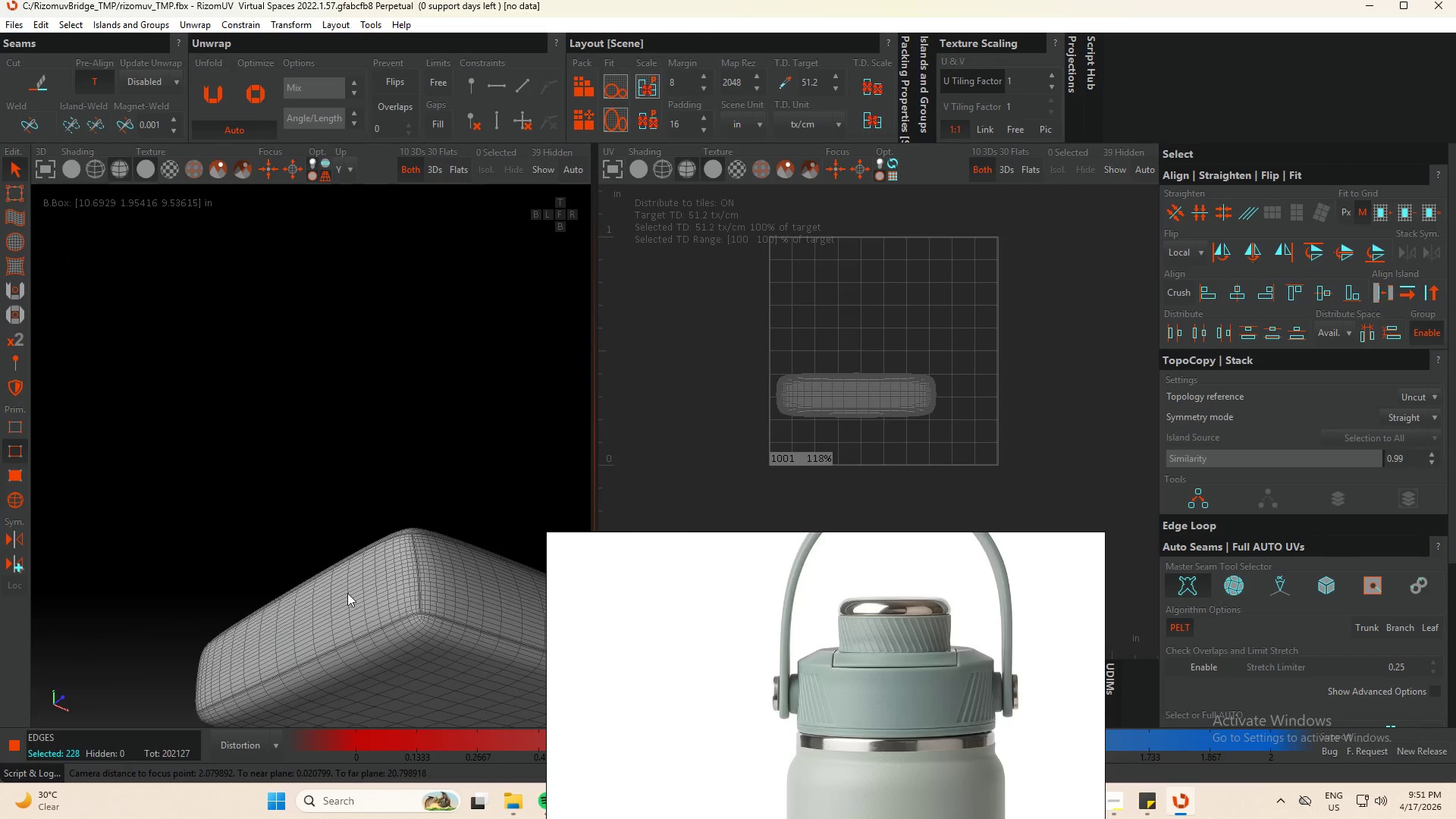 
scroll: coordinate [460, 512], scroll_direction: up, amount: 6.0
 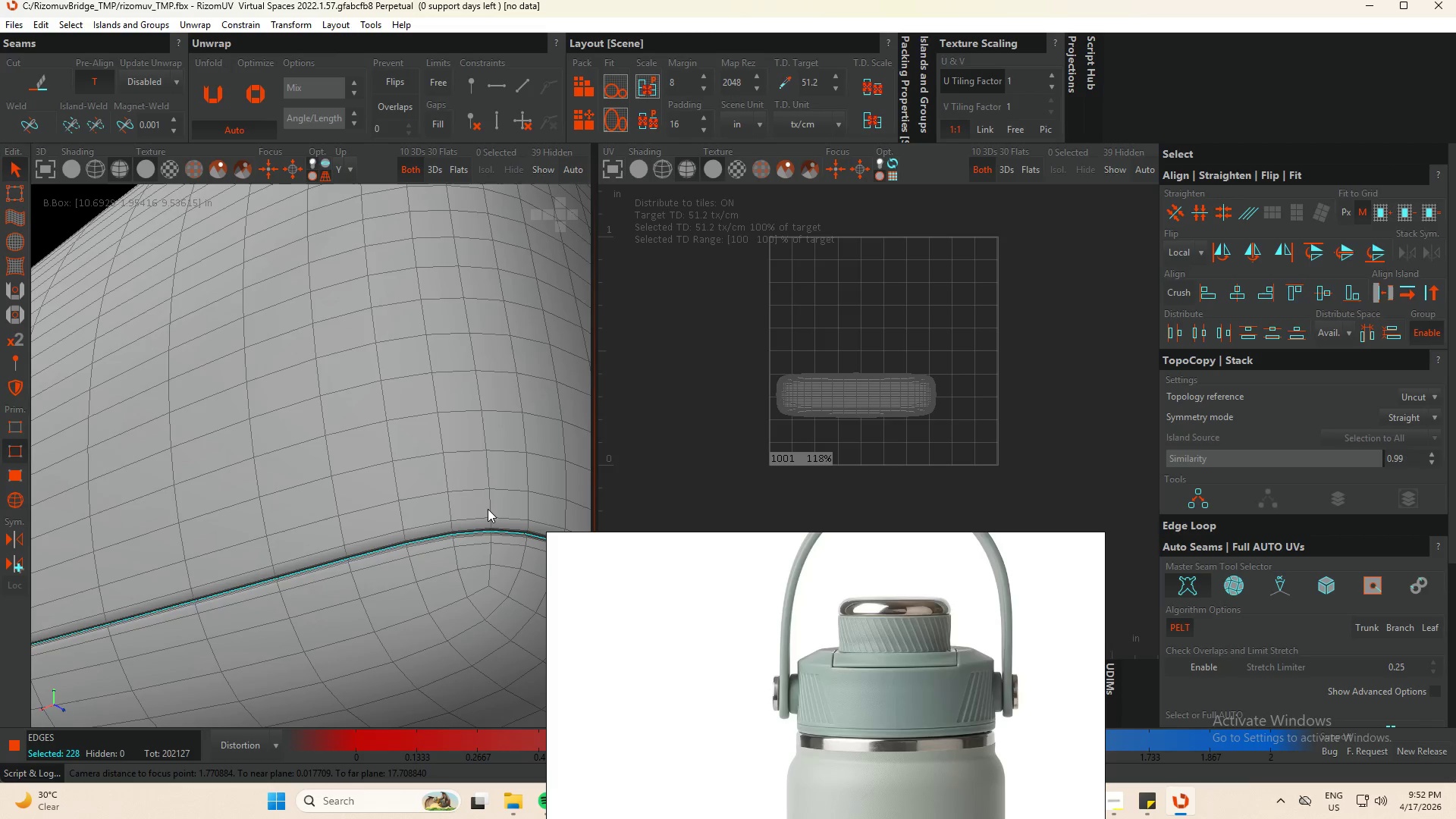 
hold_key(key=ControlLeft, duration=1.3)
double_click([489, 508])
 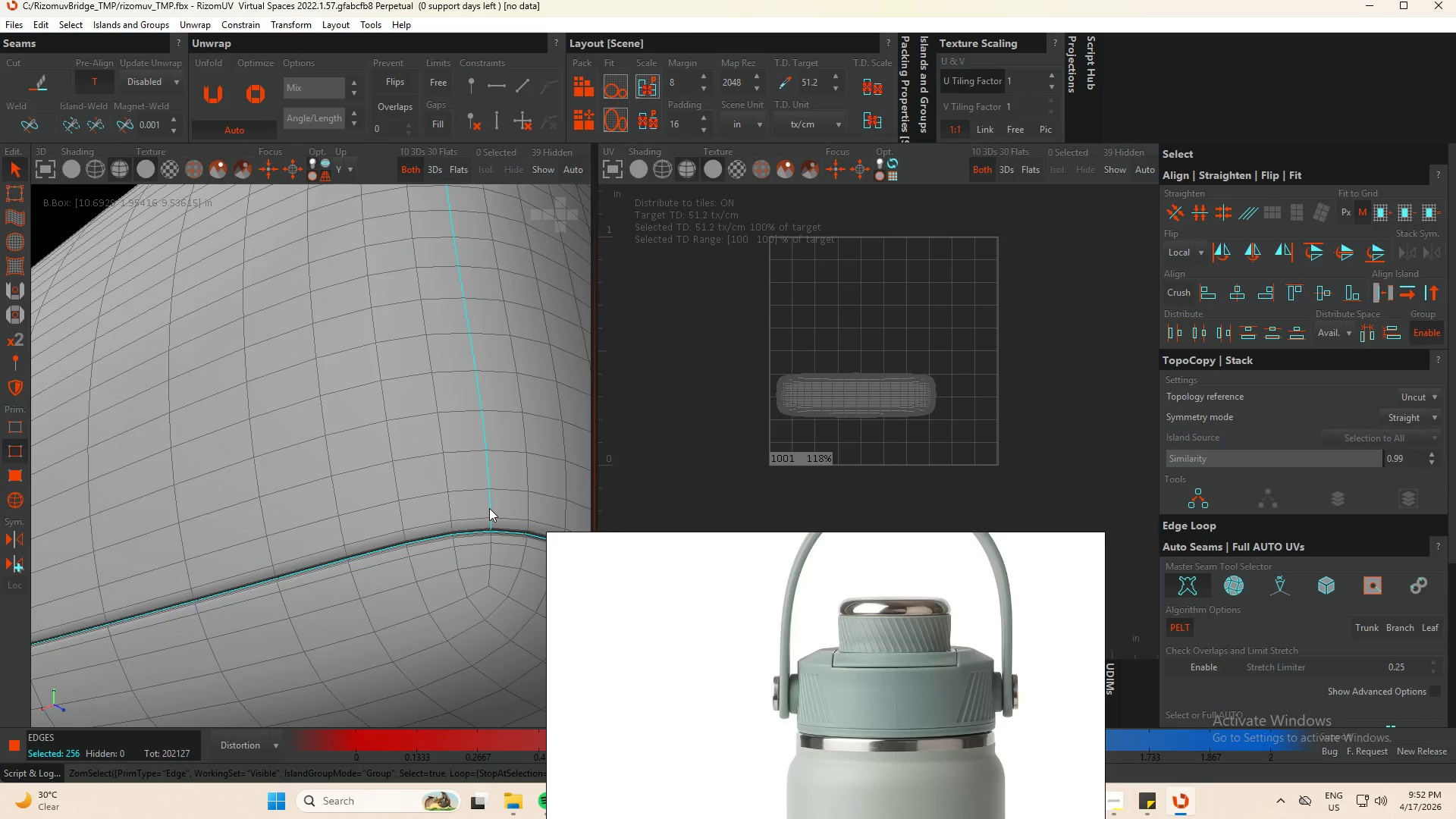 
scroll: coordinate [489, 507], scroll_direction: down, amount: 11.0
 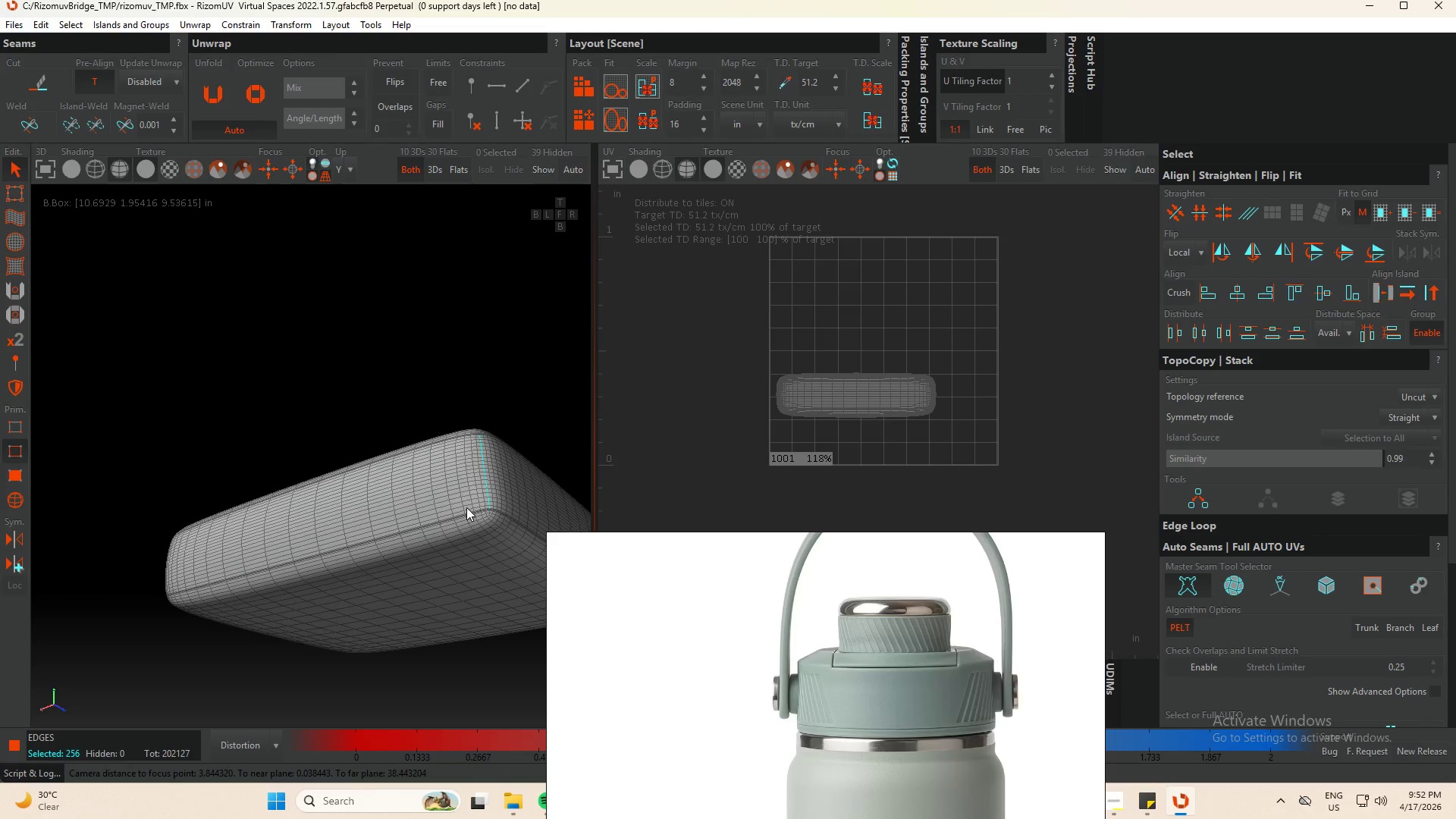 
hold_key(key=AltLeft, duration=0.55)
scroll: coordinate [483, 451], scroll_direction: up, amount: 1.0
 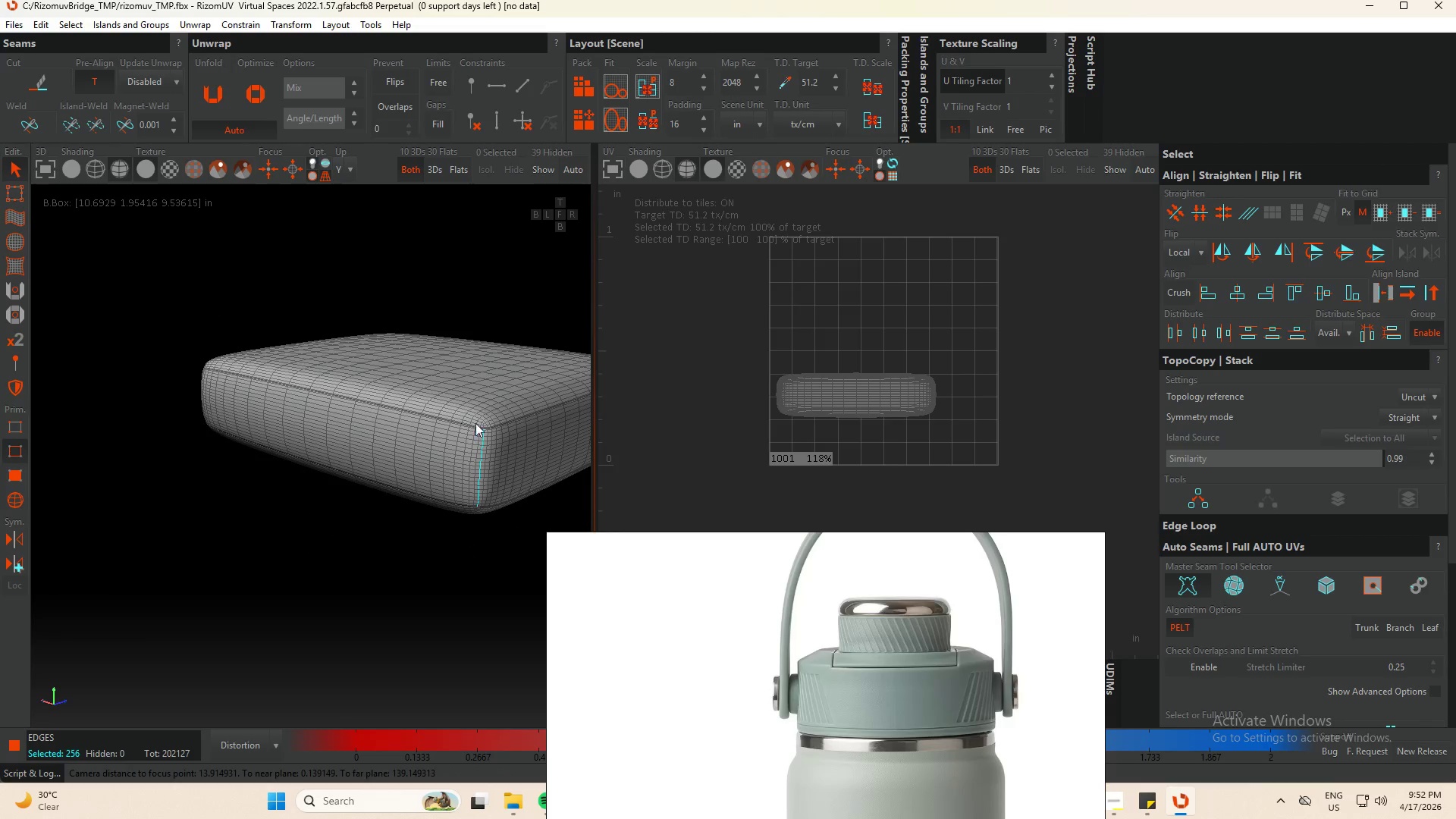 
hold_key(key=AltLeft, duration=0.64)
 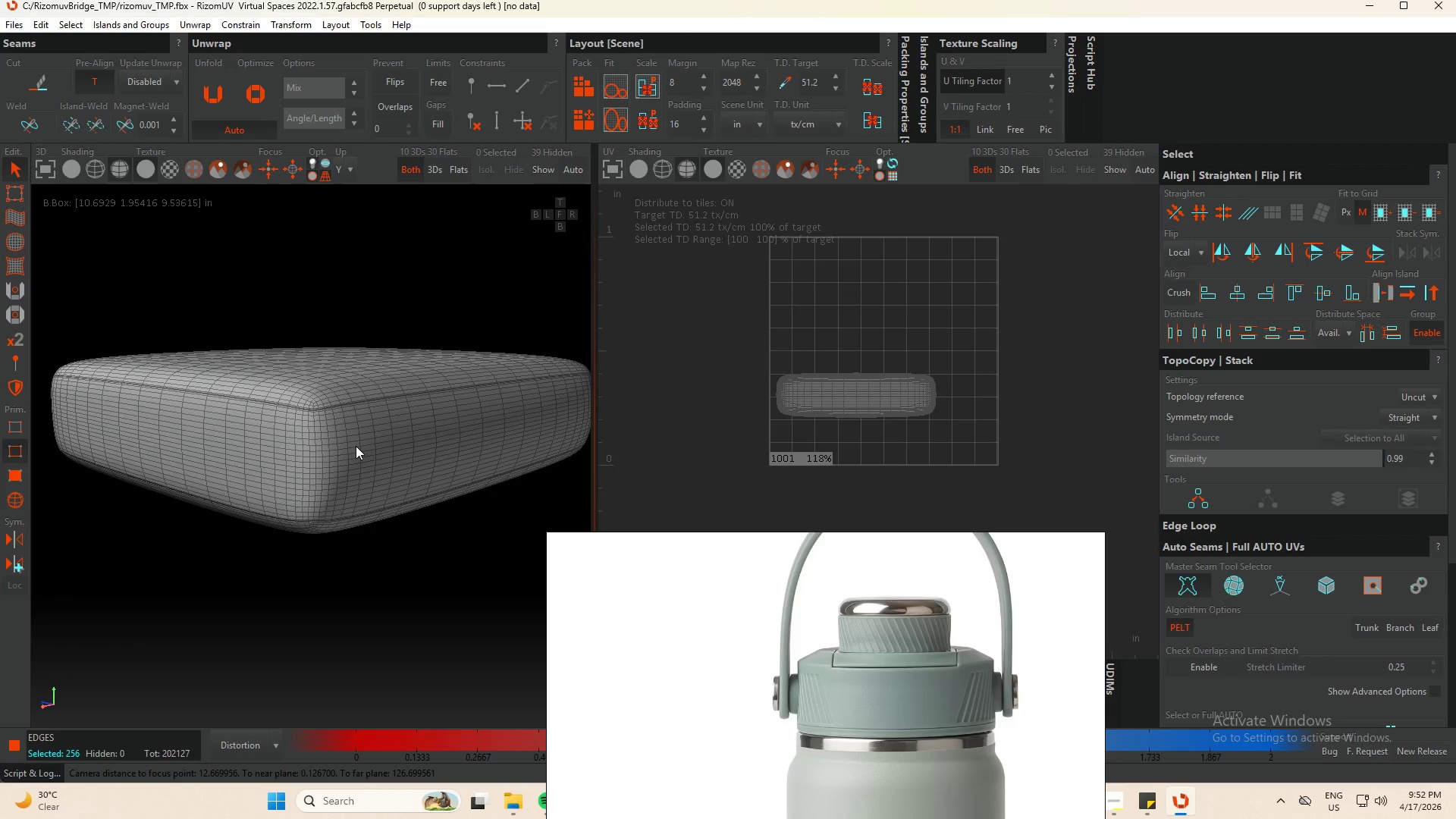 
scroll: coordinate [469, 443], scroll_direction: down, amount: 4.0
 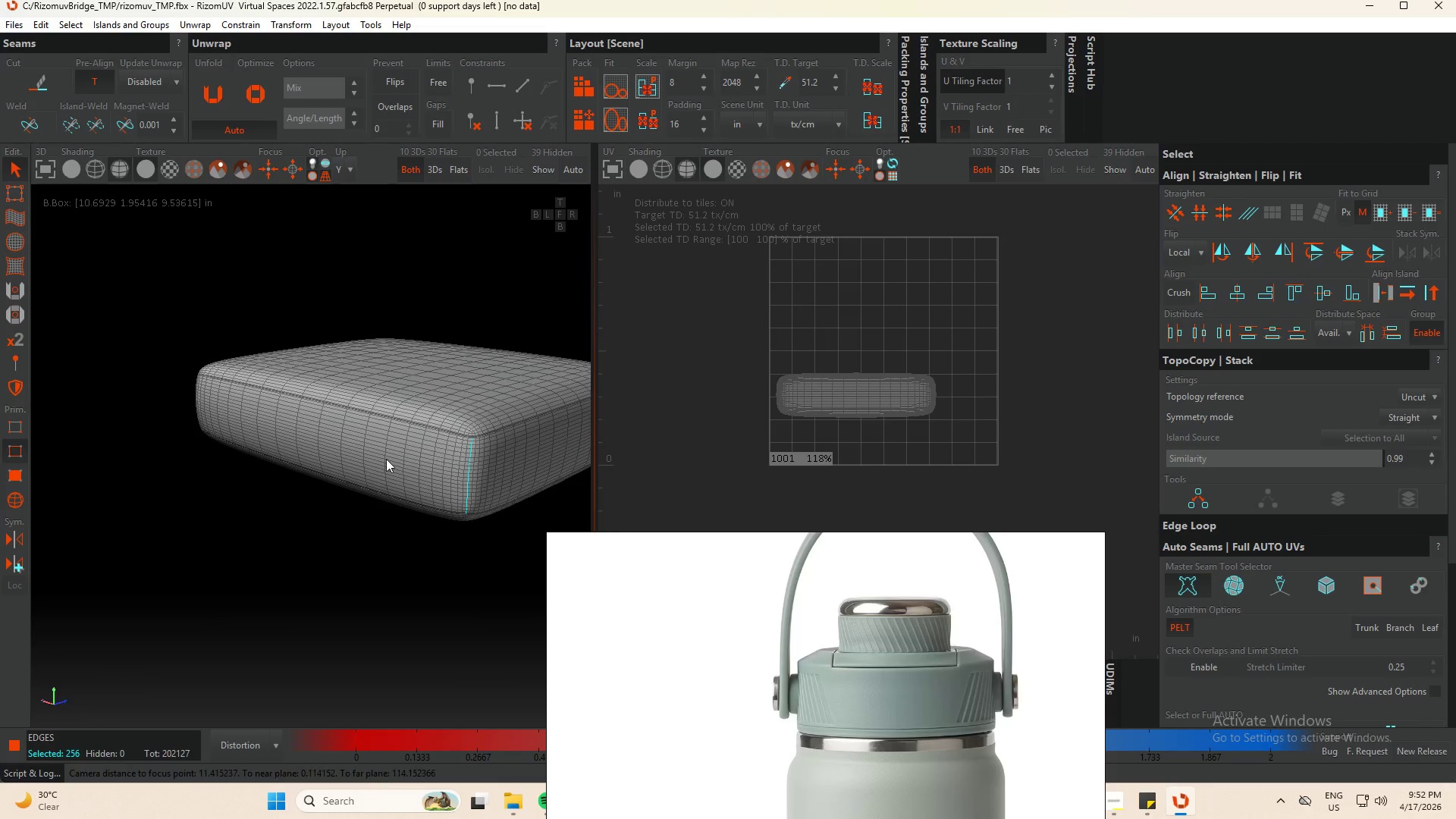 
scroll: coordinate [312, 438], scroll_direction: up, amount: 4.0
 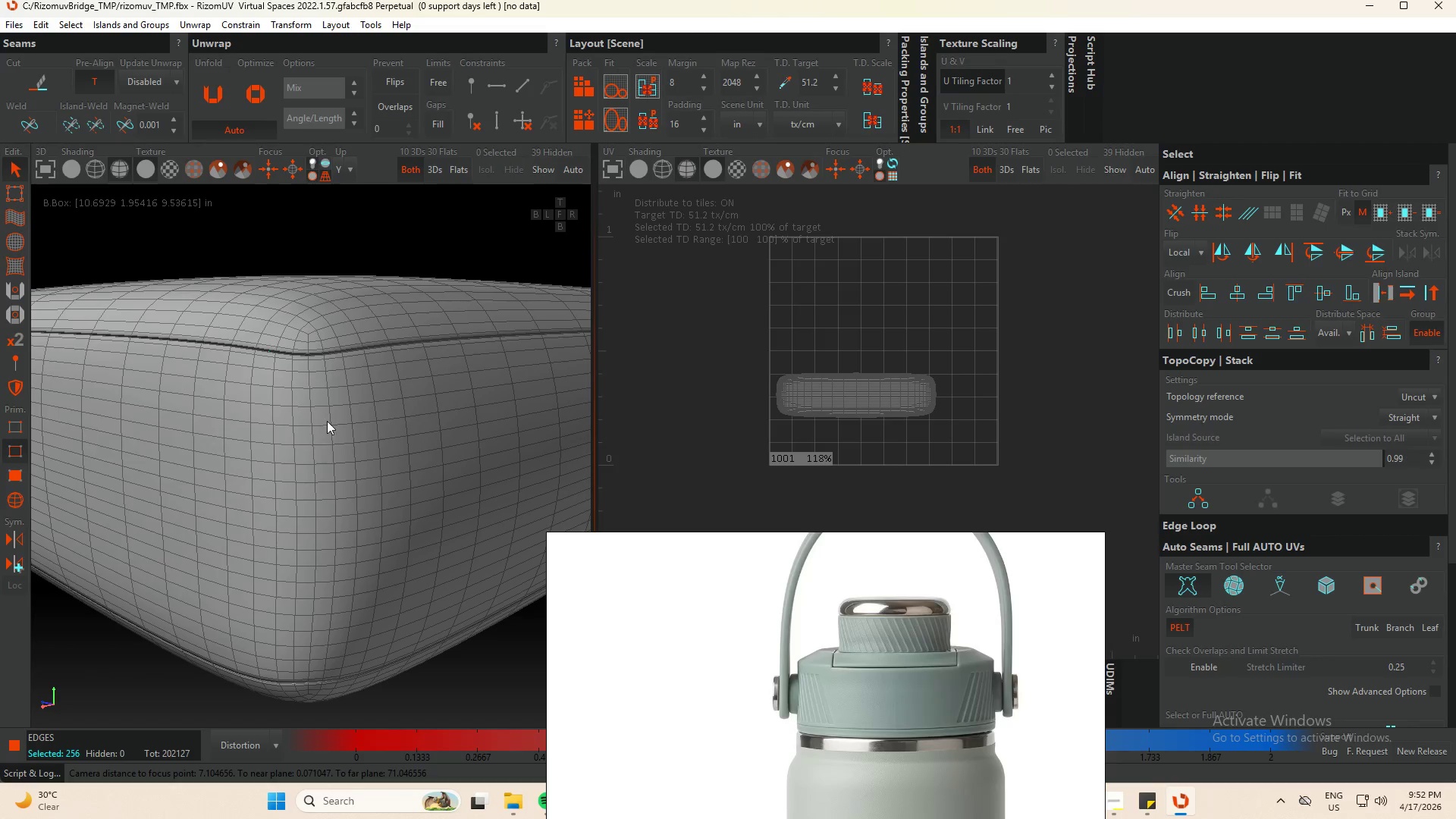 
hold_key(key=ControlLeft, duration=1.19)
double_click([309, 416])
 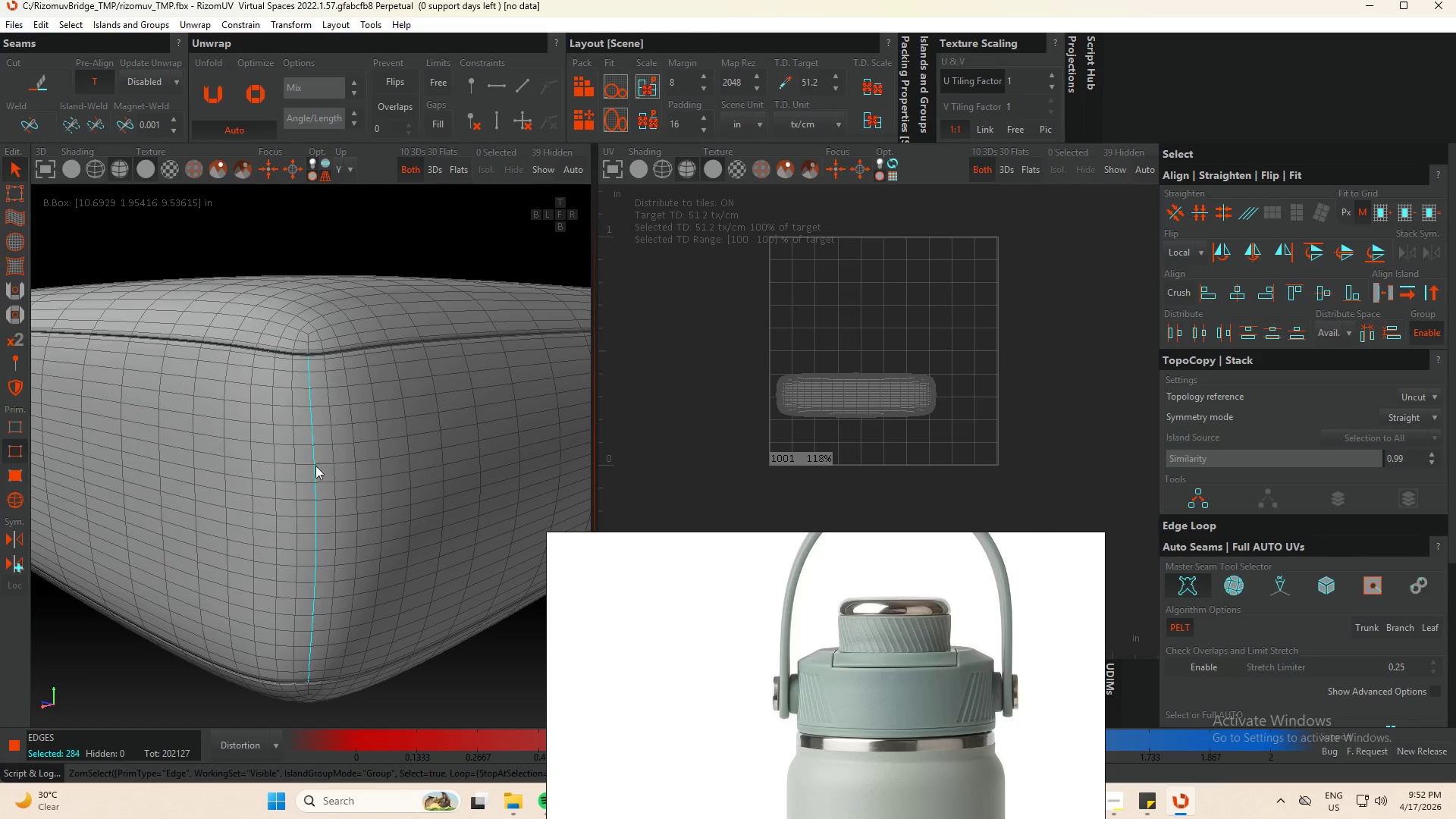 
scroll: coordinate [313, 496], scroll_direction: down, amount: 8.0
 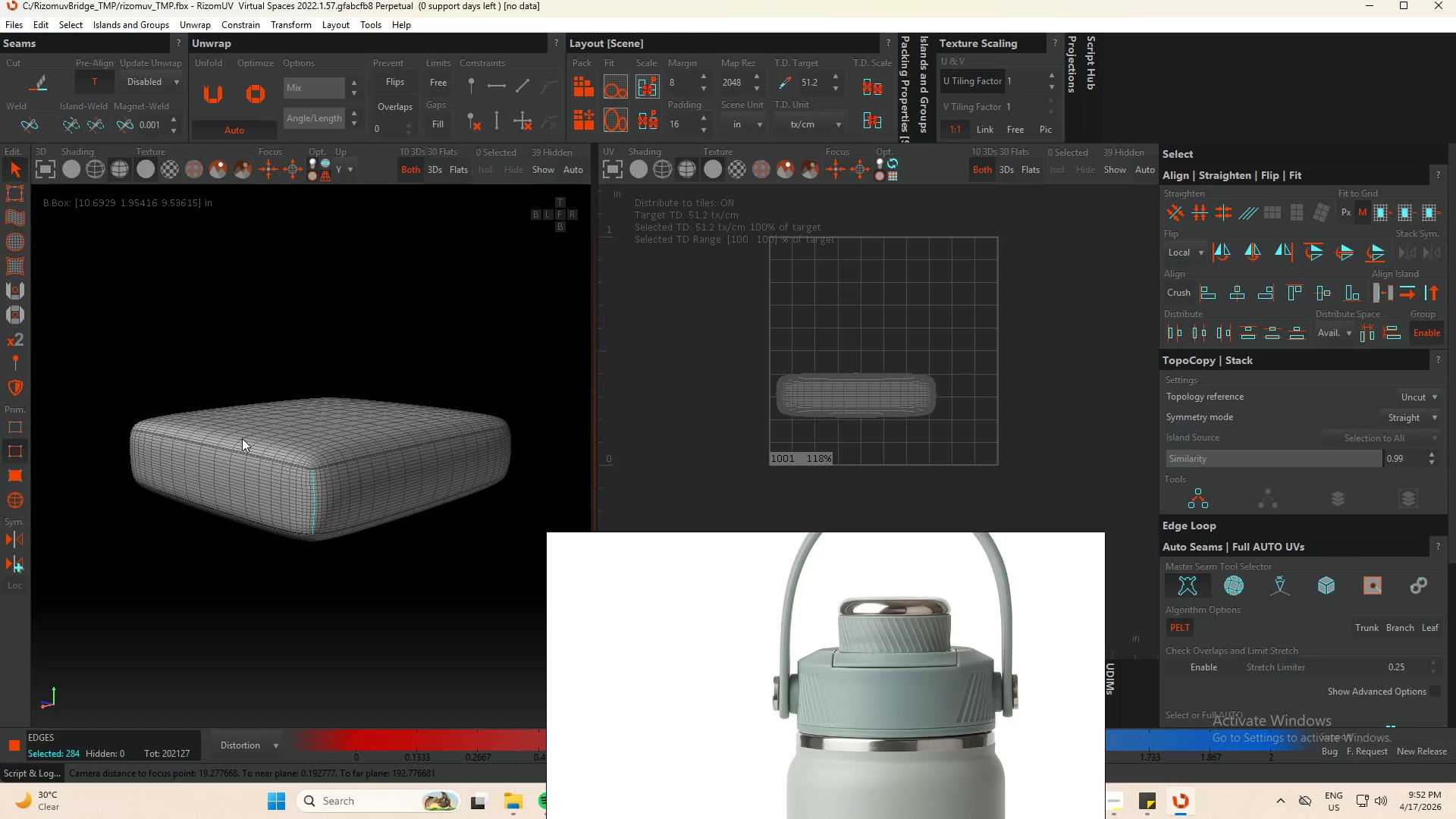 
hold_key(key=AltLeft, duration=1.33)
 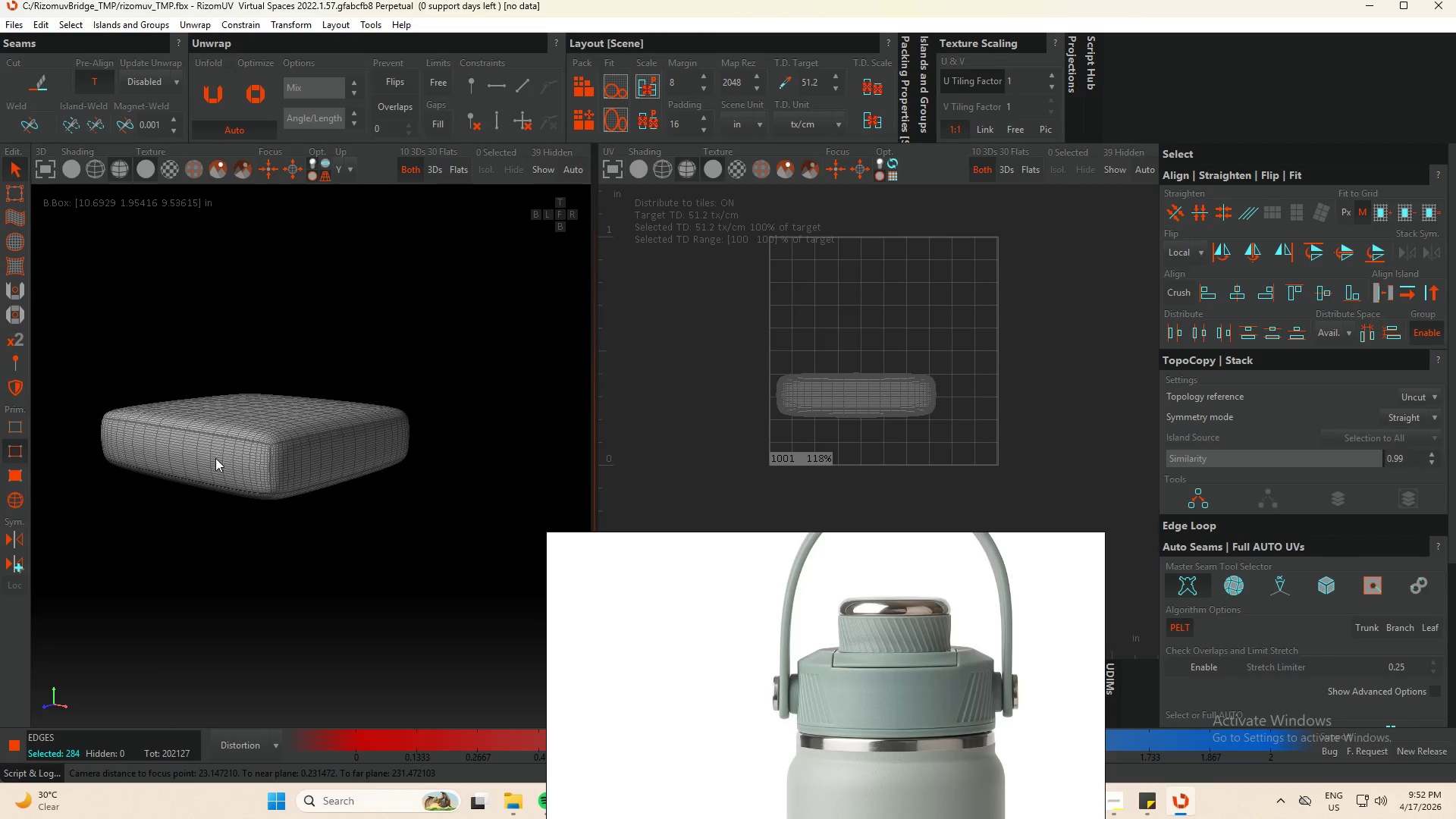 
scroll: coordinate [262, 441], scroll_direction: up, amount: 13.0
 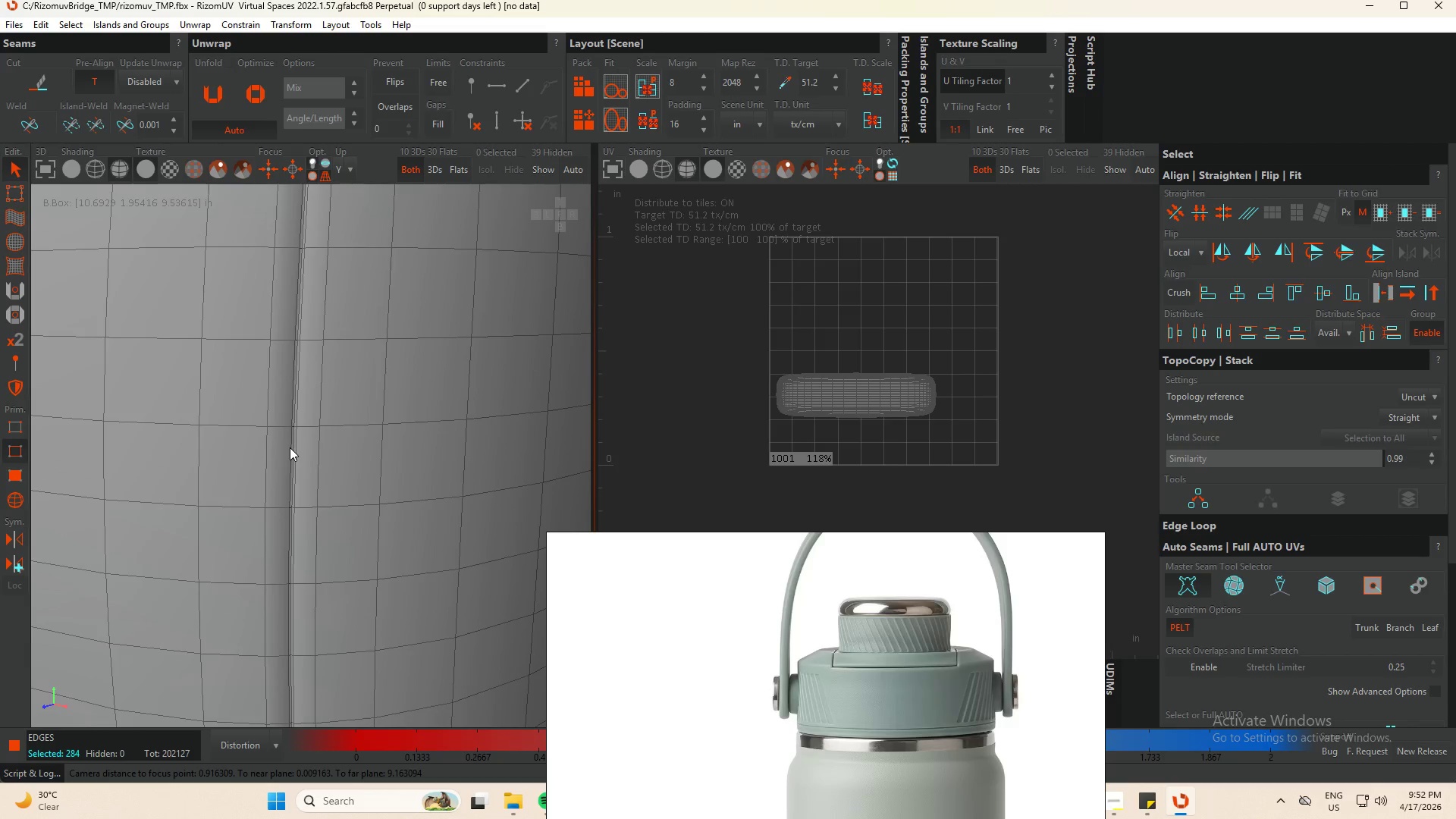 
hold_key(key=ControlLeft, duration=1.0)
 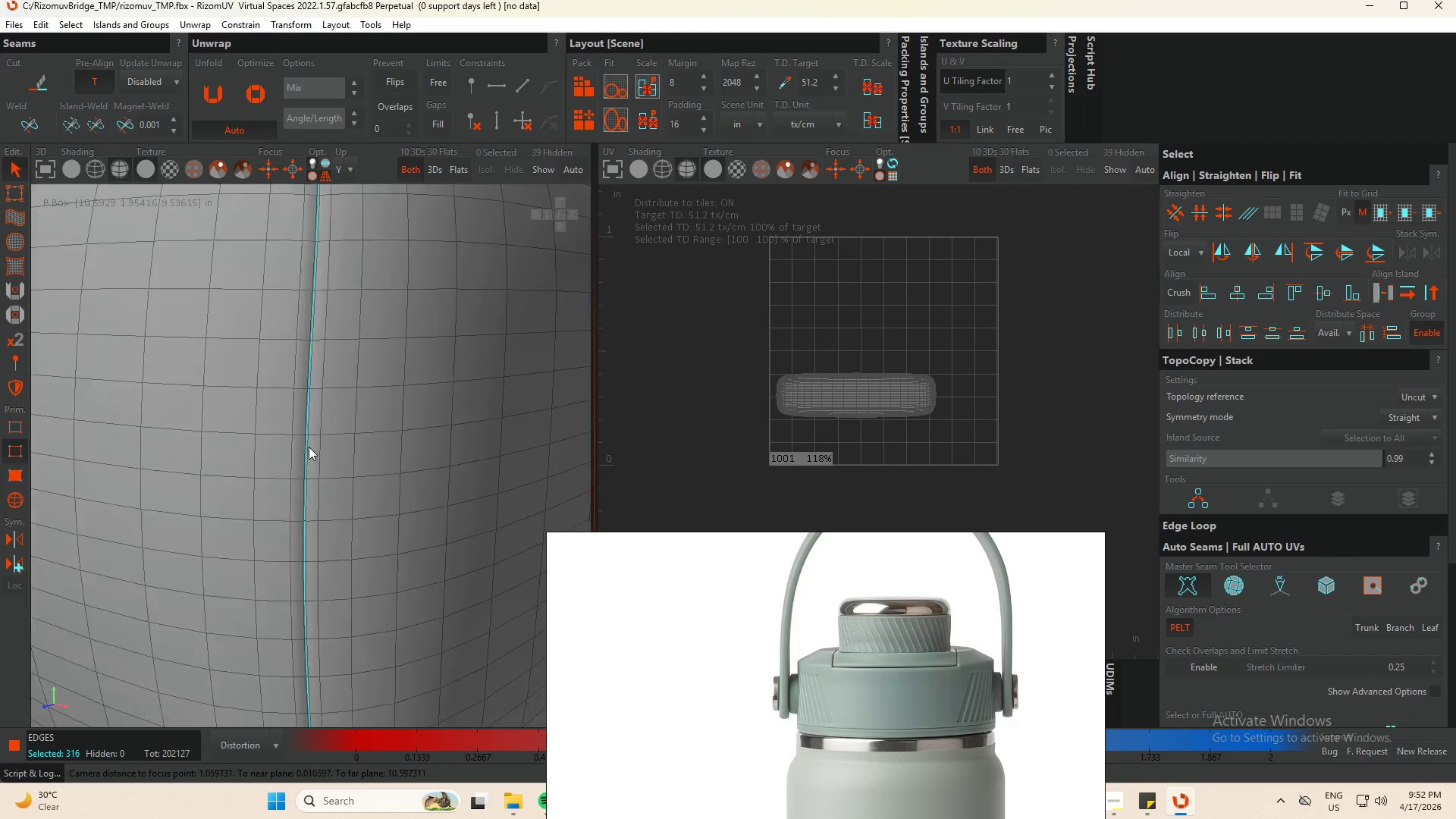 
scroll: coordinate [290, 450], scroll_direction: up, amount: 4.0
 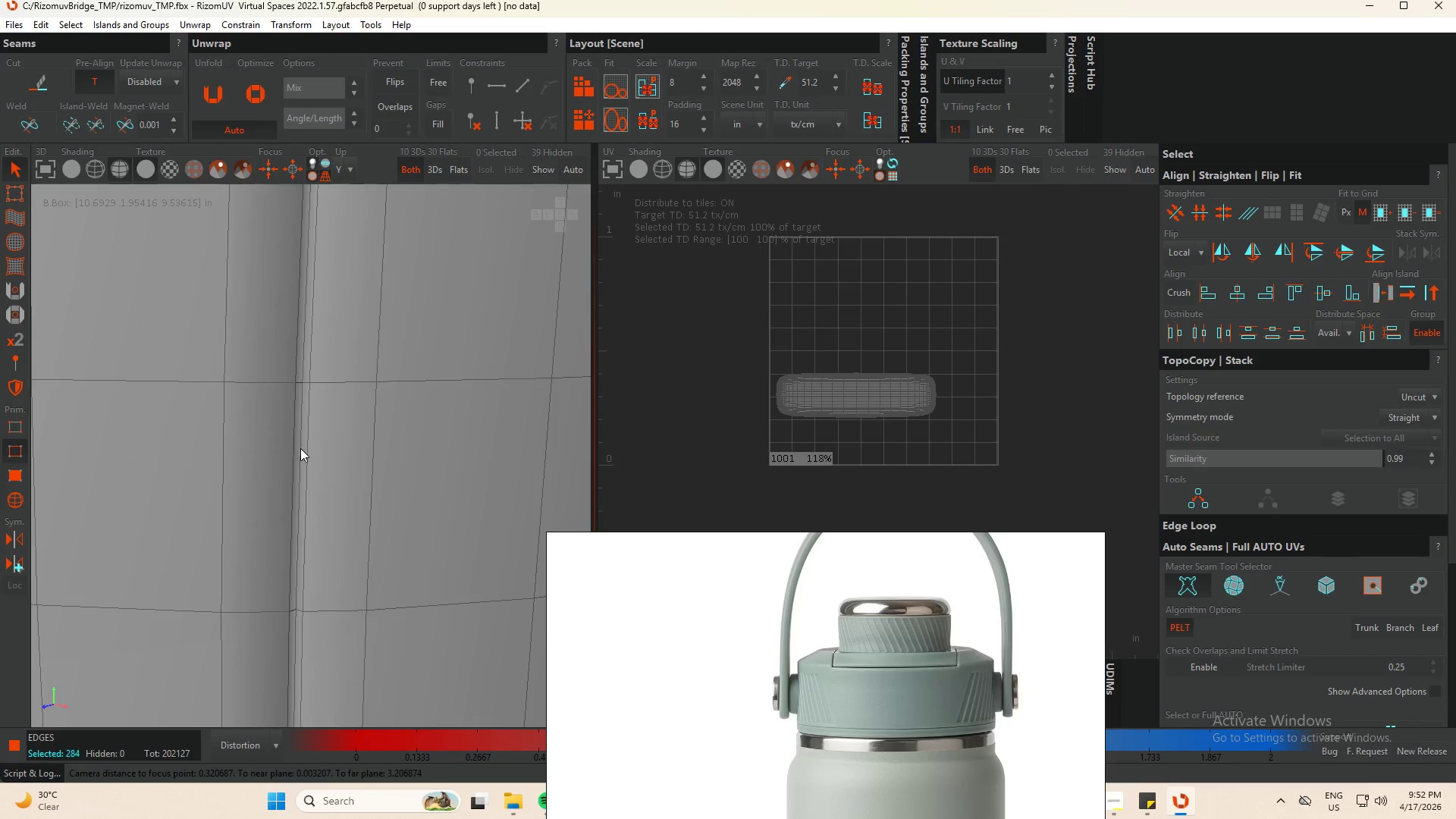 
double_click([300, 447])
 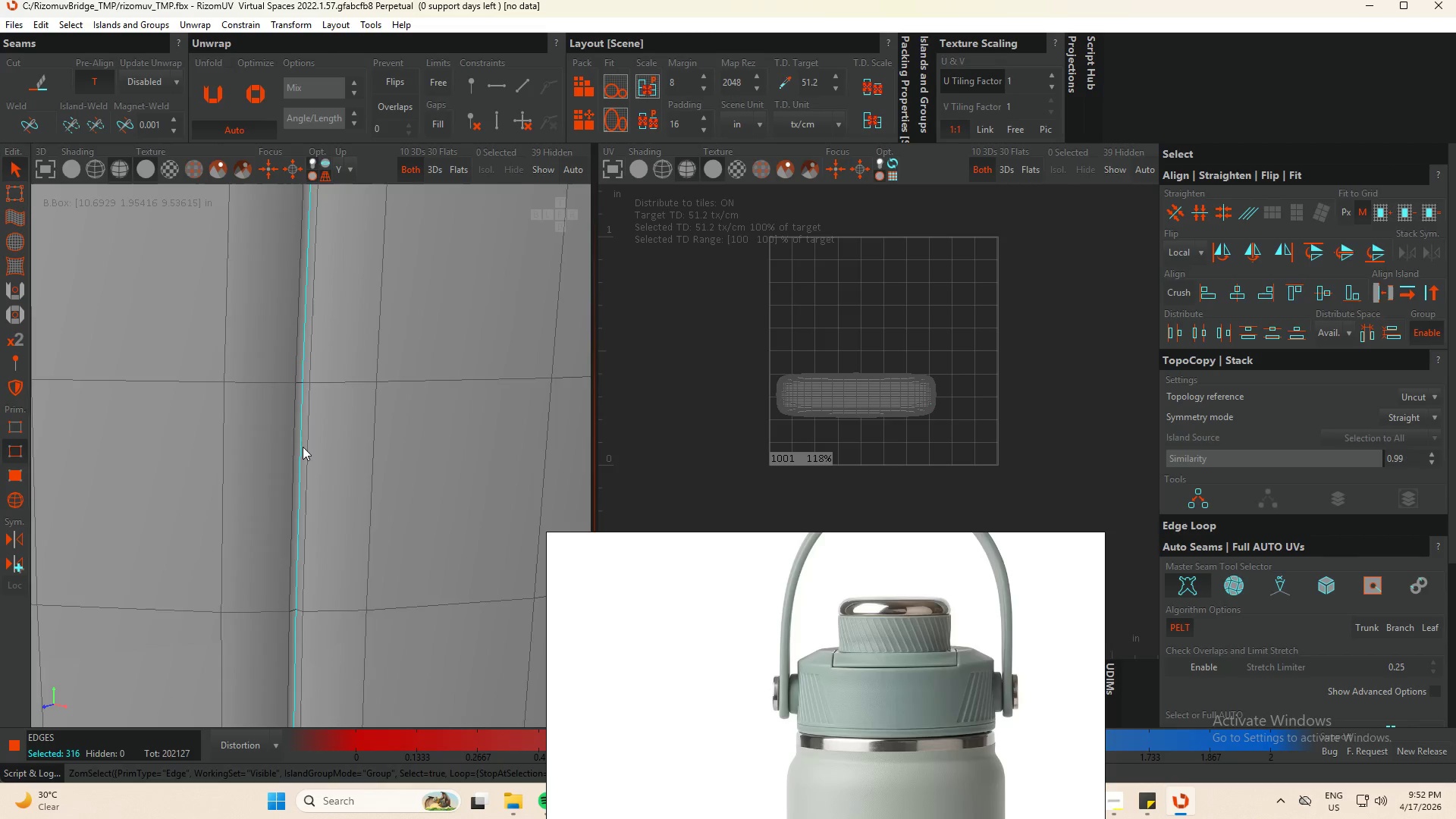 
scroll: coordinate [309, 447], scroll_direction: down, amount: 9.0
 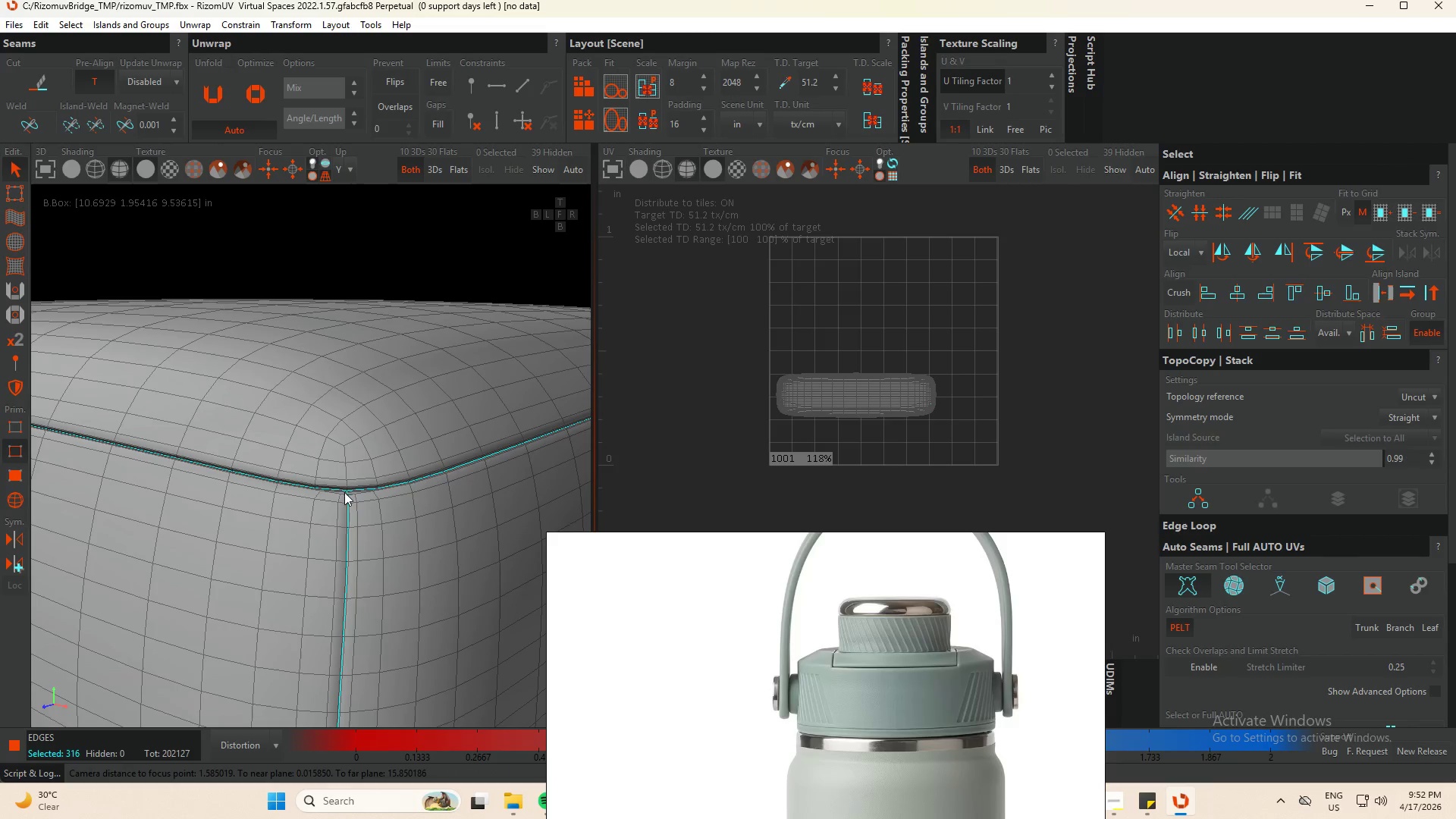 
scroll: coordinate [352, 462], scroll_direction: up, amount: 4.0
 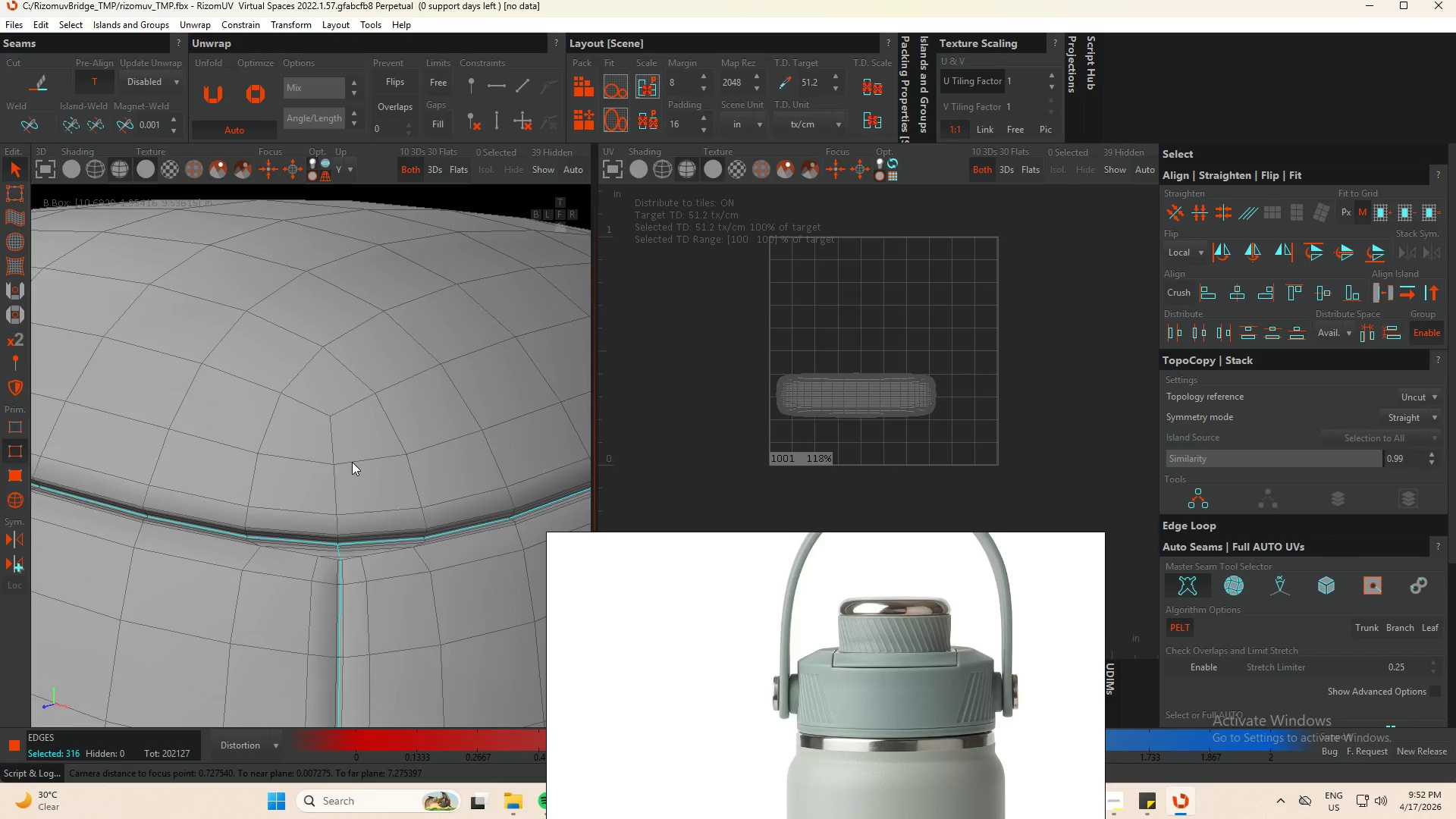 
scroll: coordinate [350, 463], scroll_direction: down, amount: 4.0
 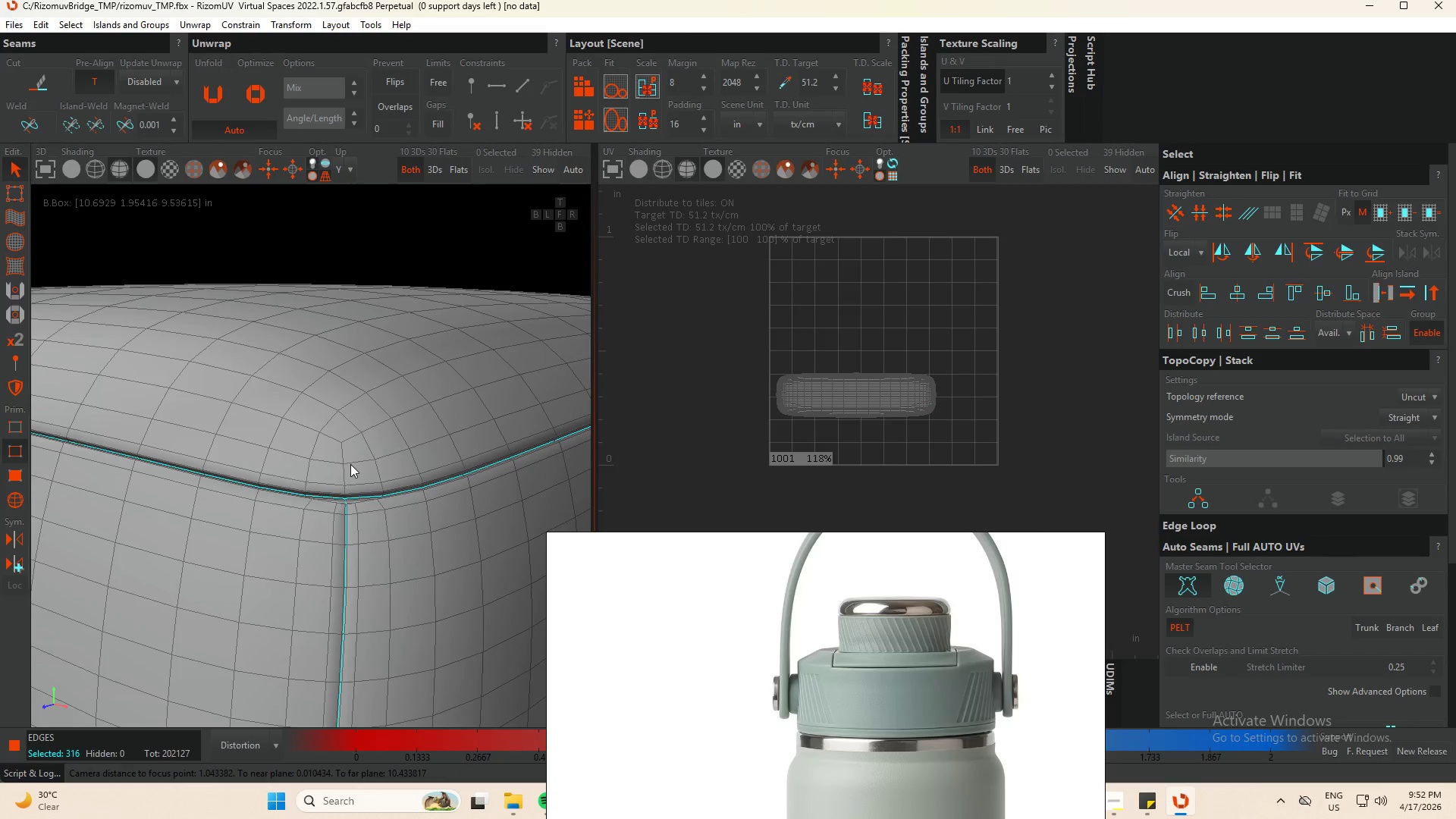 
key(C)
 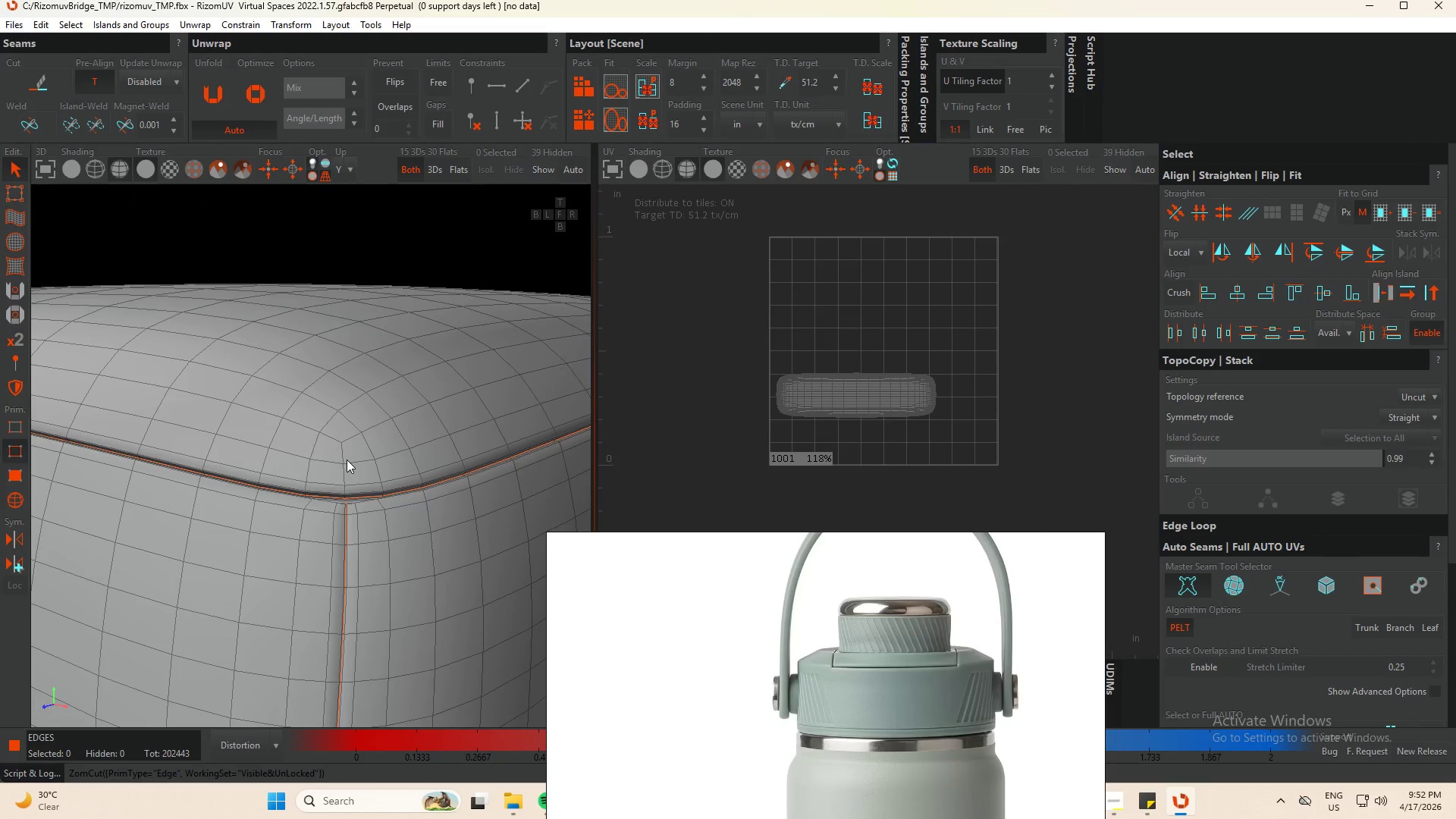 
type(up)
 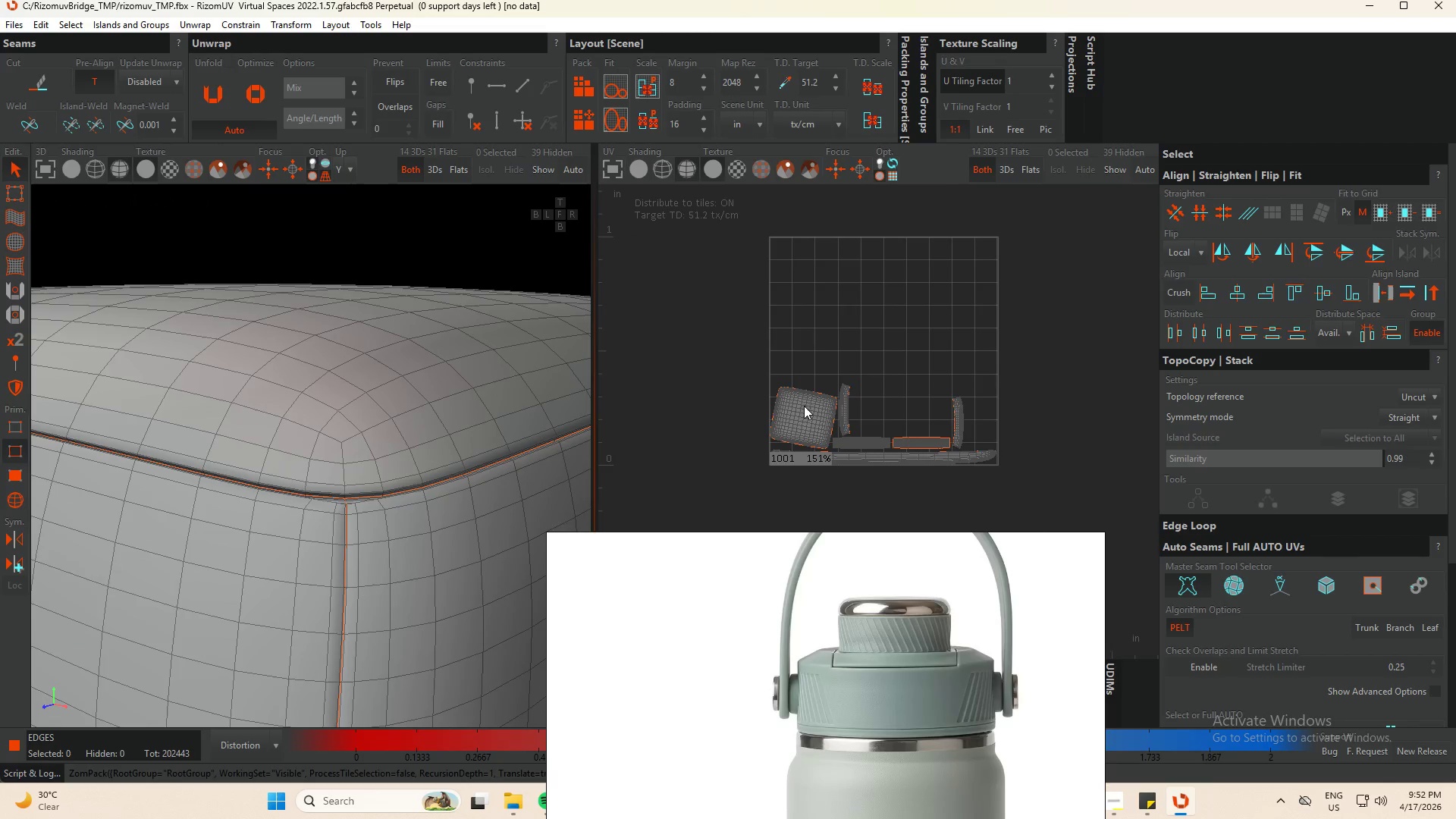 
scroll: coordinate [816, 431], scroll_direction: up, amount: 3.0
 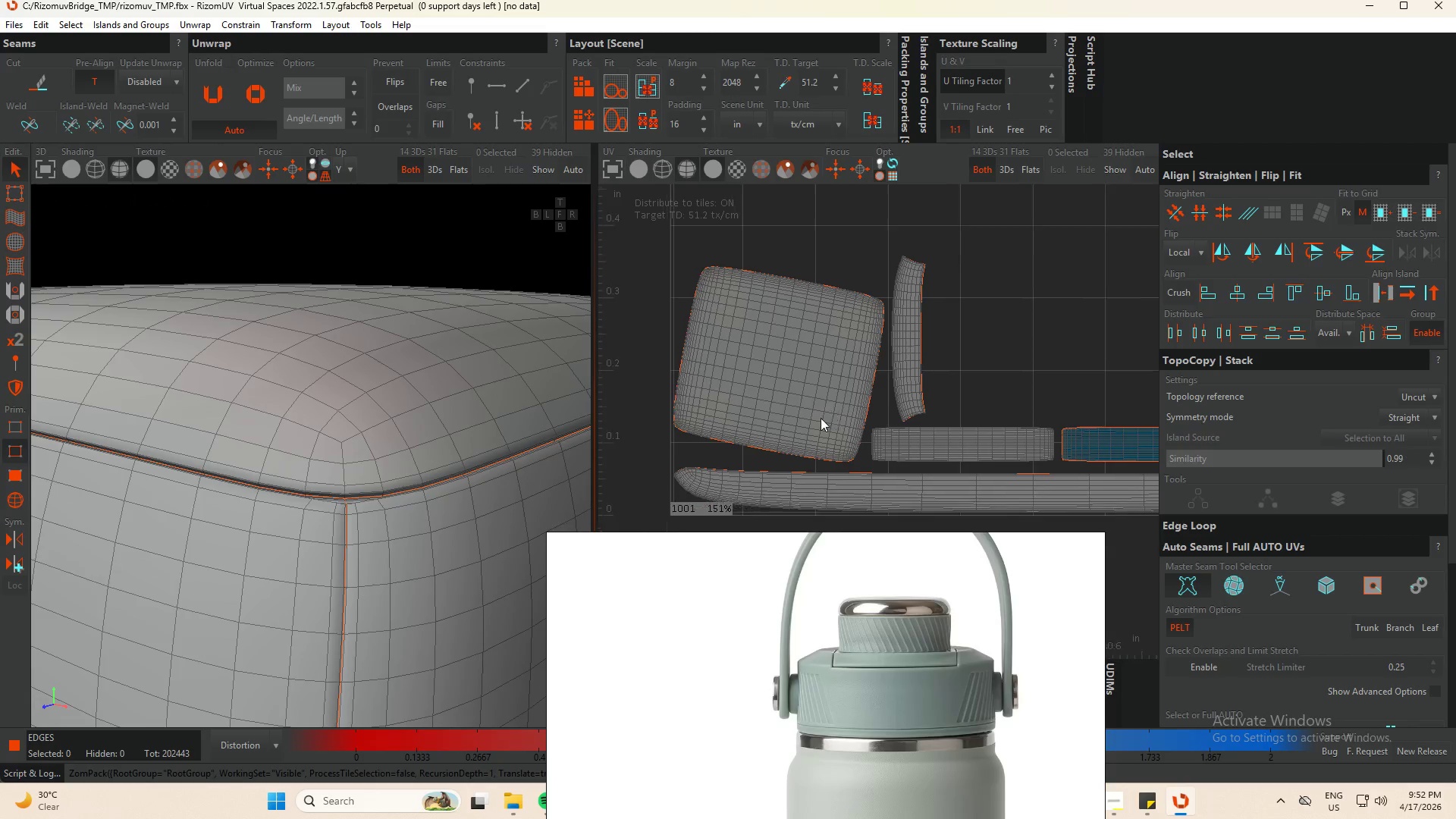 
scroll: coordinate [817, 411], scroll_direction: down, amount: 2.0
 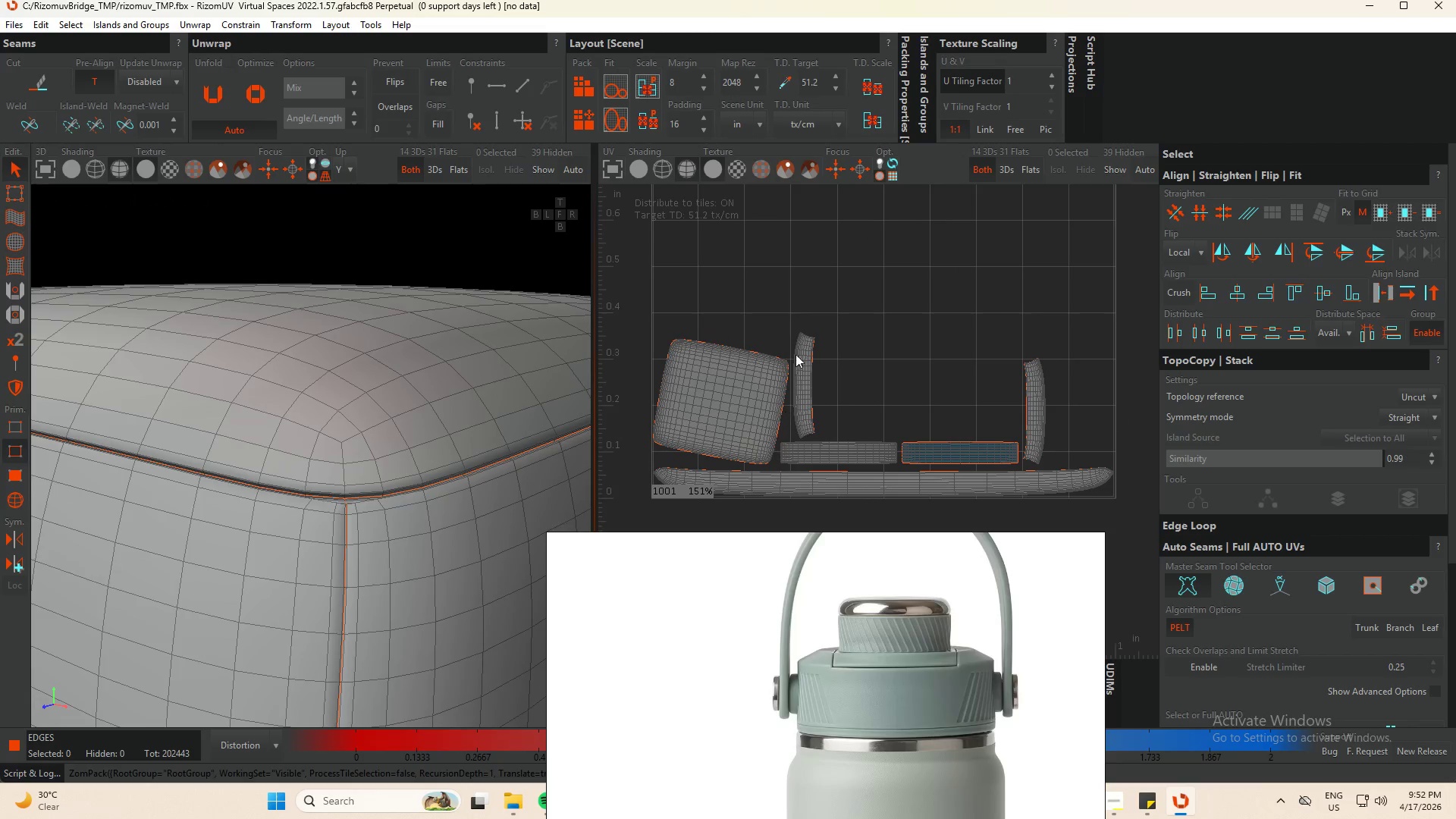 
left_click_drag(start_coordinate=[795, 286], to_coordinate=[1078, 459])
 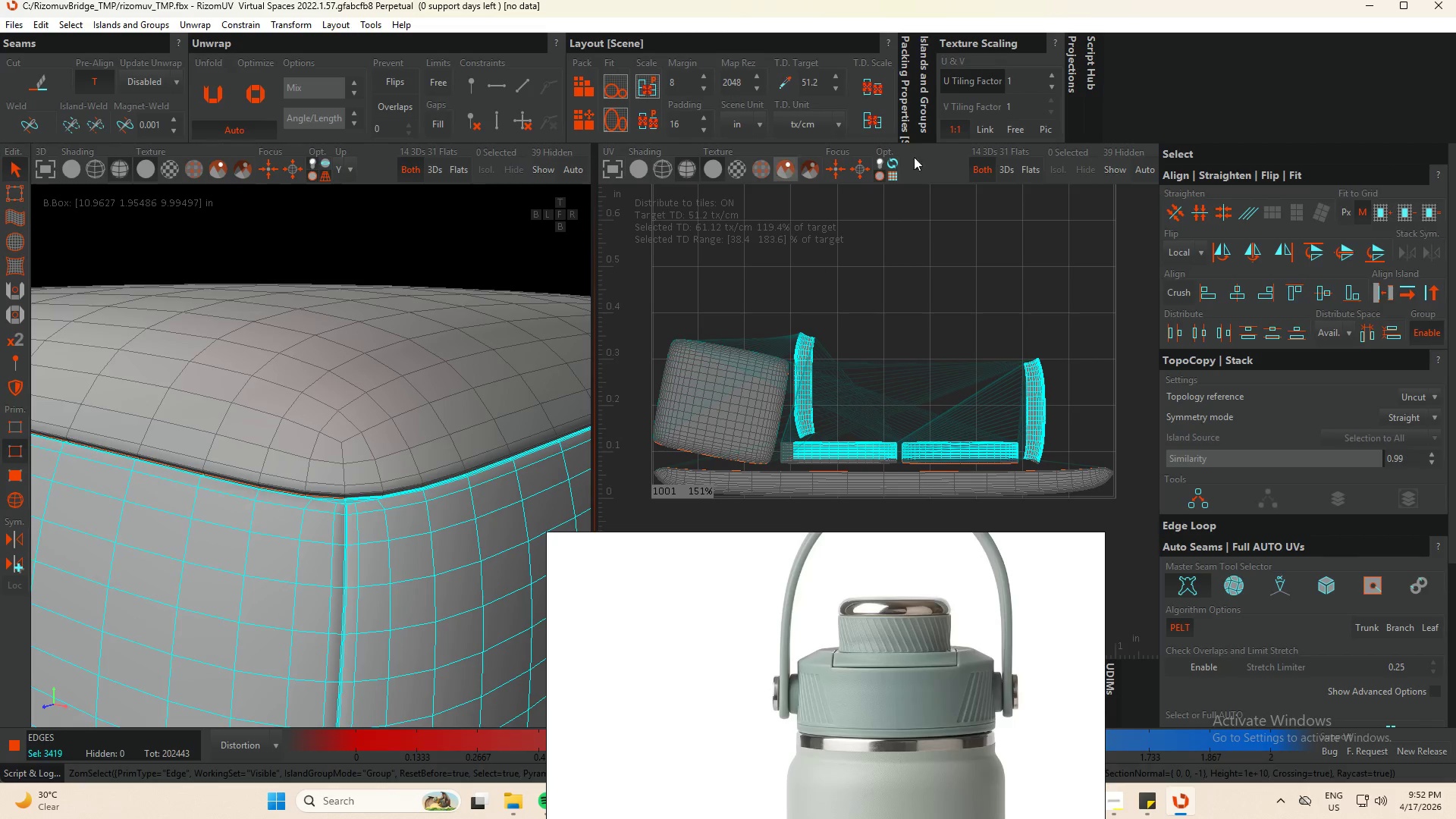 
scroll: coordinate [1344, 337], scroll_direction: up, amount: 5.0
 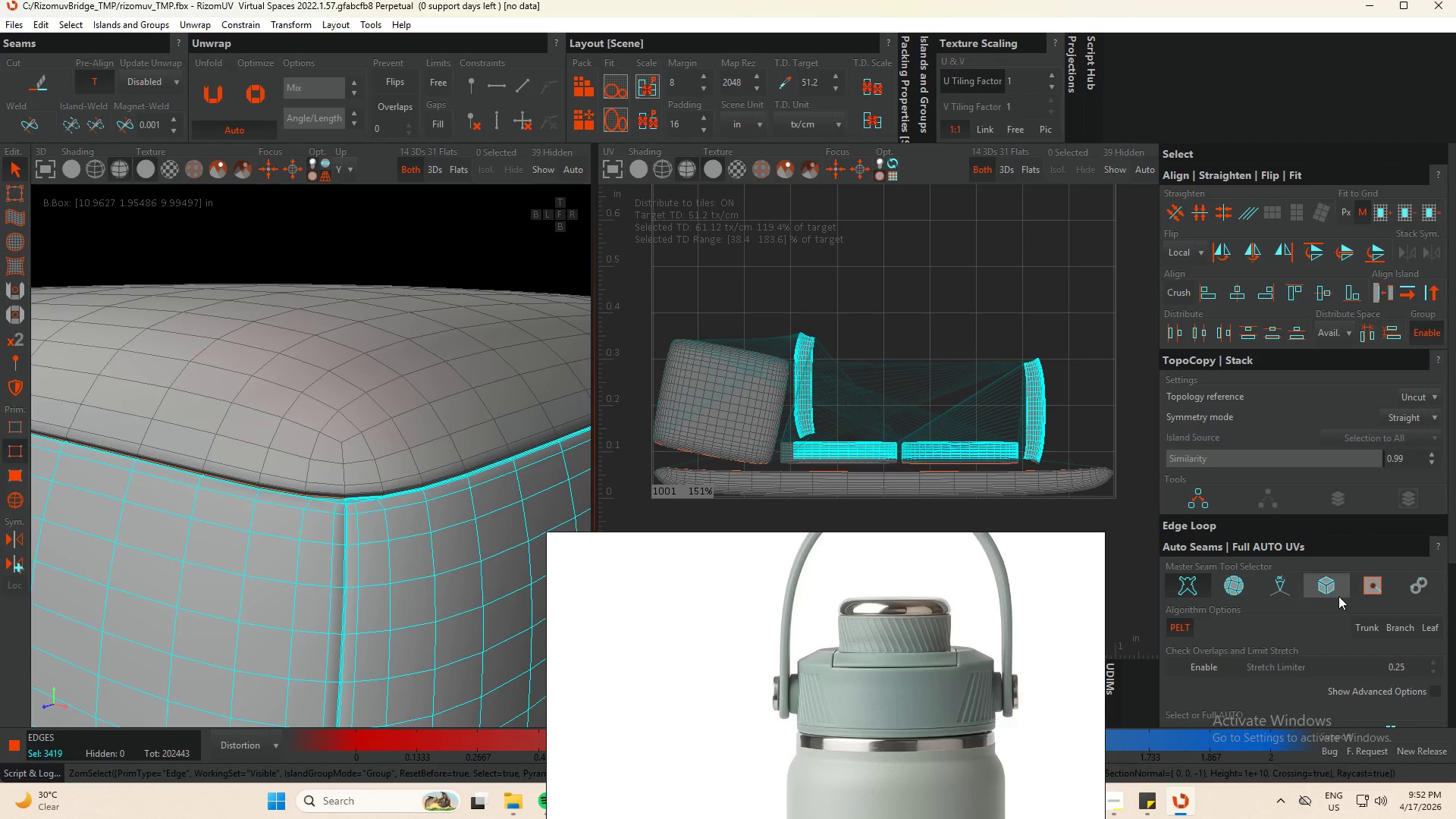 
scroll: coordinate [1341, 598], scroll_direction: down, amount: 5.0
 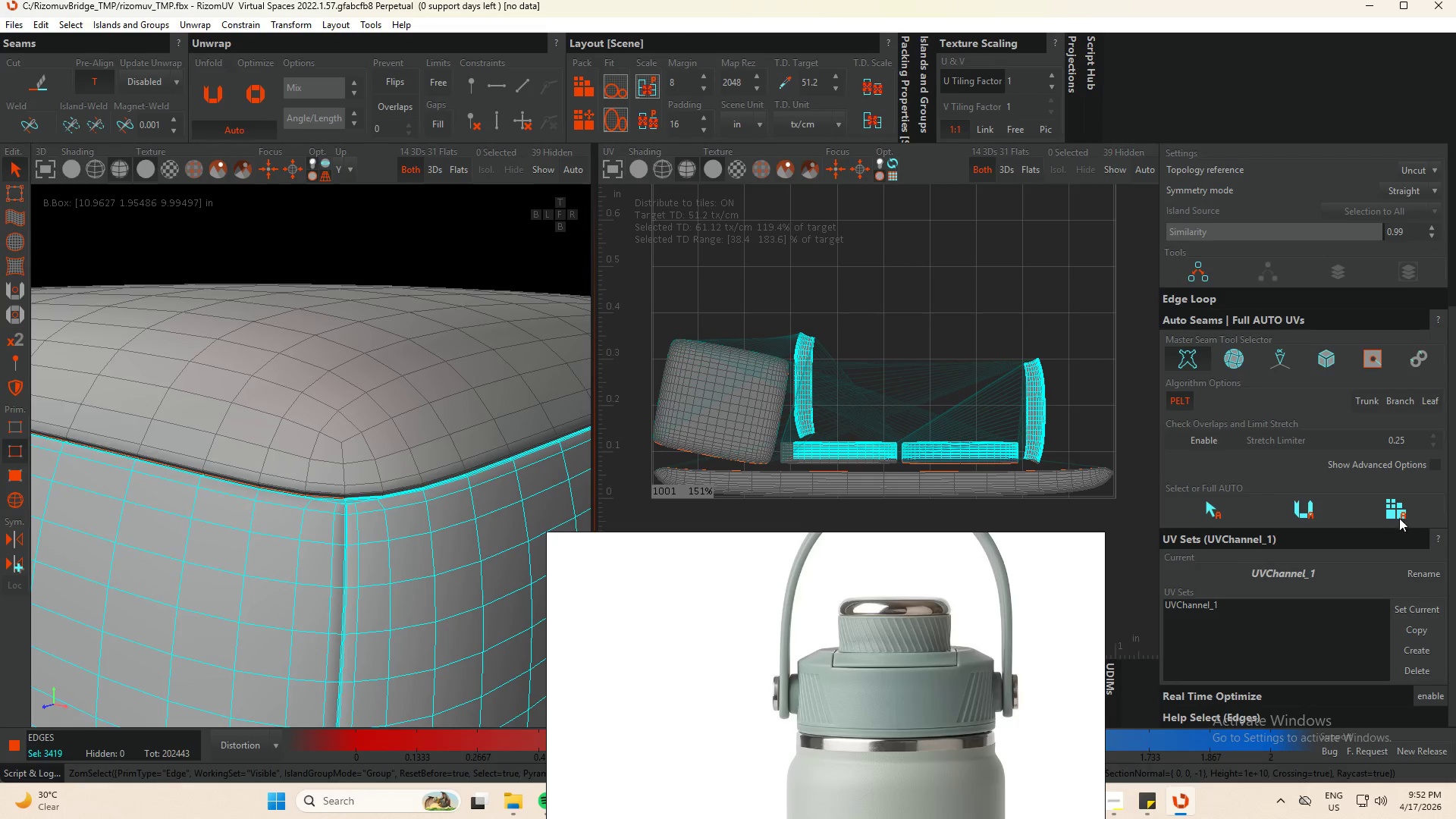 
left_click([1407, 502])
 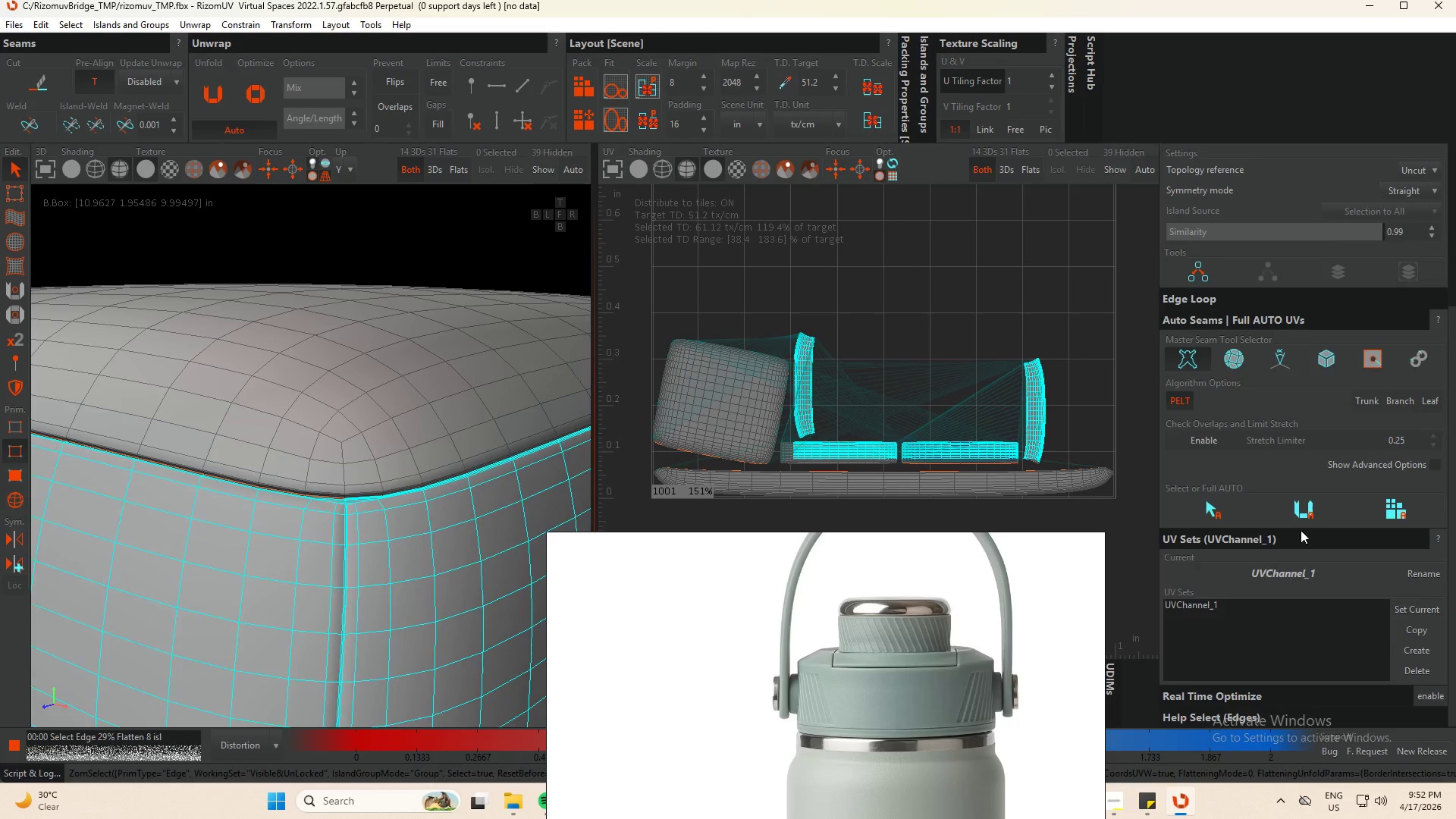 
scroll: coordinate [978, 400], scroll_direction: up, amount: 7.0
 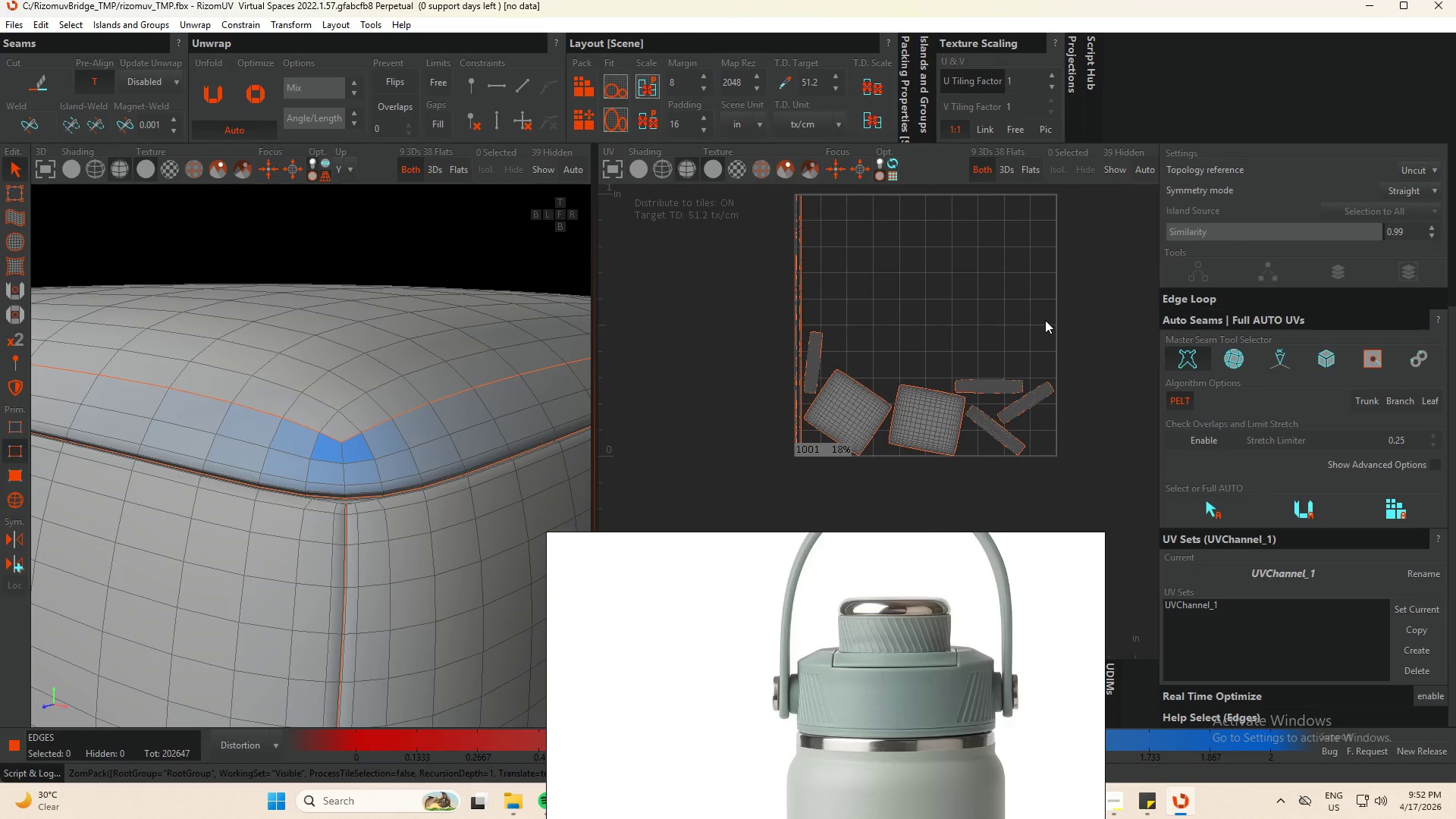 
left_click_drag(start_coordinate=[1090, 322], to_coordinate=[998, 478])
 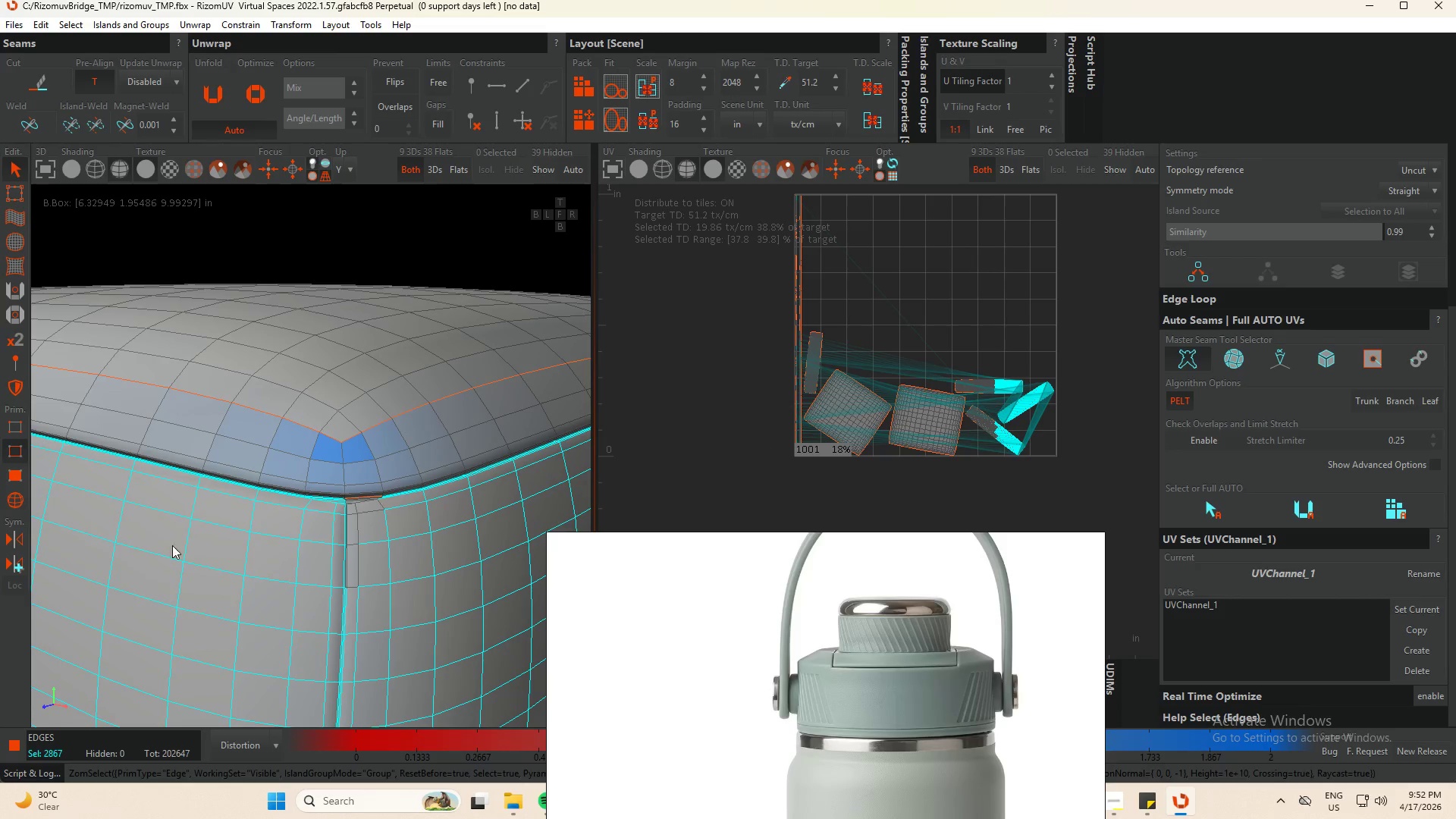 
left_click([15, 500])
 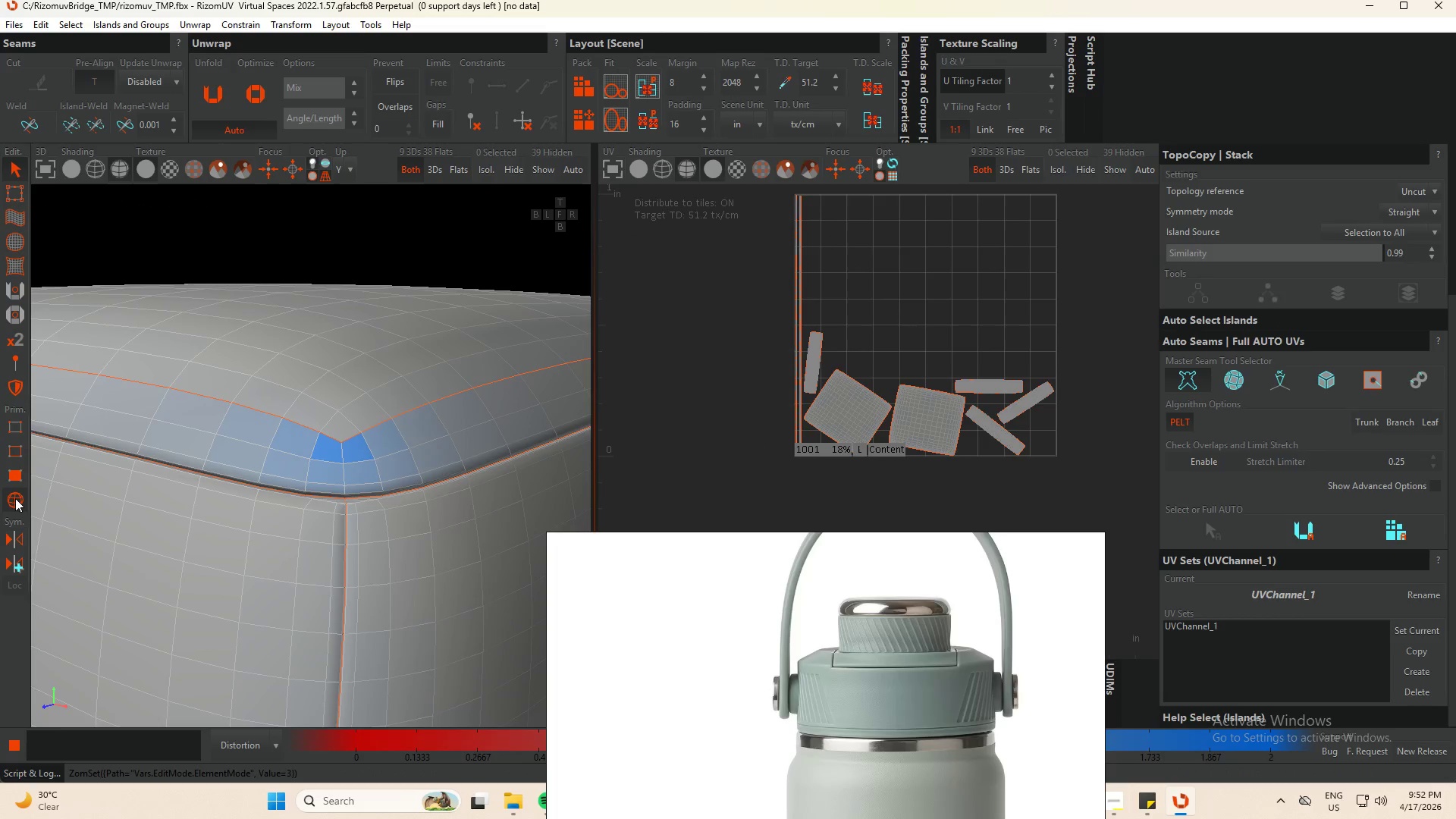 
key(Control+A)
 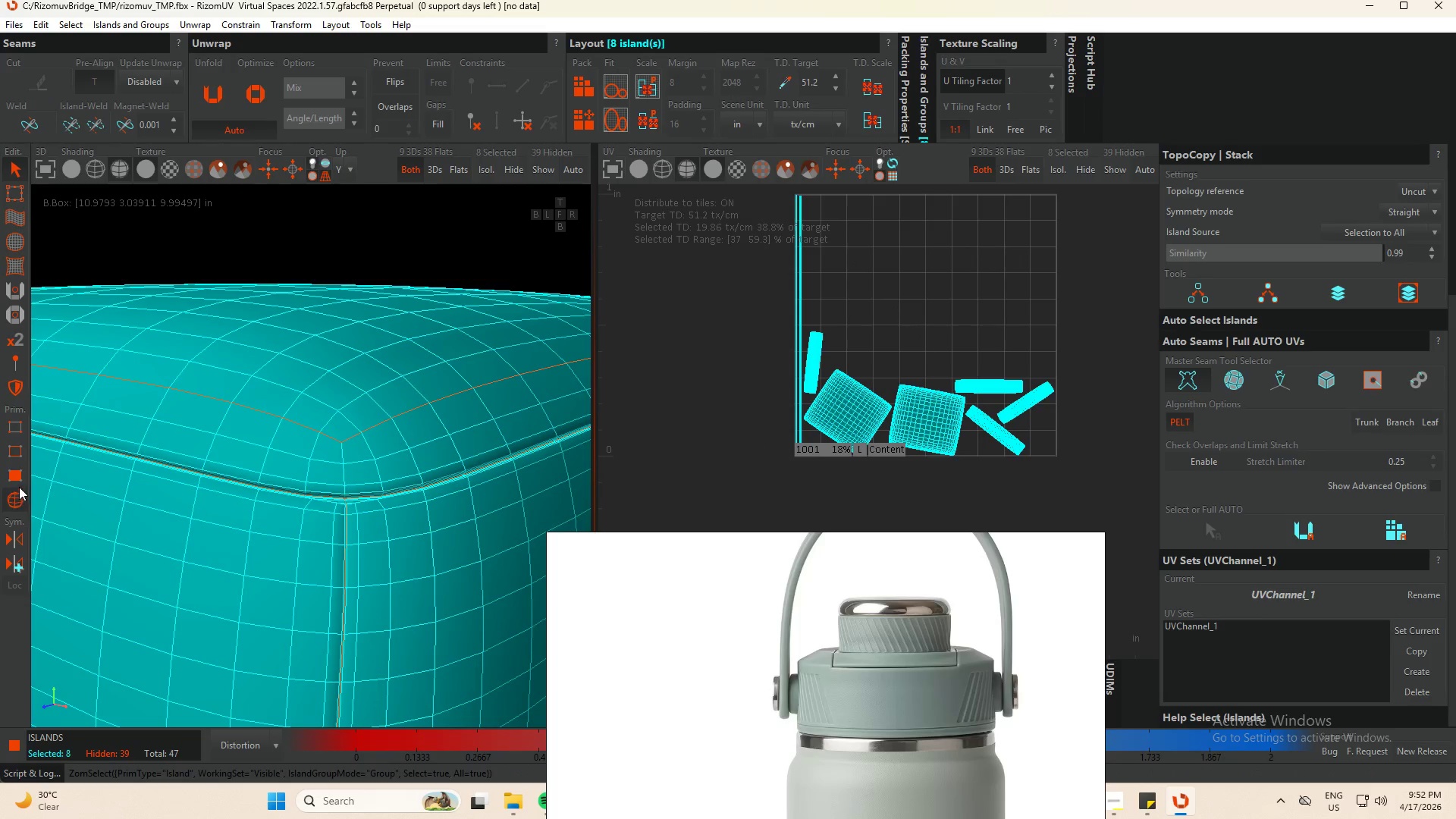 
key(U)
 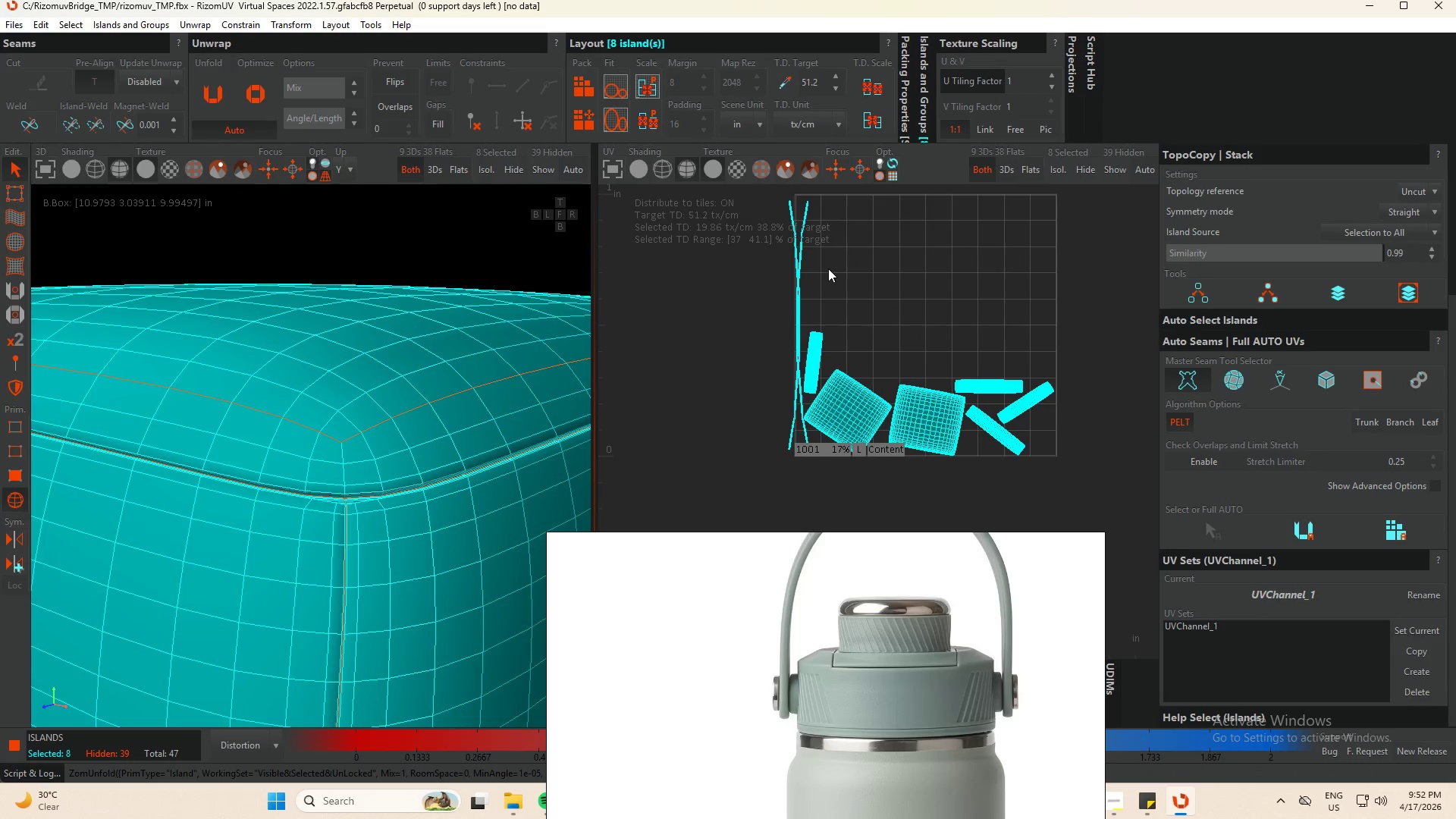 
left_click_drag(start_coordinate=[708, 285], to_coordinate=[905, 361])
 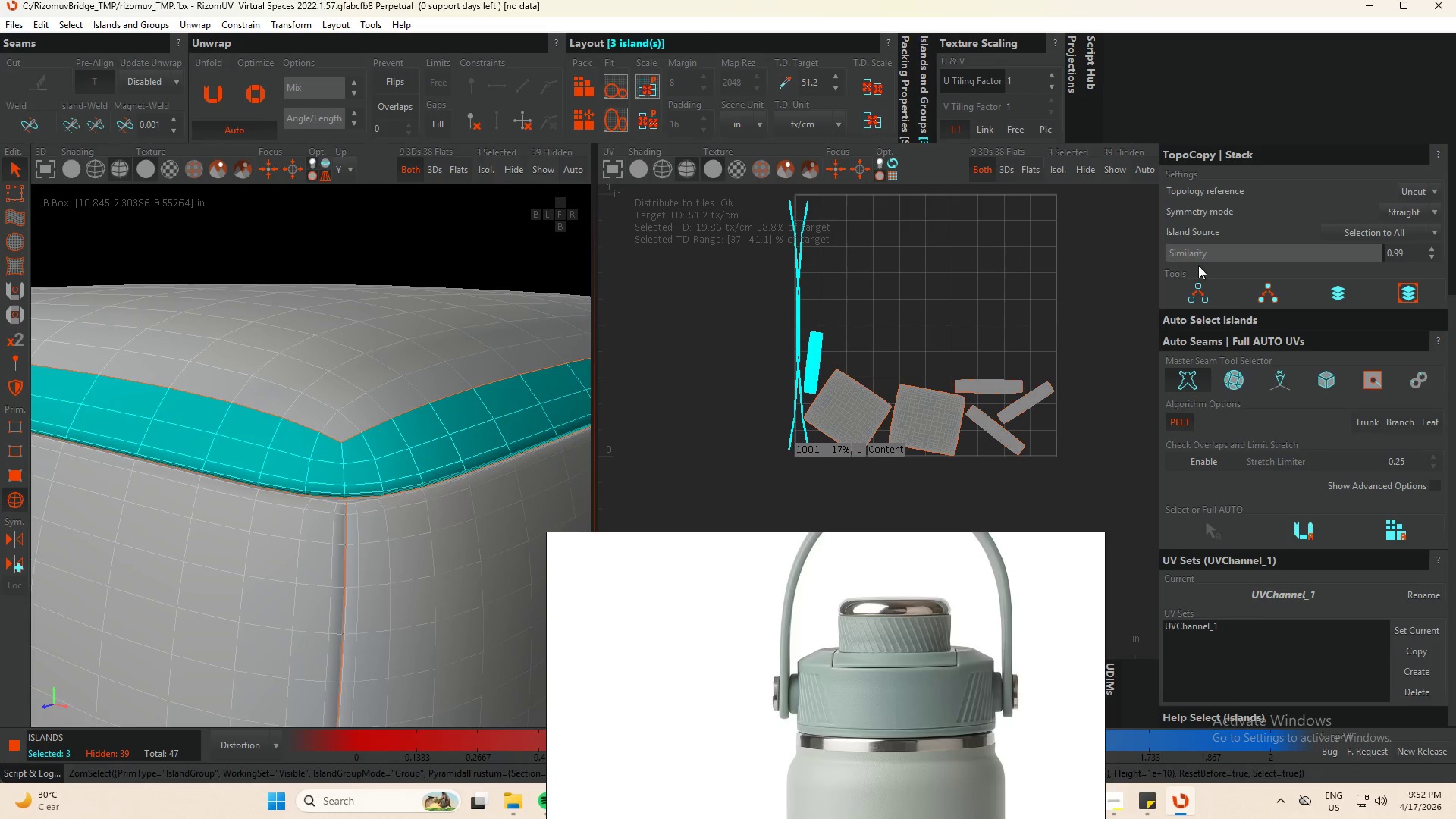 
scroll: coordinate [1323, 312], scroll_direction: up, amount: 8.0
 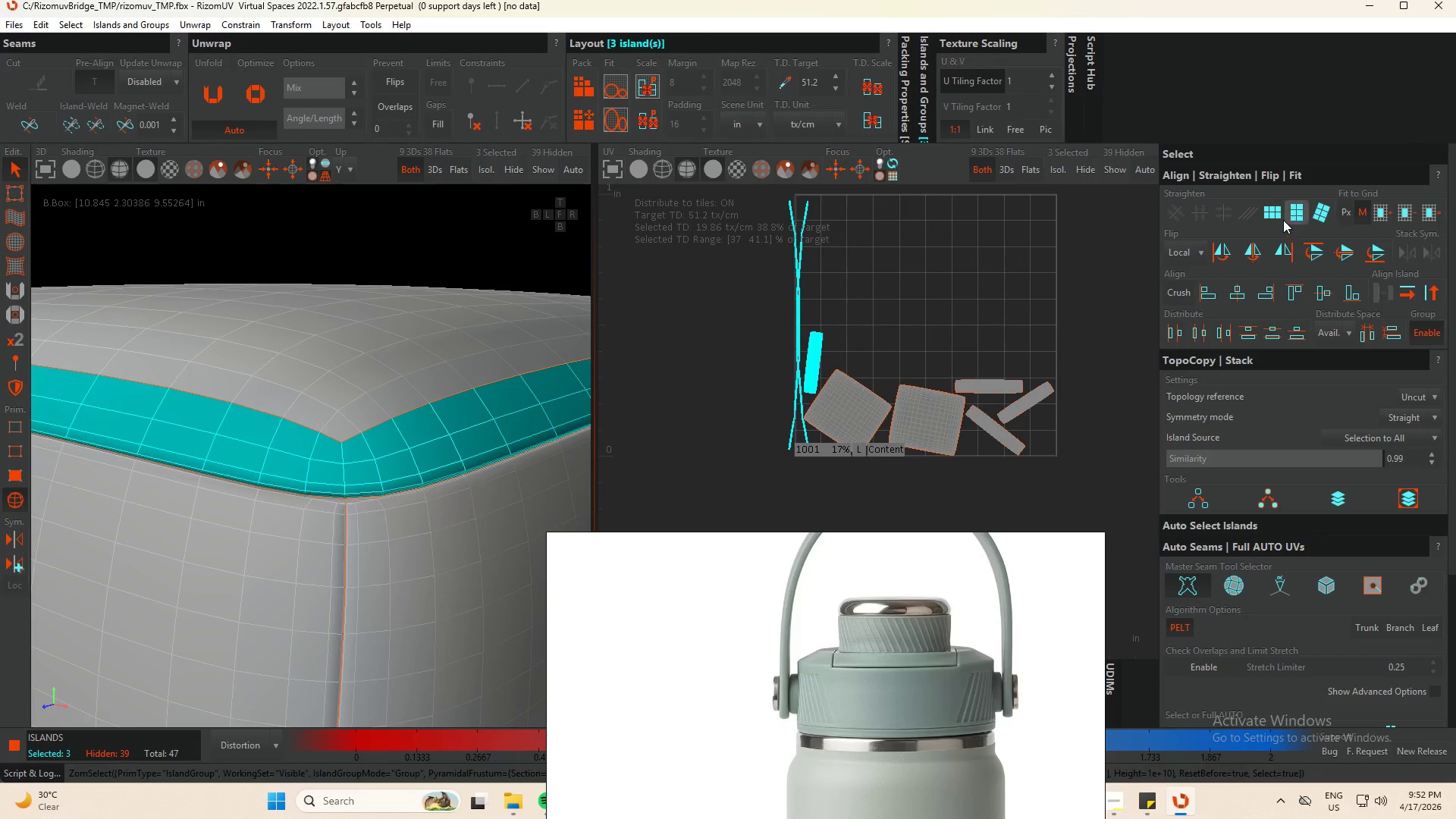 
left_click([1276, 213])
 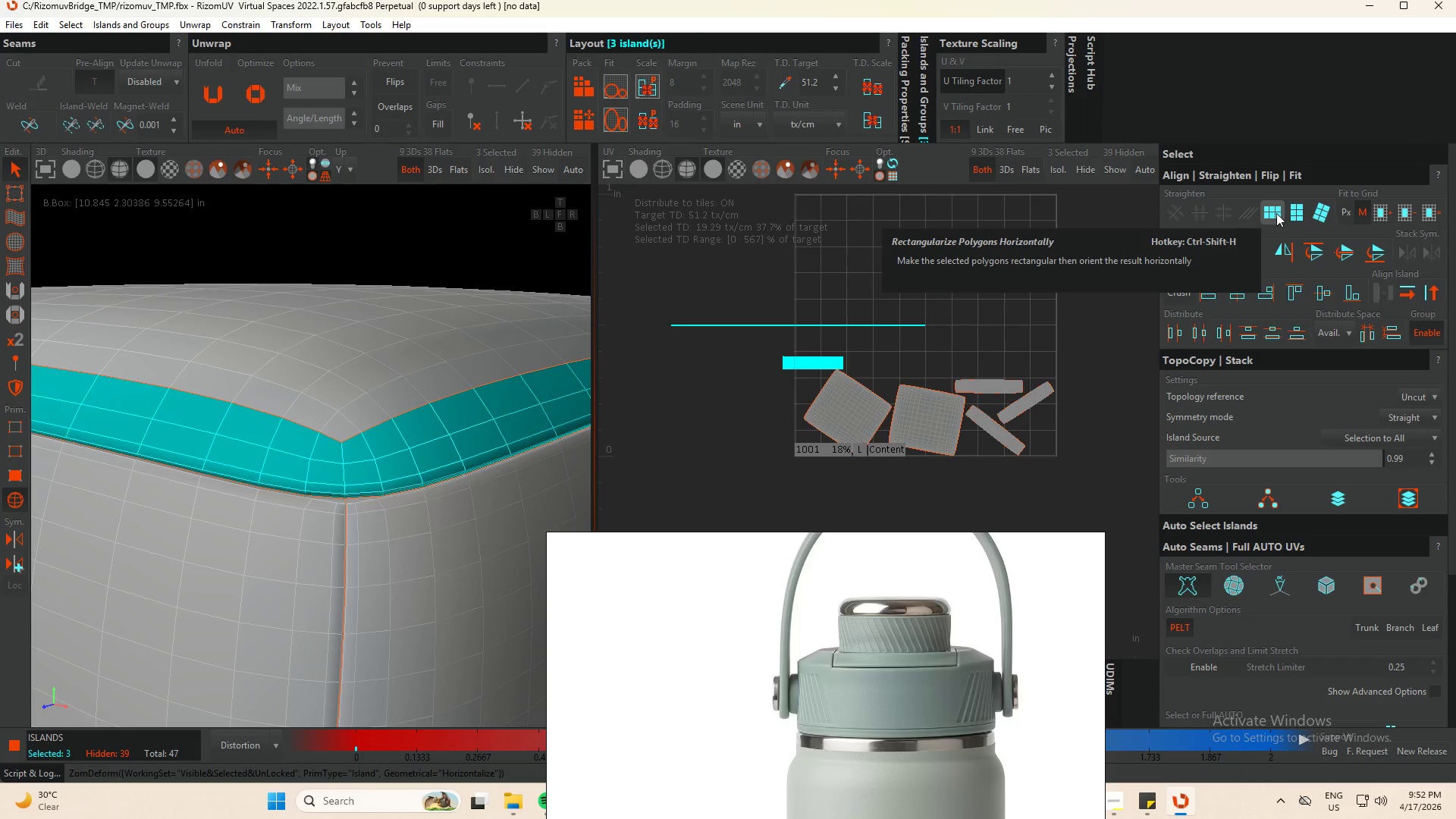 
key(P)
 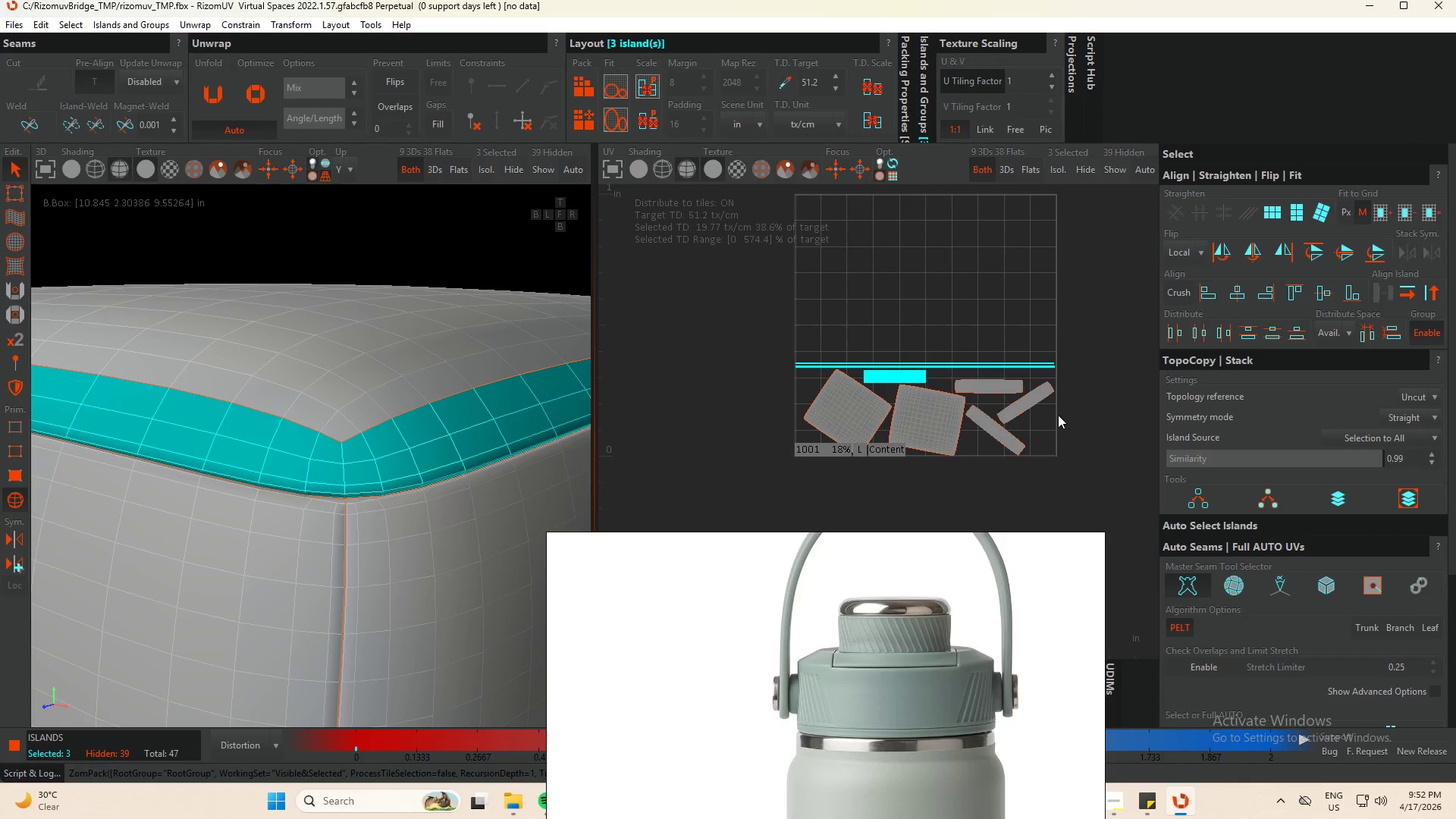 
left_click_drag(start_coordinate=[1047, 507], to_coordinate=[983, 334])
 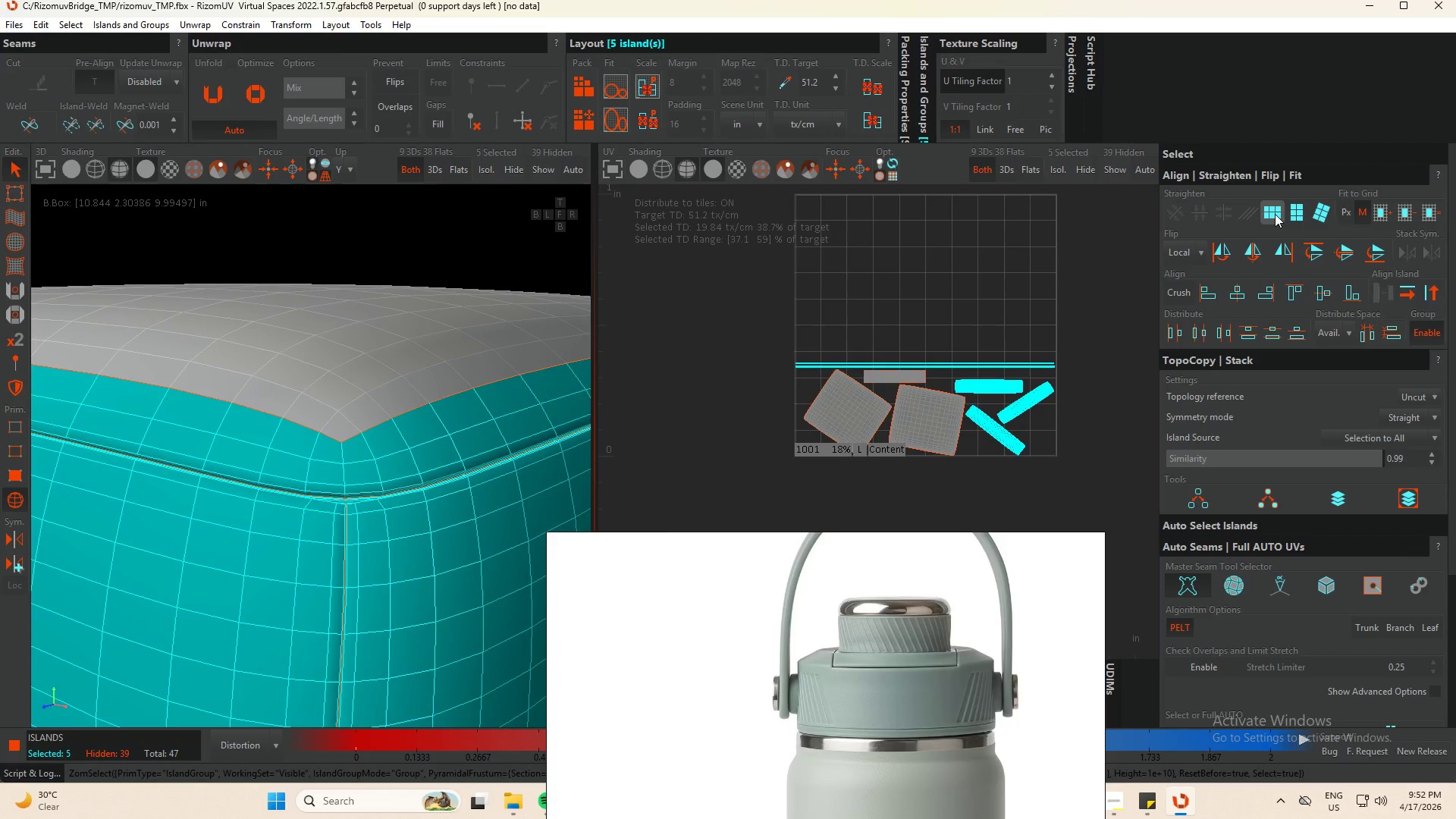 
left_click([1275, 214])
 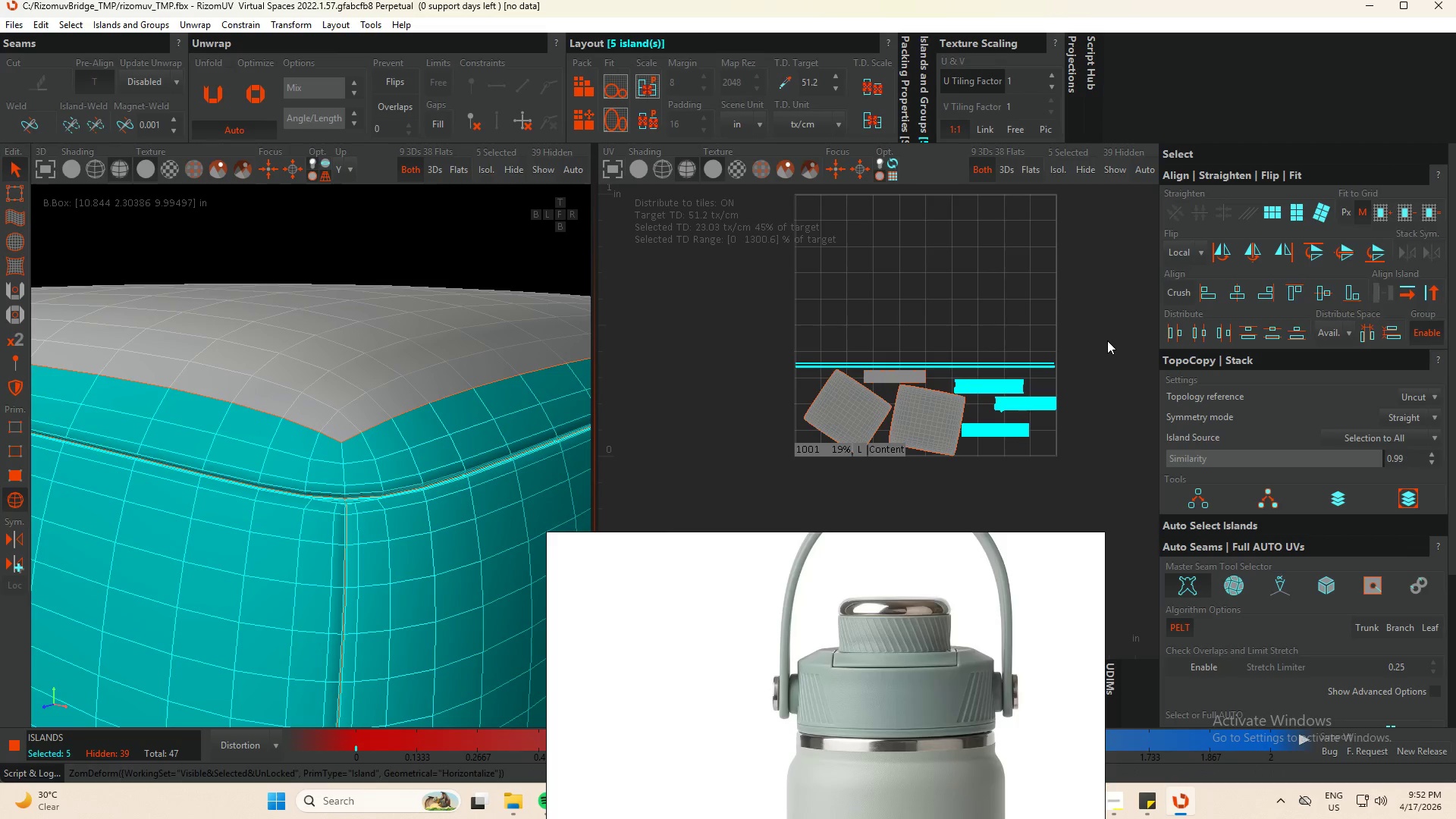 
left_click_drag(start_coordinate=[1109, 325], to_coordinate=[1022, 375])
 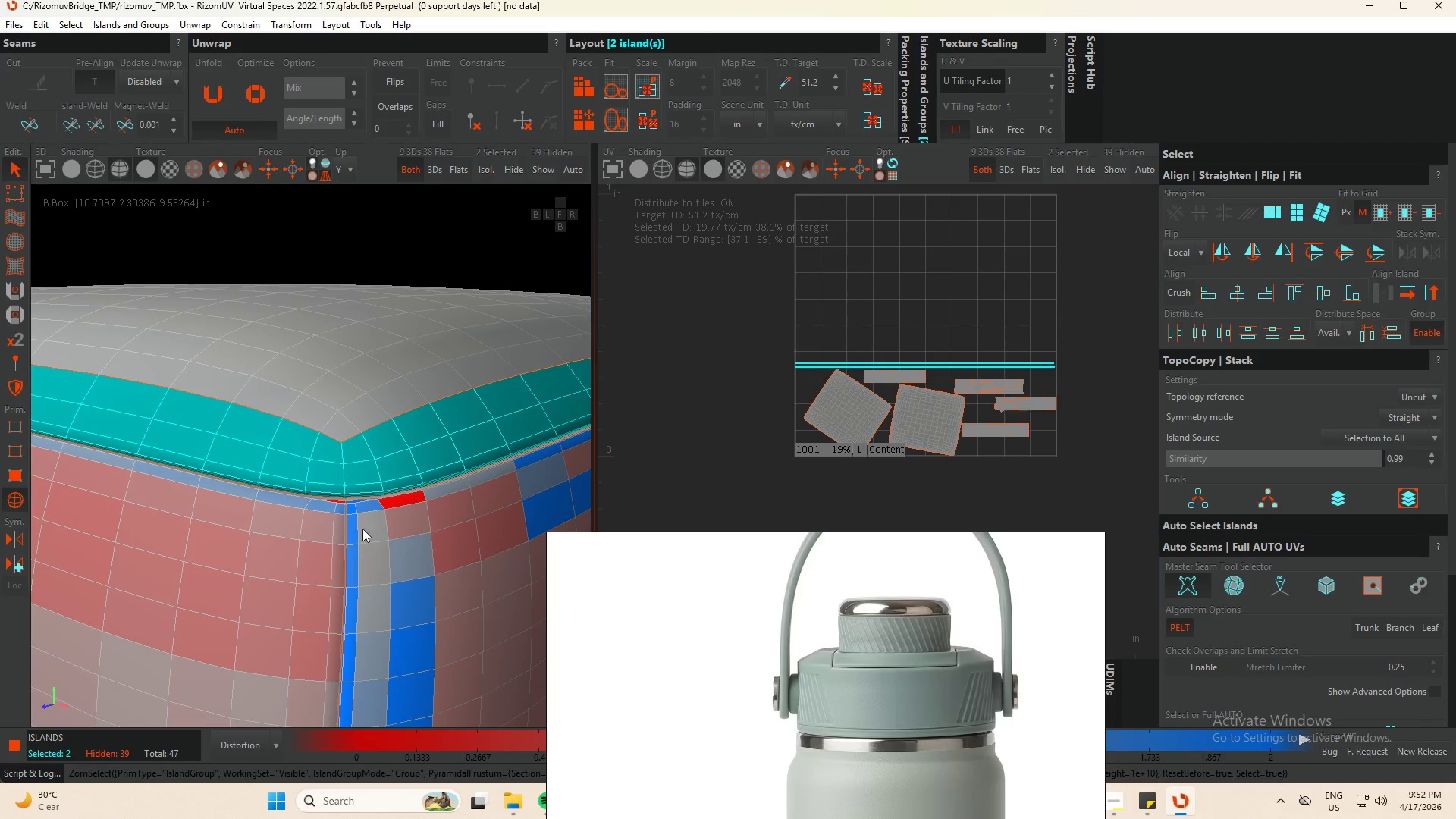 
scroll: coordinate [316, 527], scroll_direction: down, amount: 7.0
 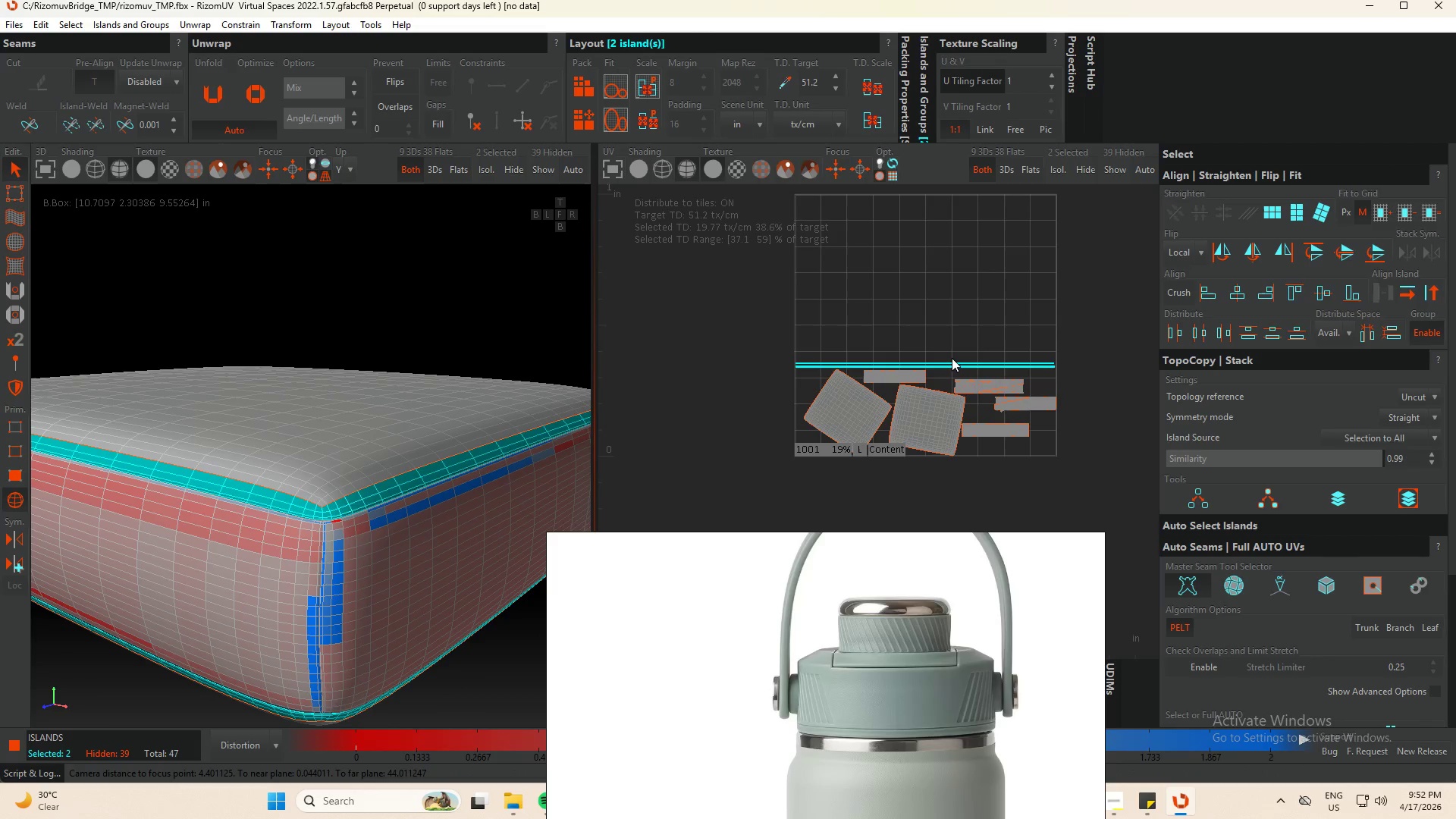 
key(Control+Z)
 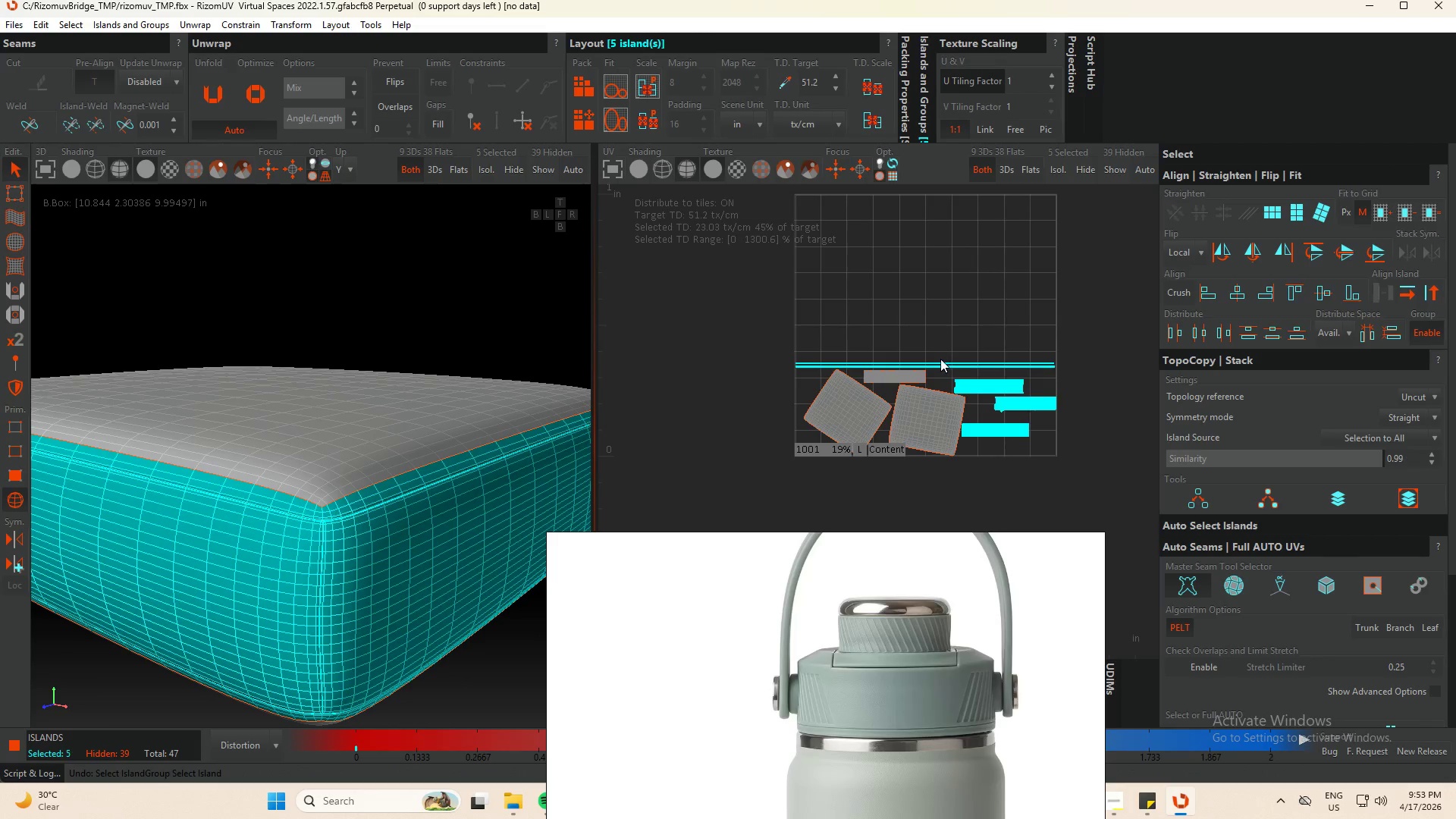 
key(Control+Z)
 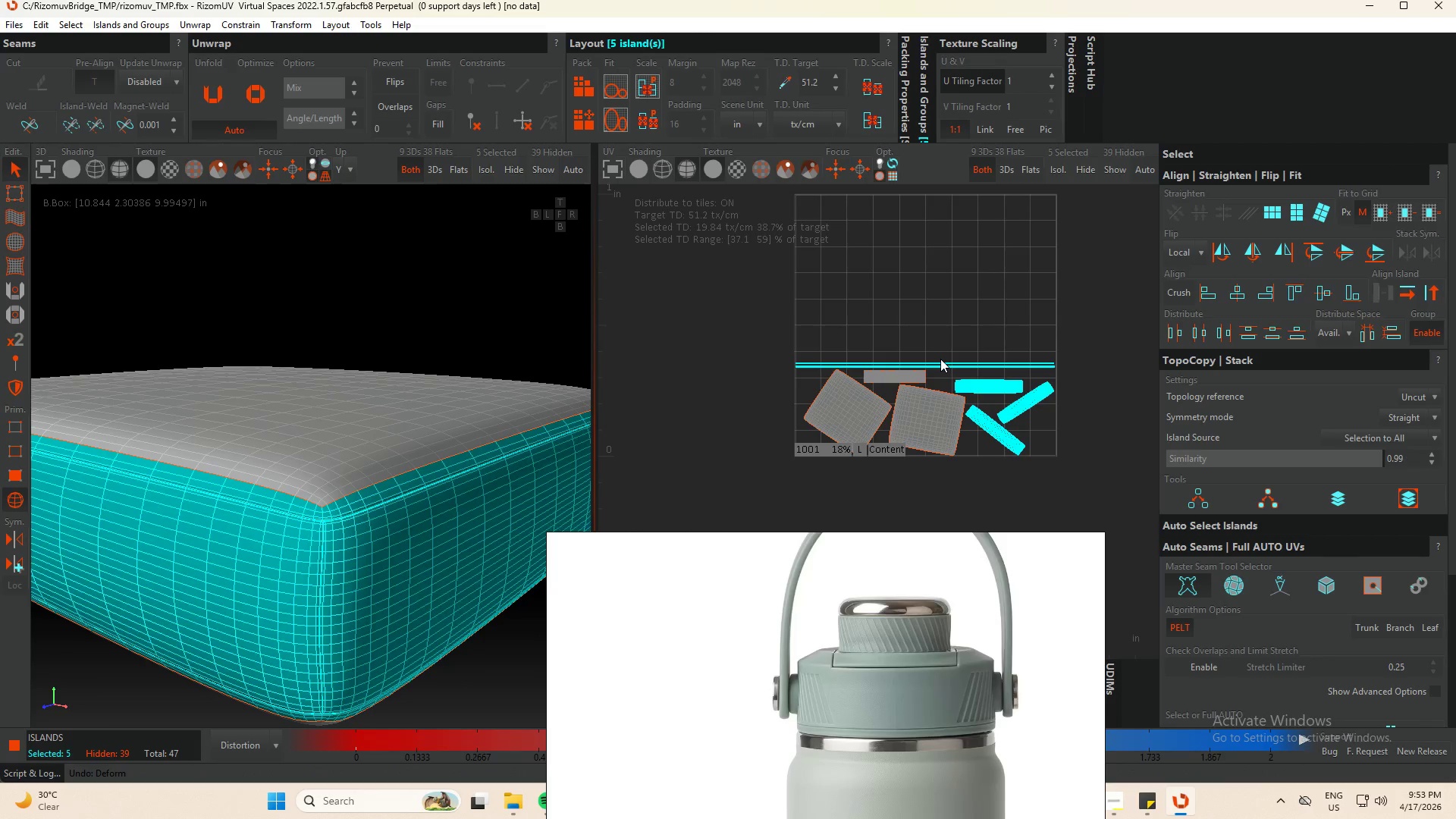 
key(Control+Z)
 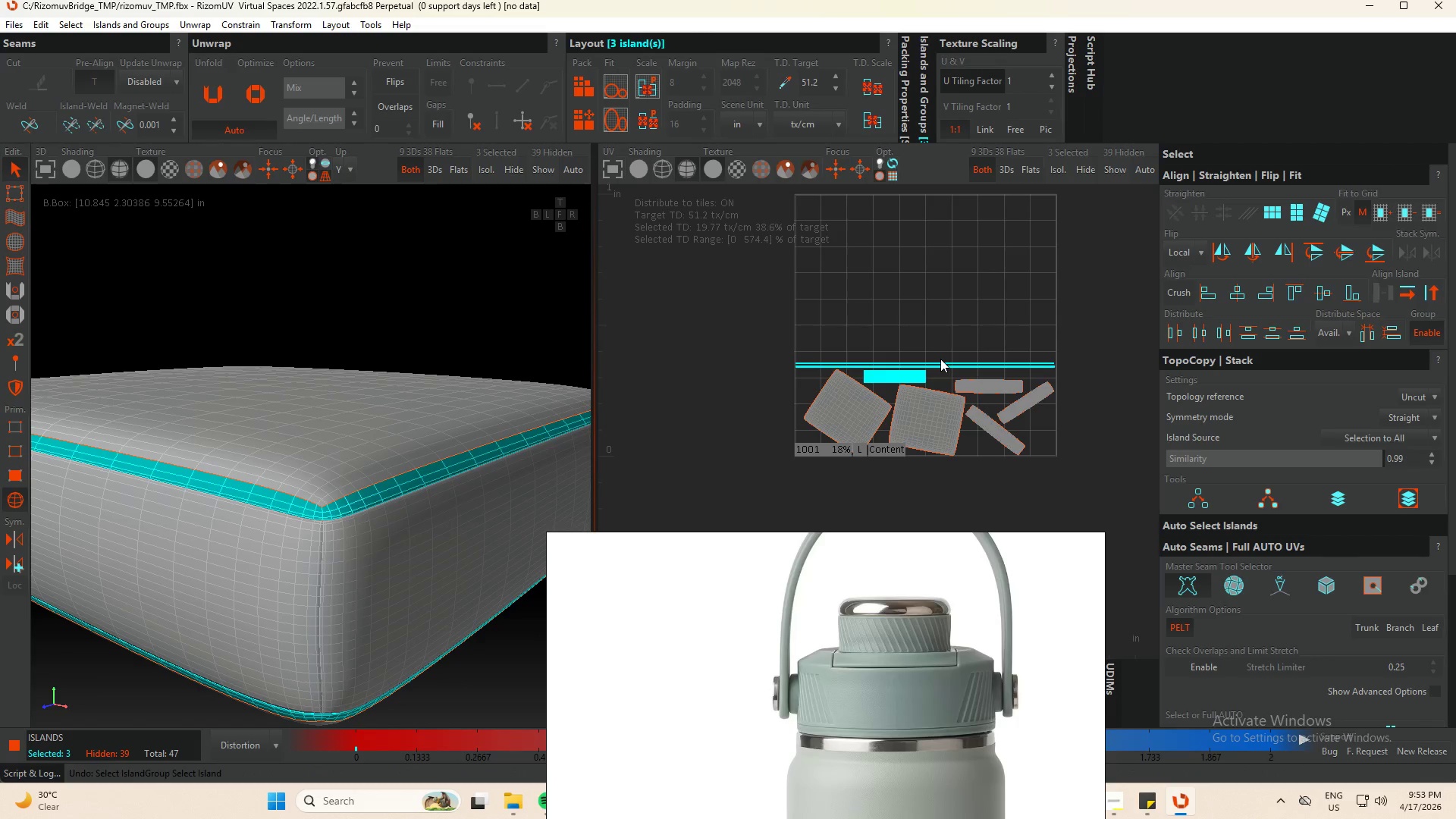 
key(Control+Z)
 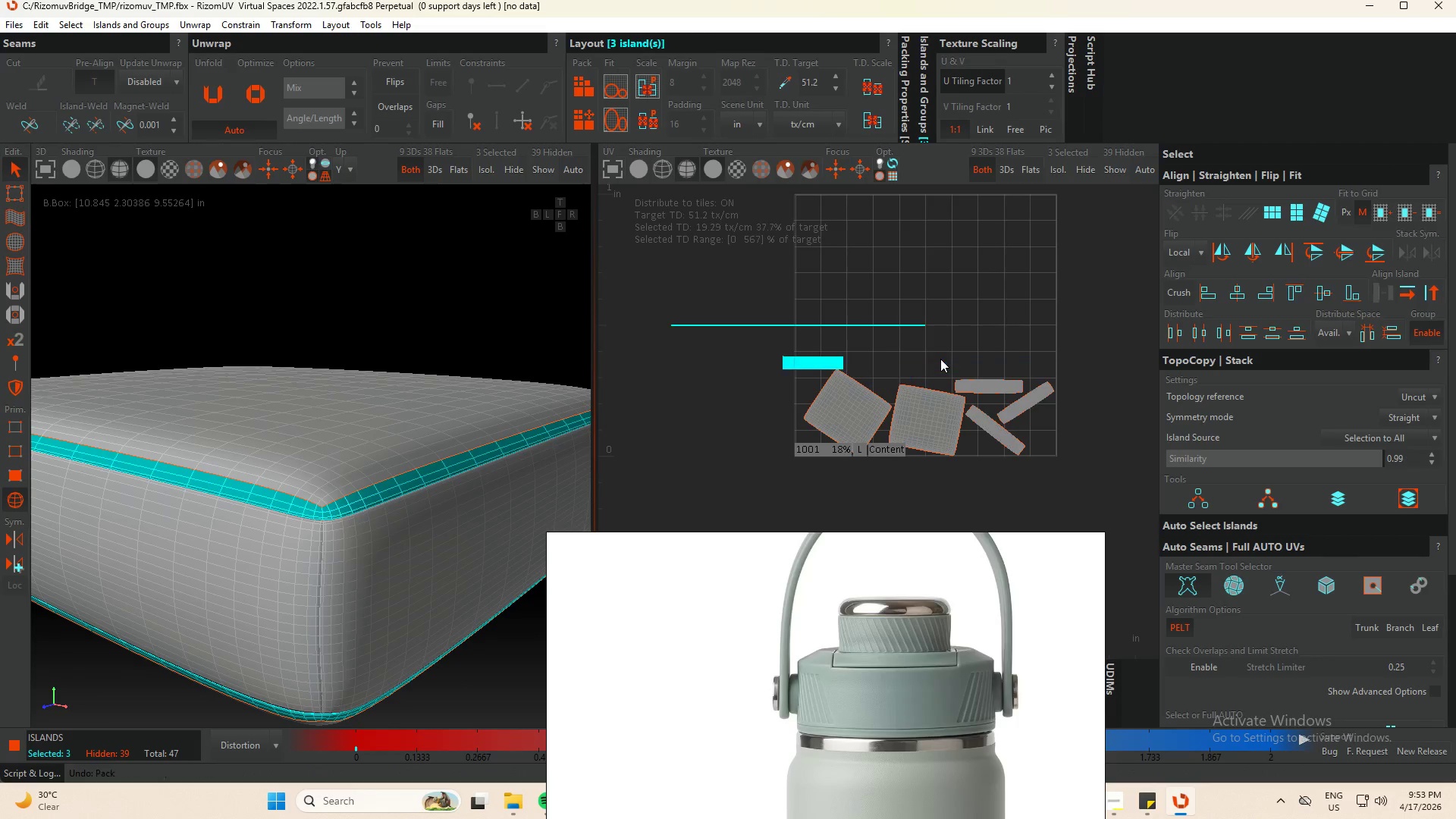 
key(Control+Z)
 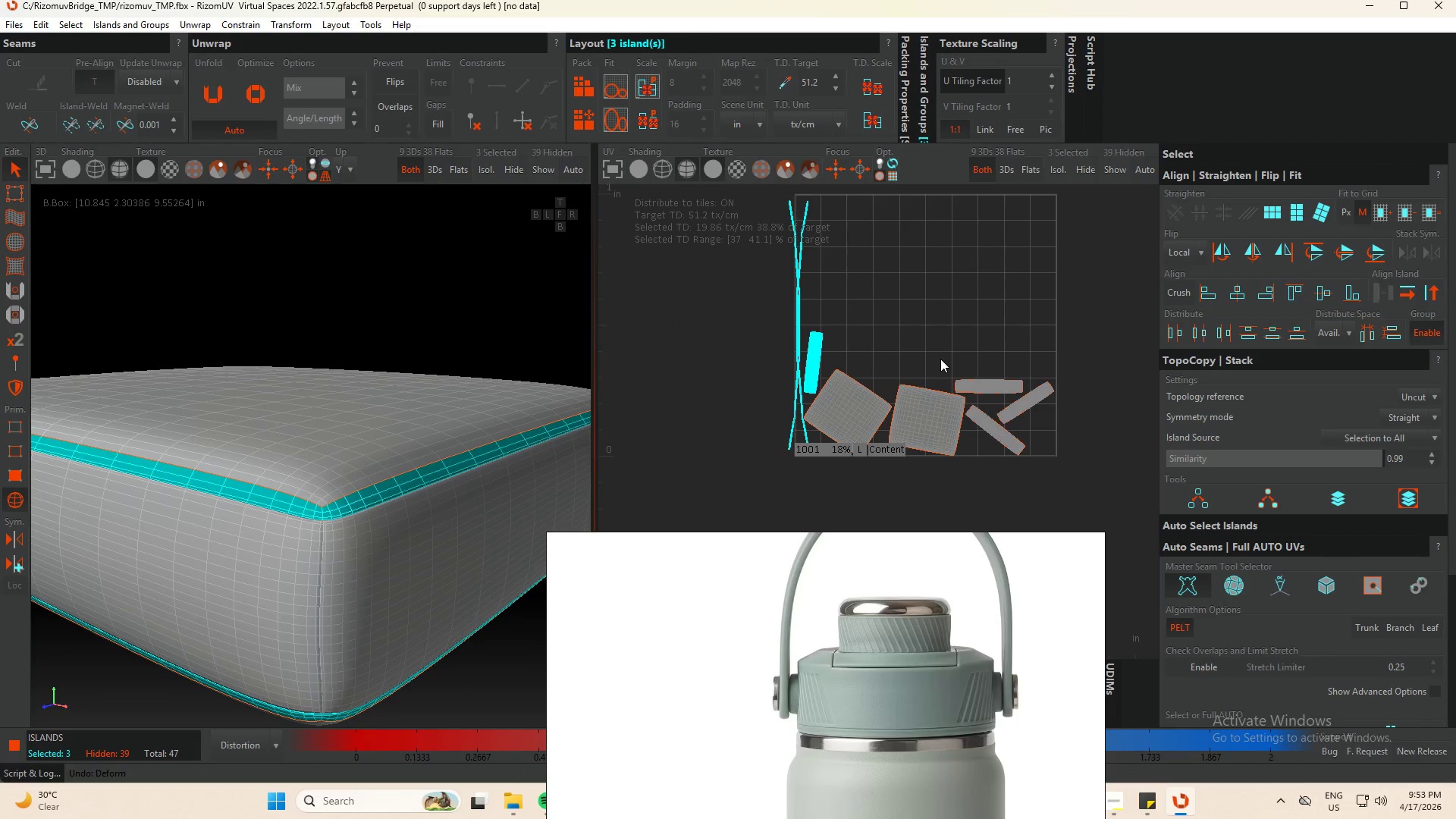 
key(Control+Z)
 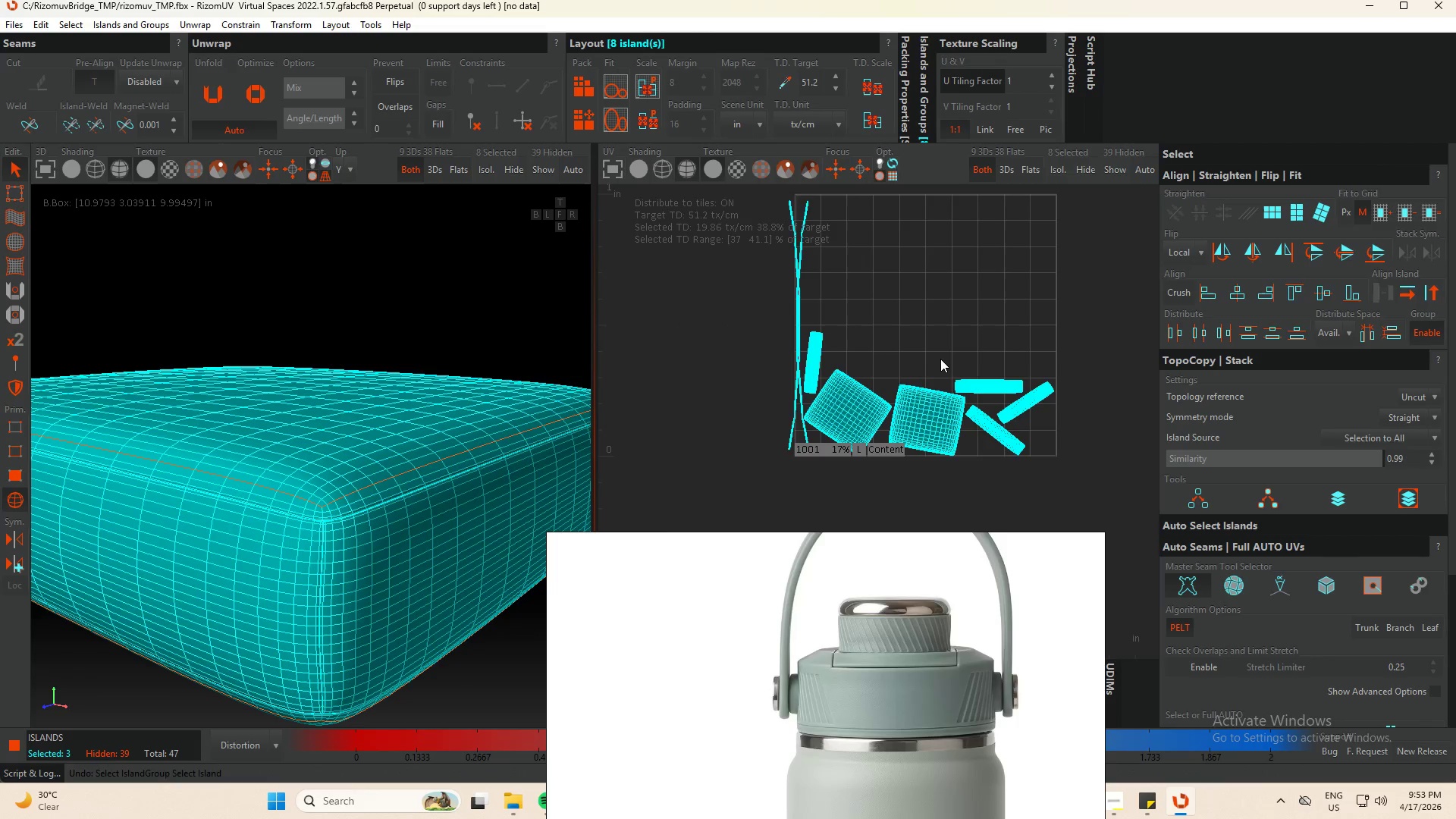 
key(Control+Z)
 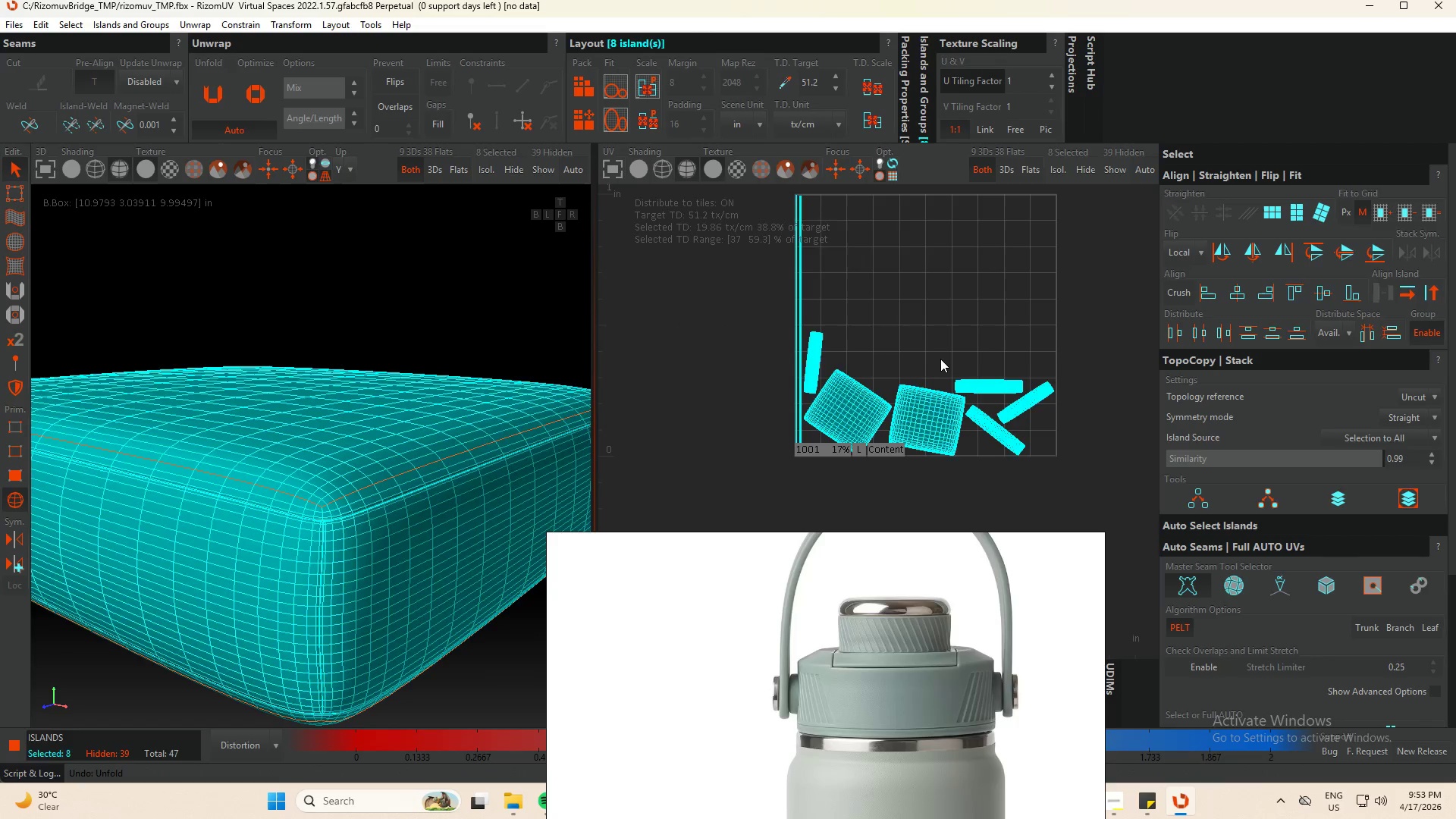 
key(Control+Z)
 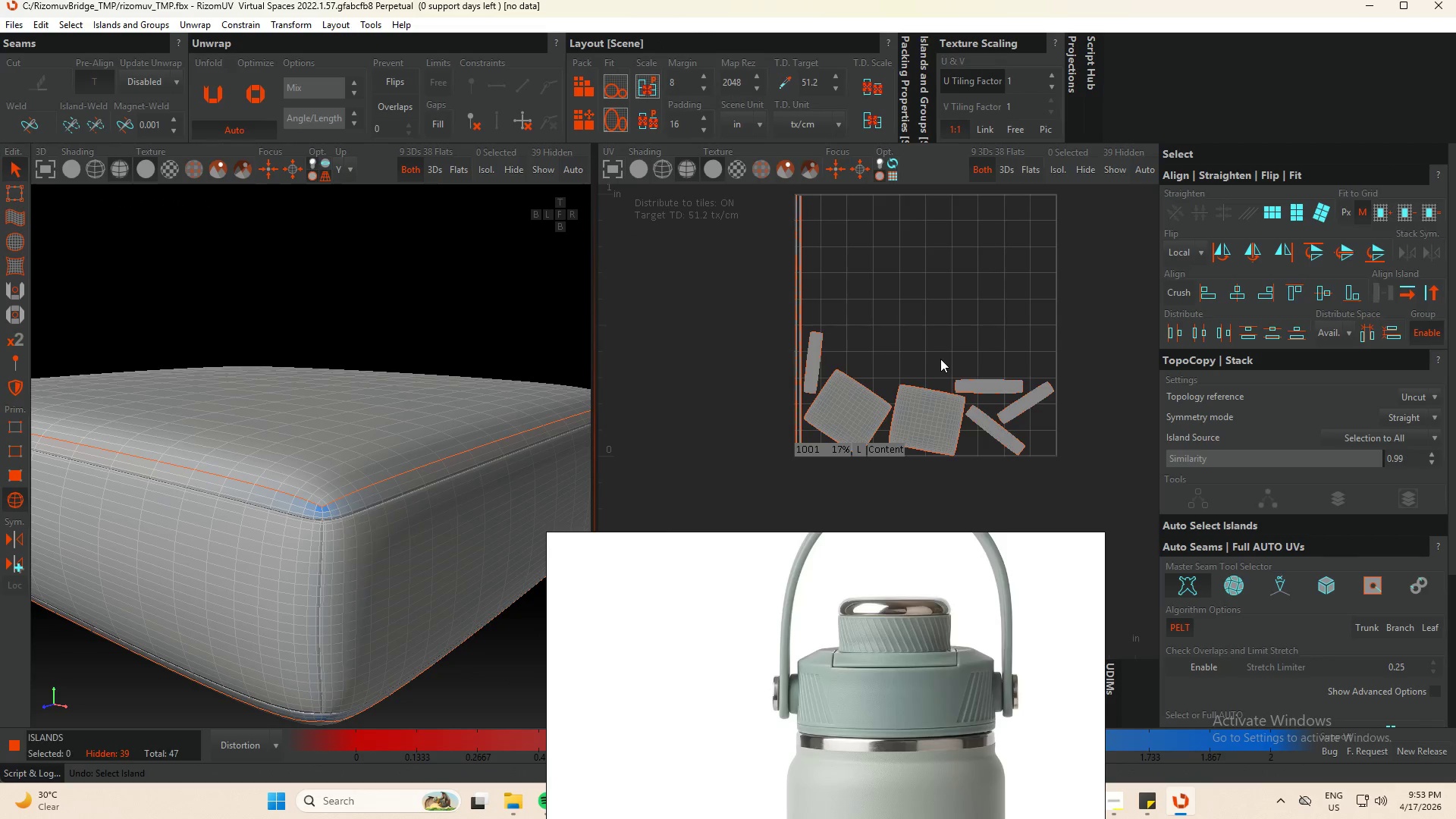 
key(Control+Z)
 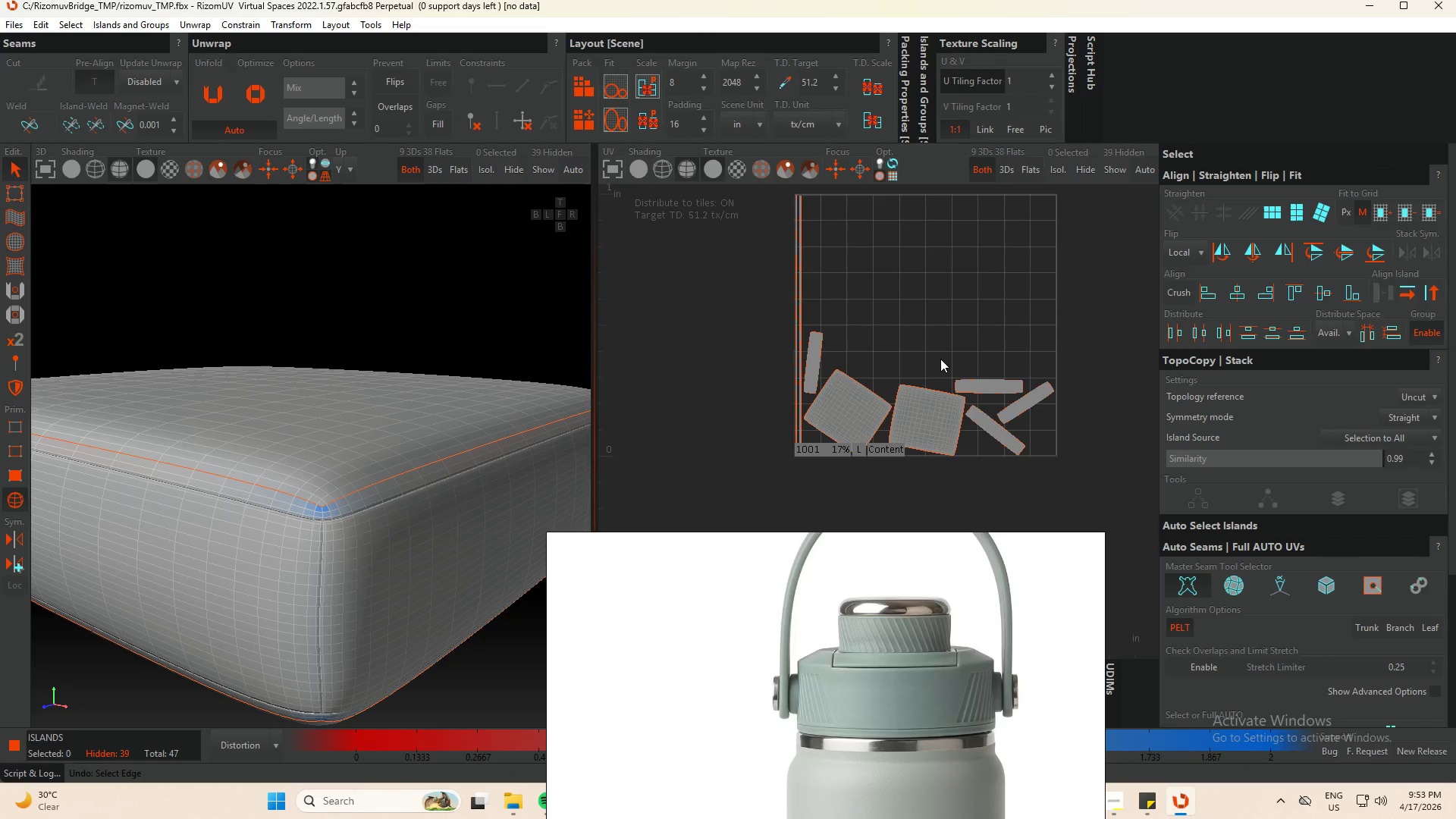 
key(Control+Z)
 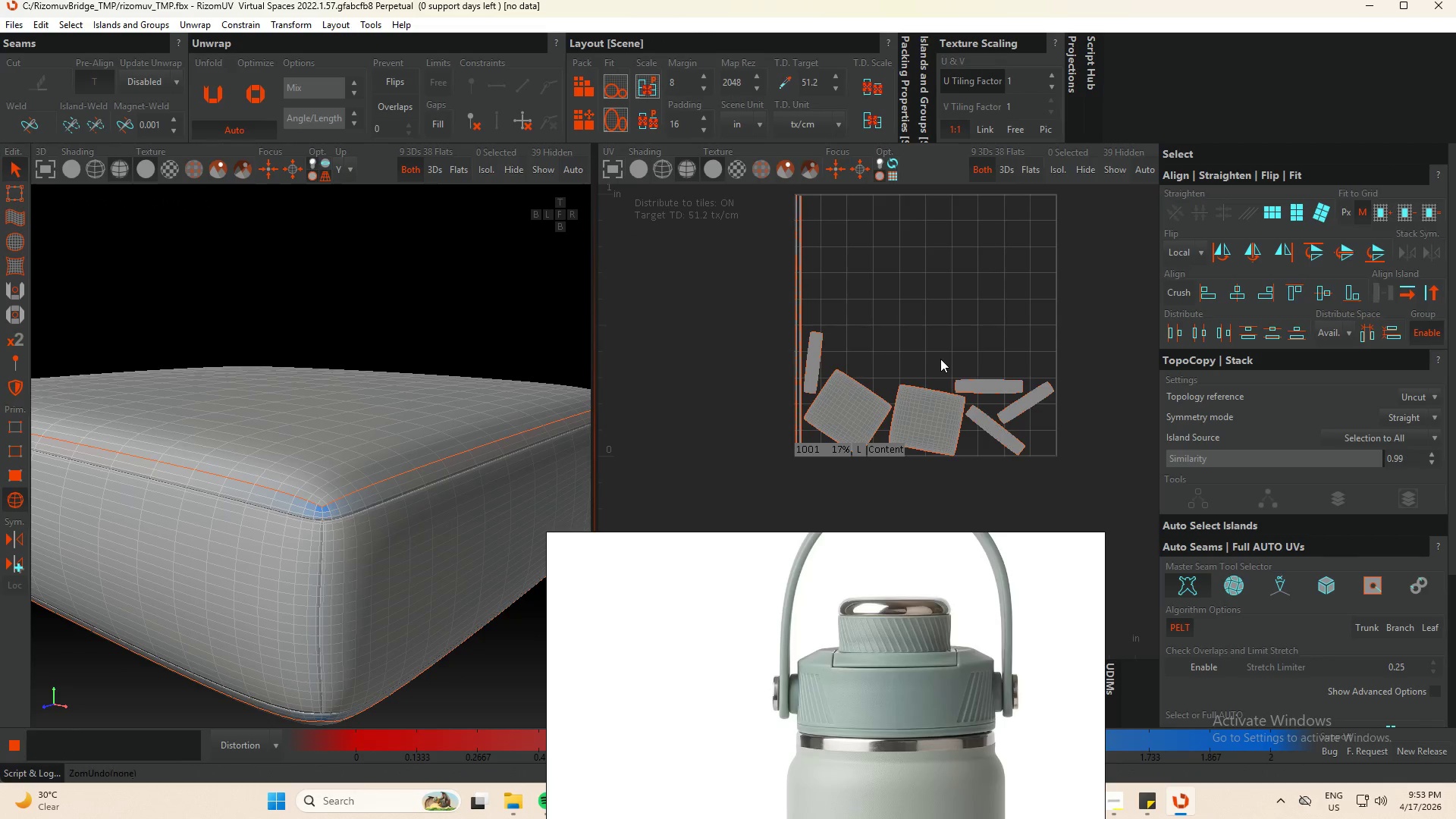 
key(Control+Z)
 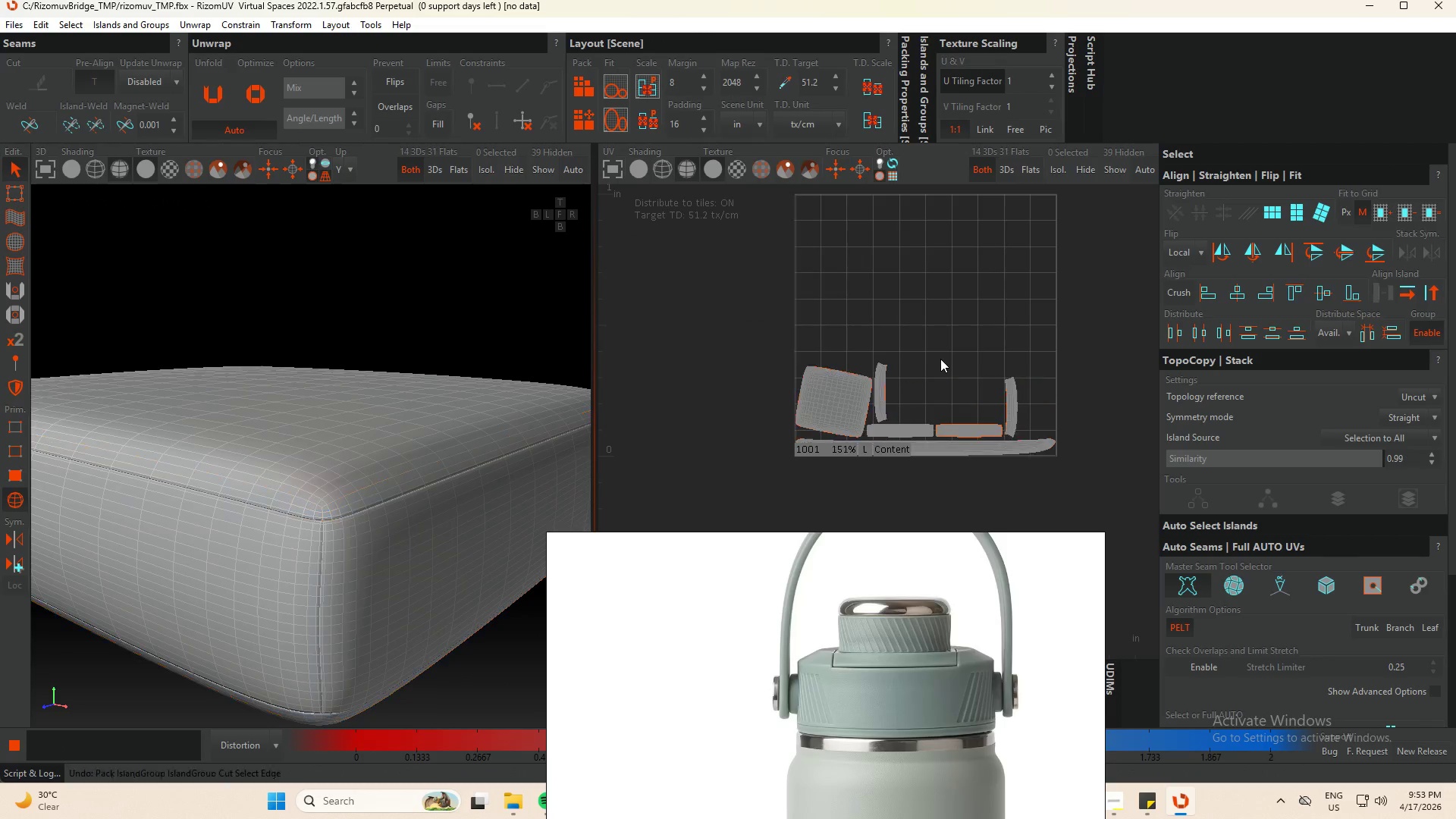 
key(Control+Z)
 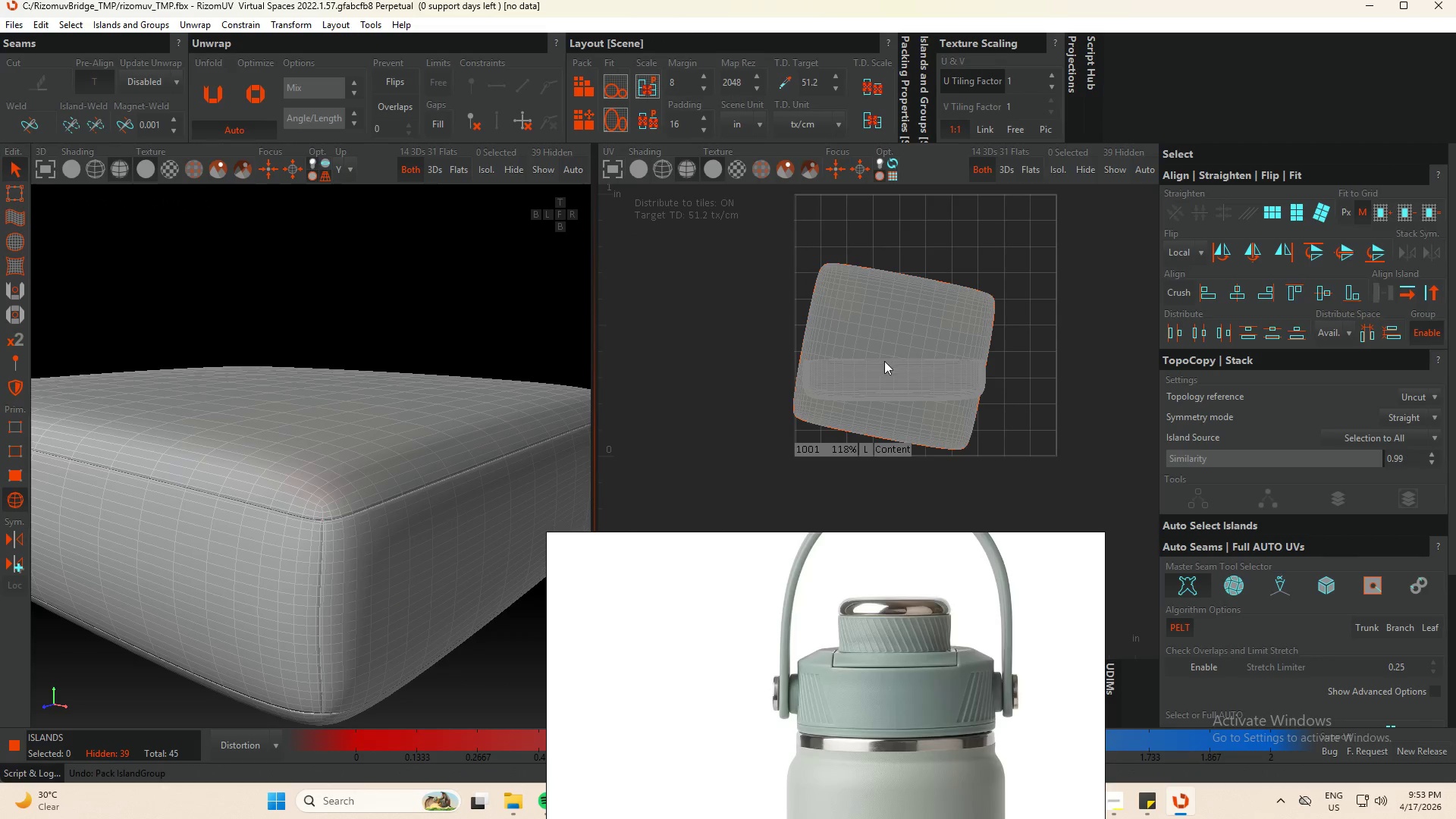 
key(Control+A)
 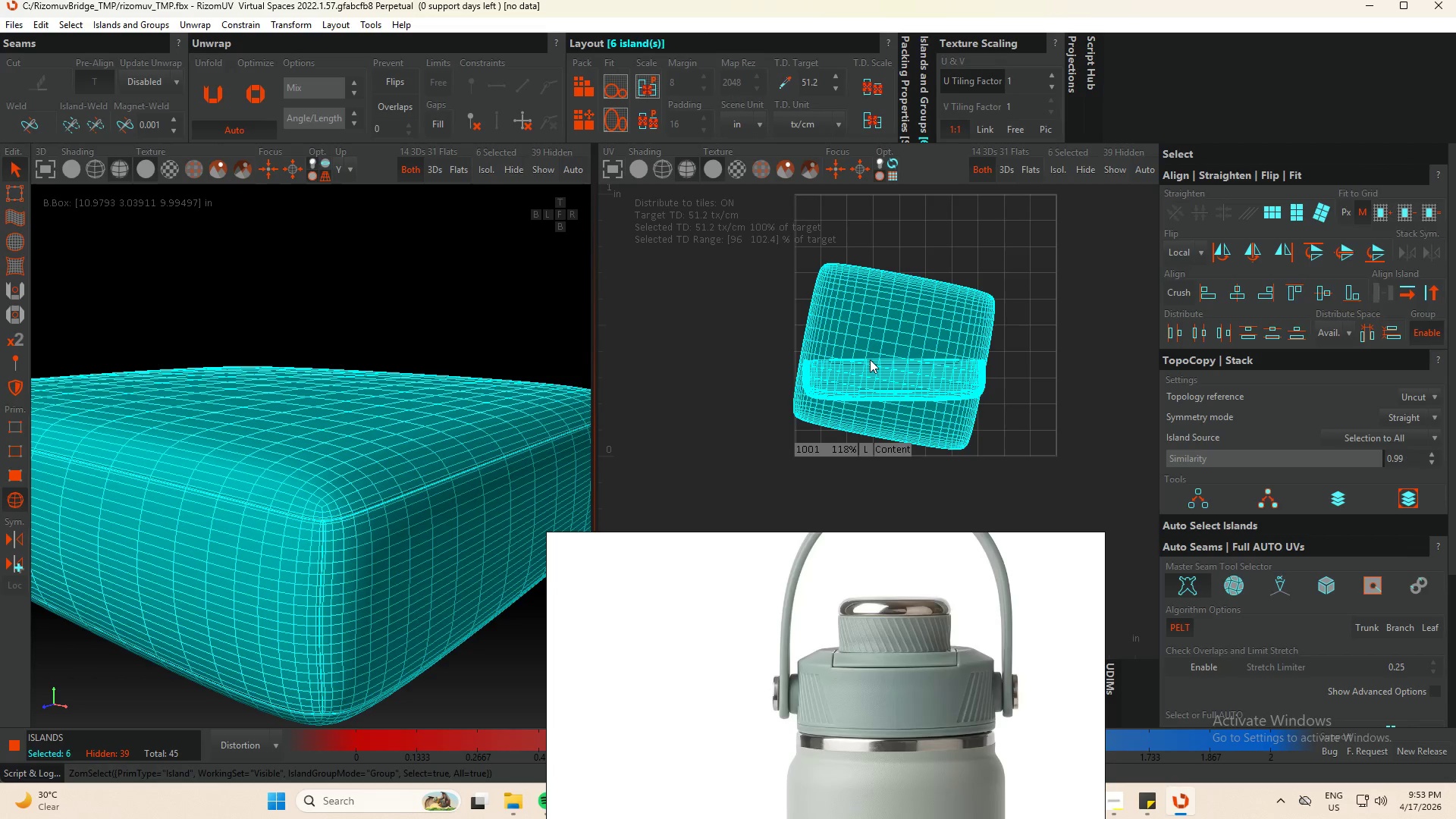 
type(up)
 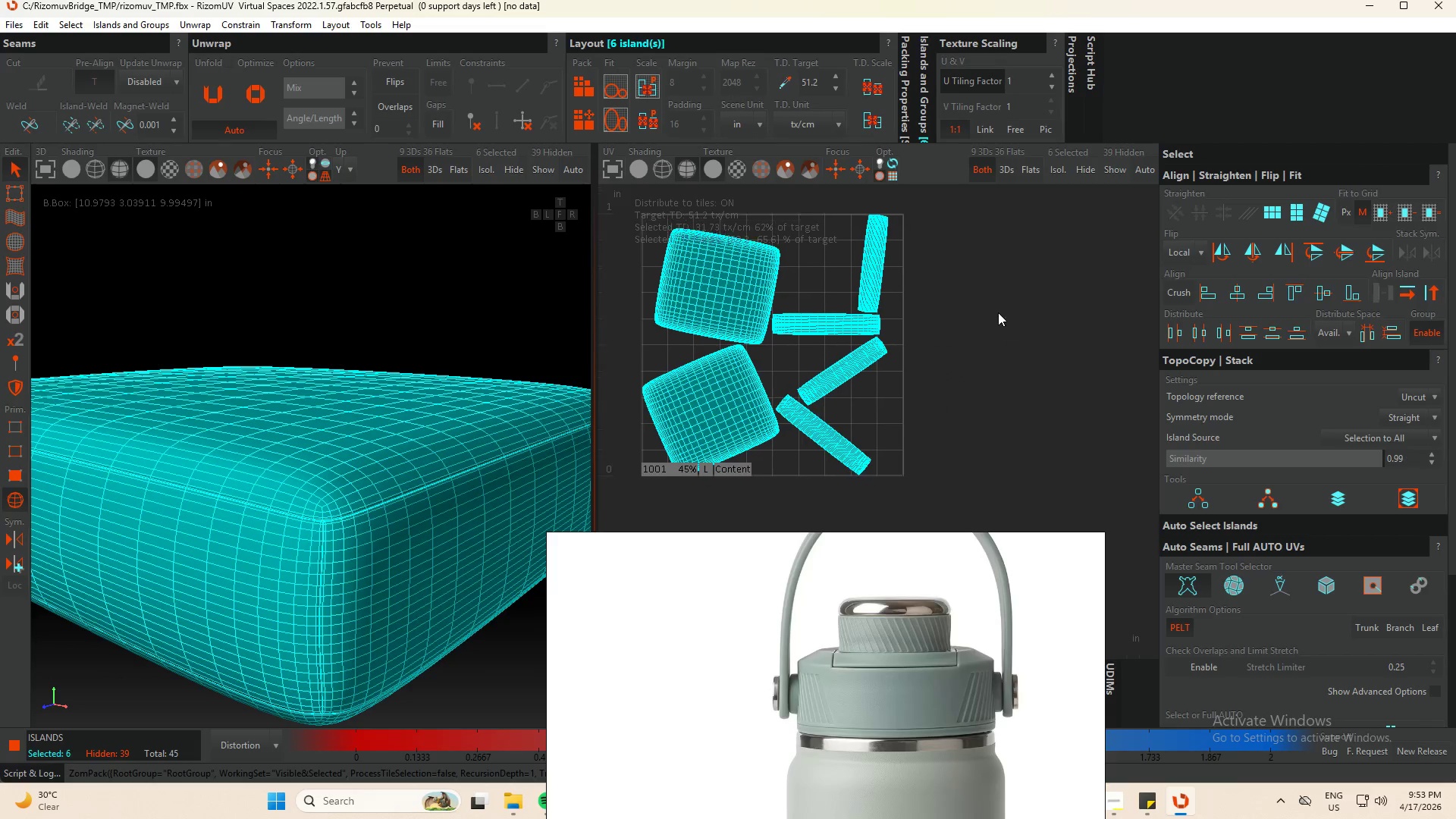 
left_click_drag(start_coordinate=[1048, 239], to_coordinate=[797, 485])
 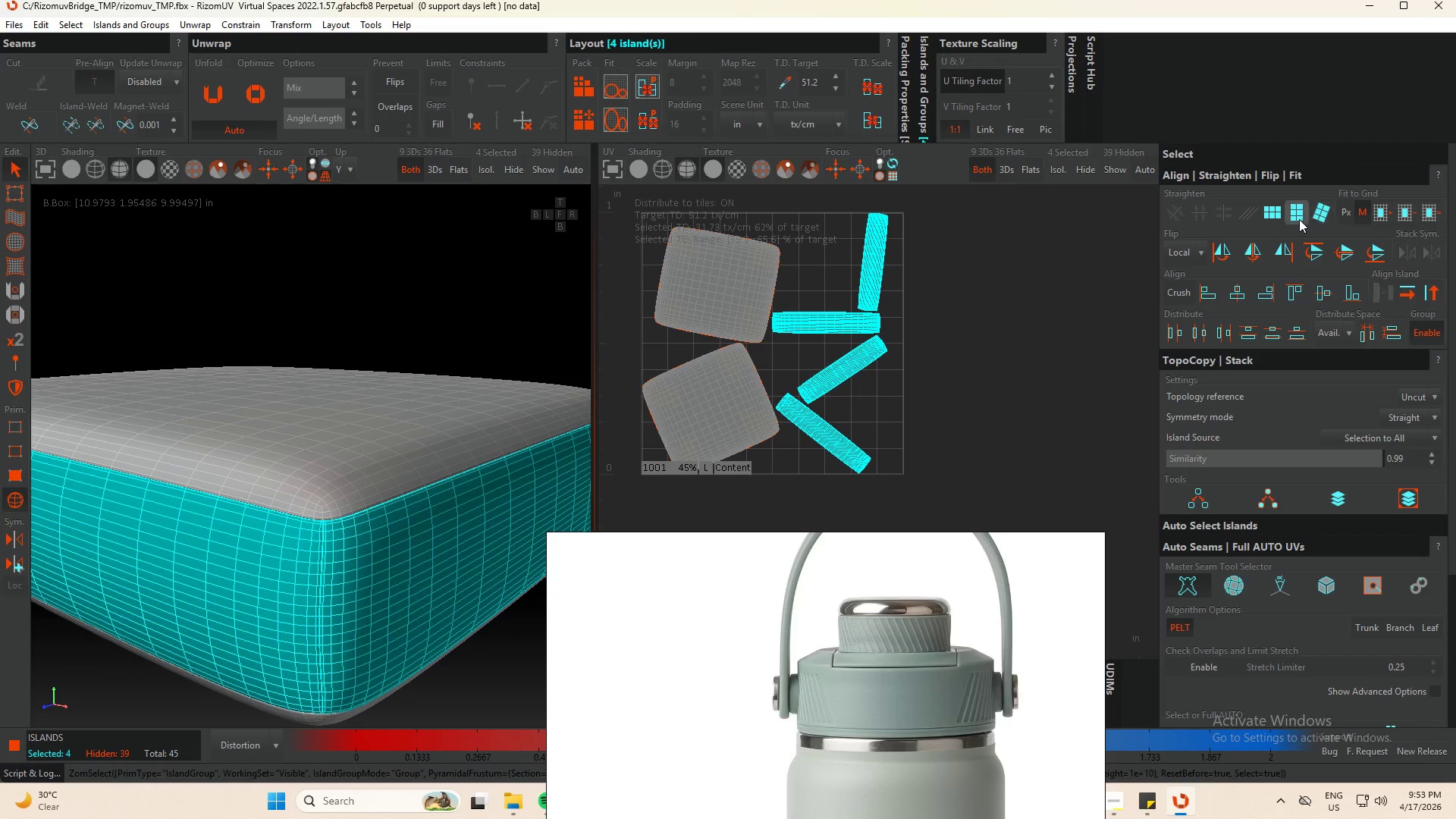 
left_click([1275, 213])
 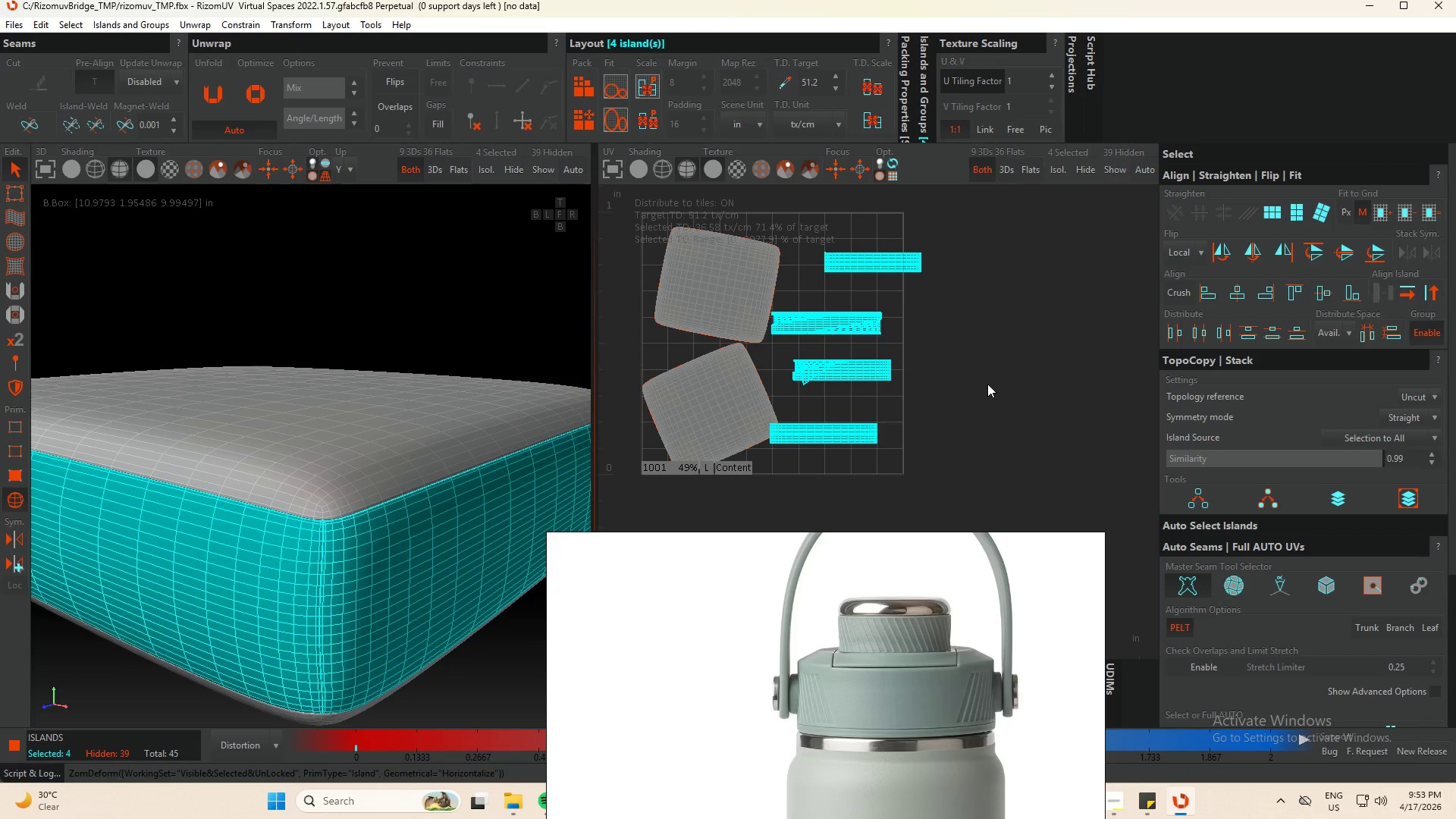 
key(Control+Z)
 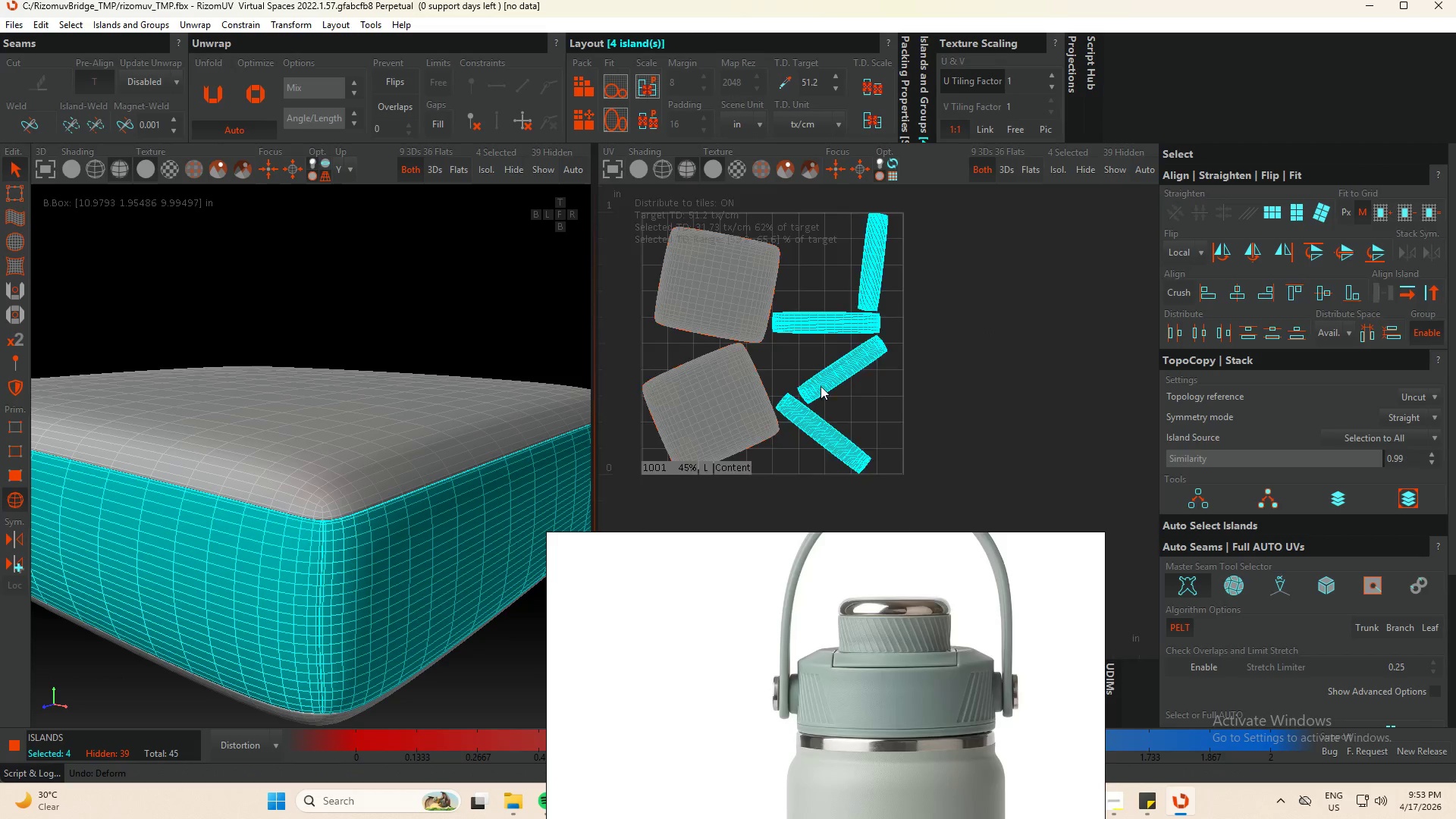 
scroll: coordinate [821, 386], scroll_direction: up, amount: 4.0
 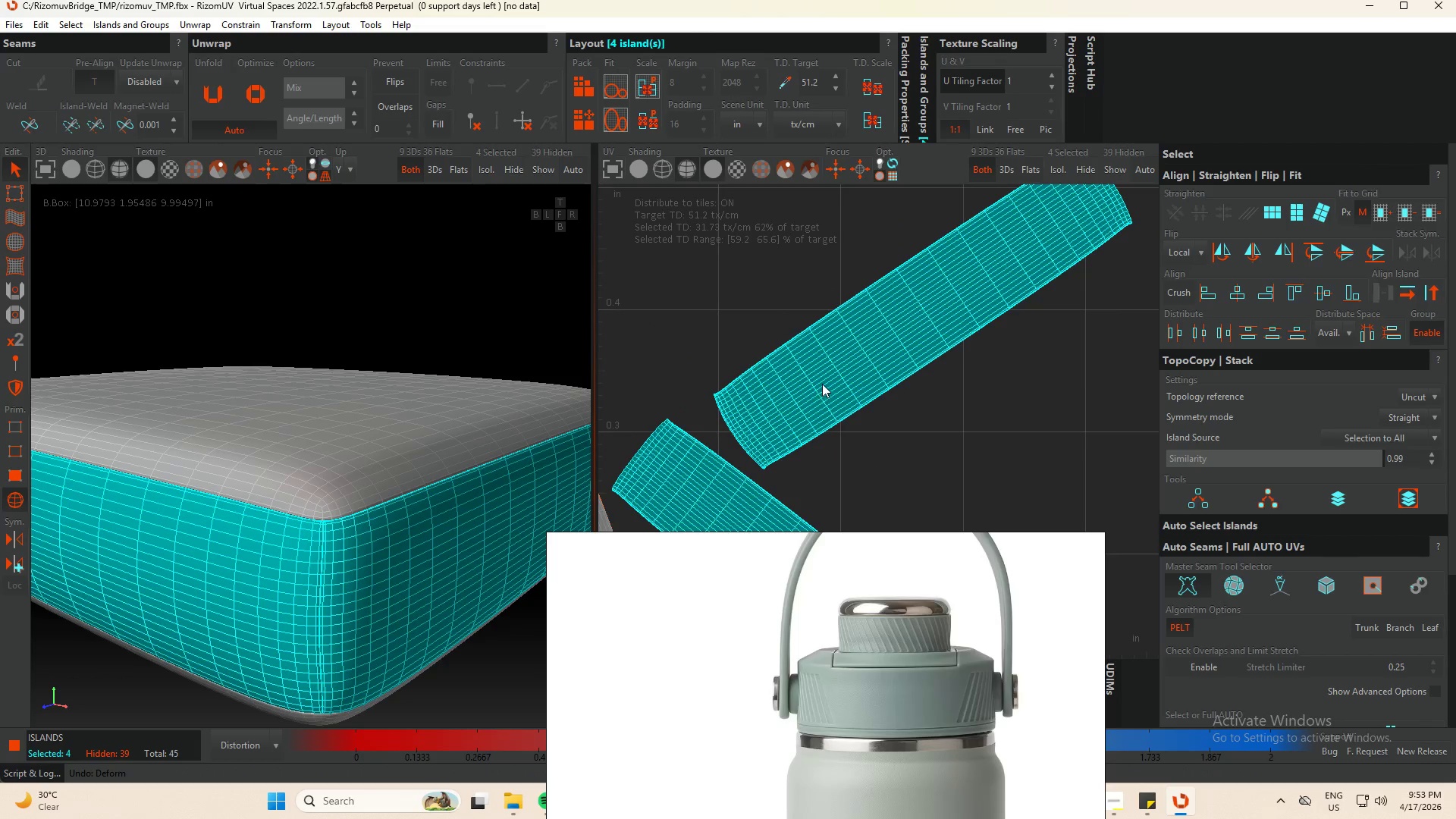 
left_click([824, 381])
 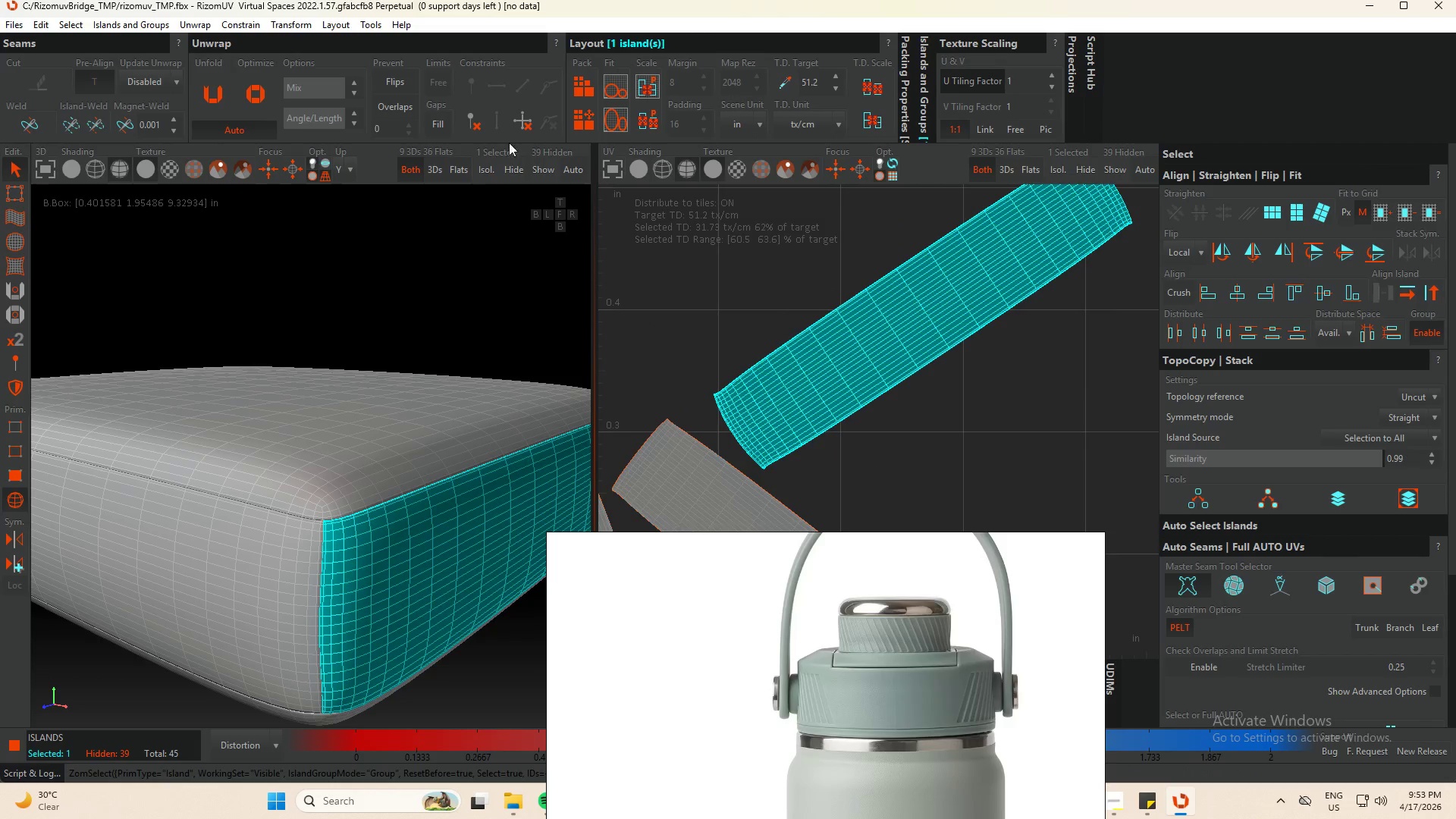 
hold_key(key=ControlLeft, duration=0.31)
 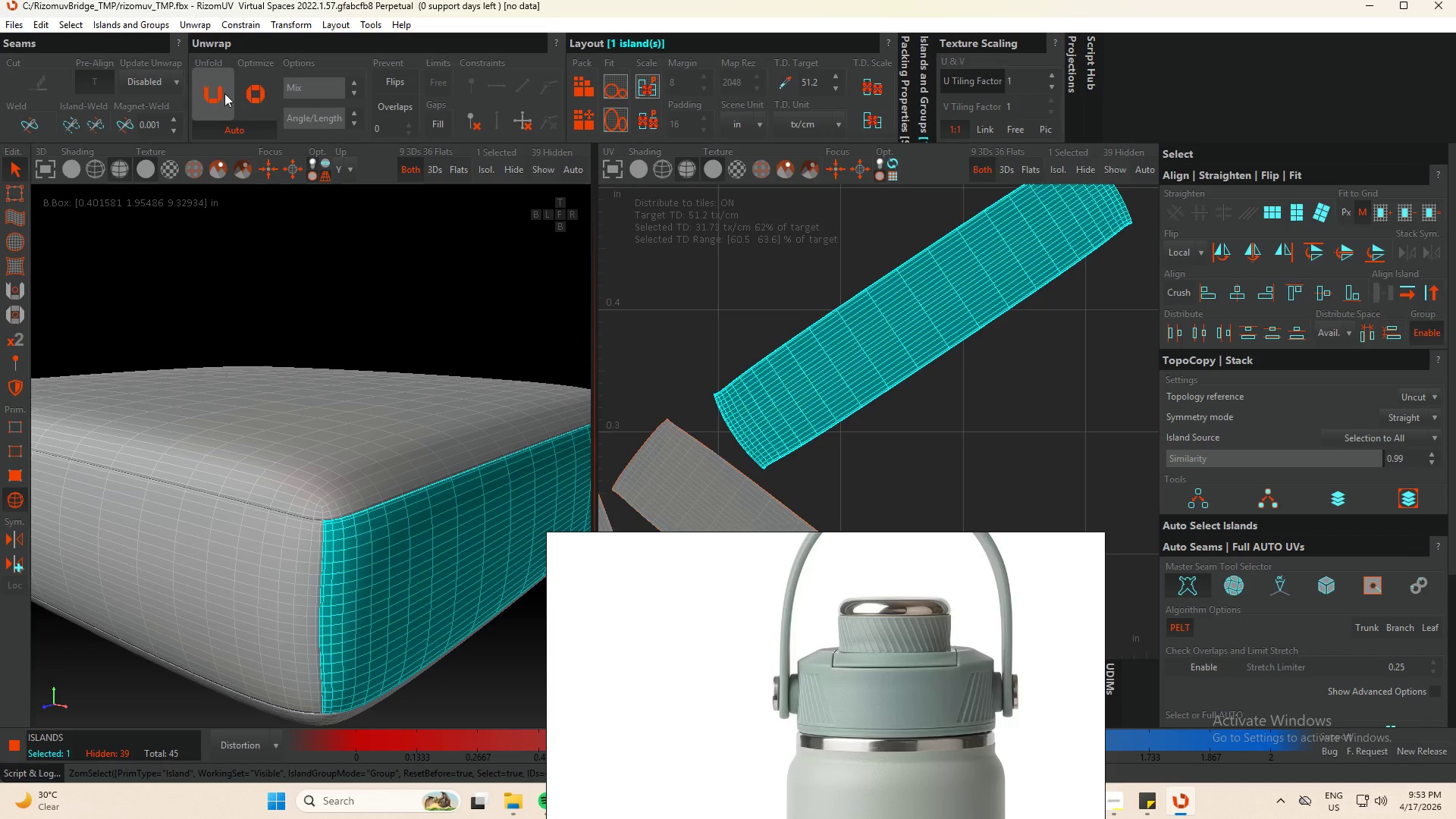 
double_click([258, 95])
 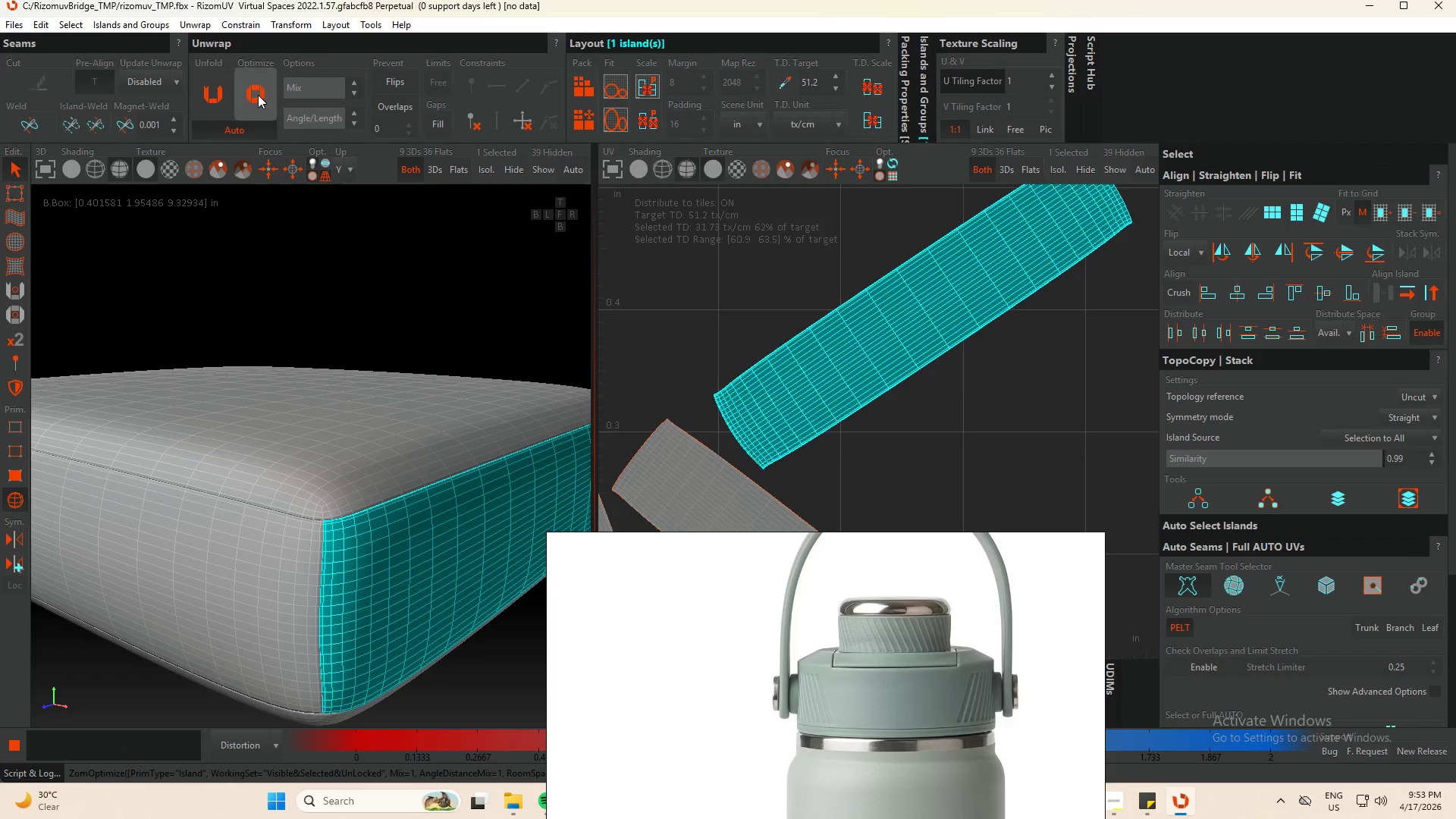 
triple_click([258, 95])
 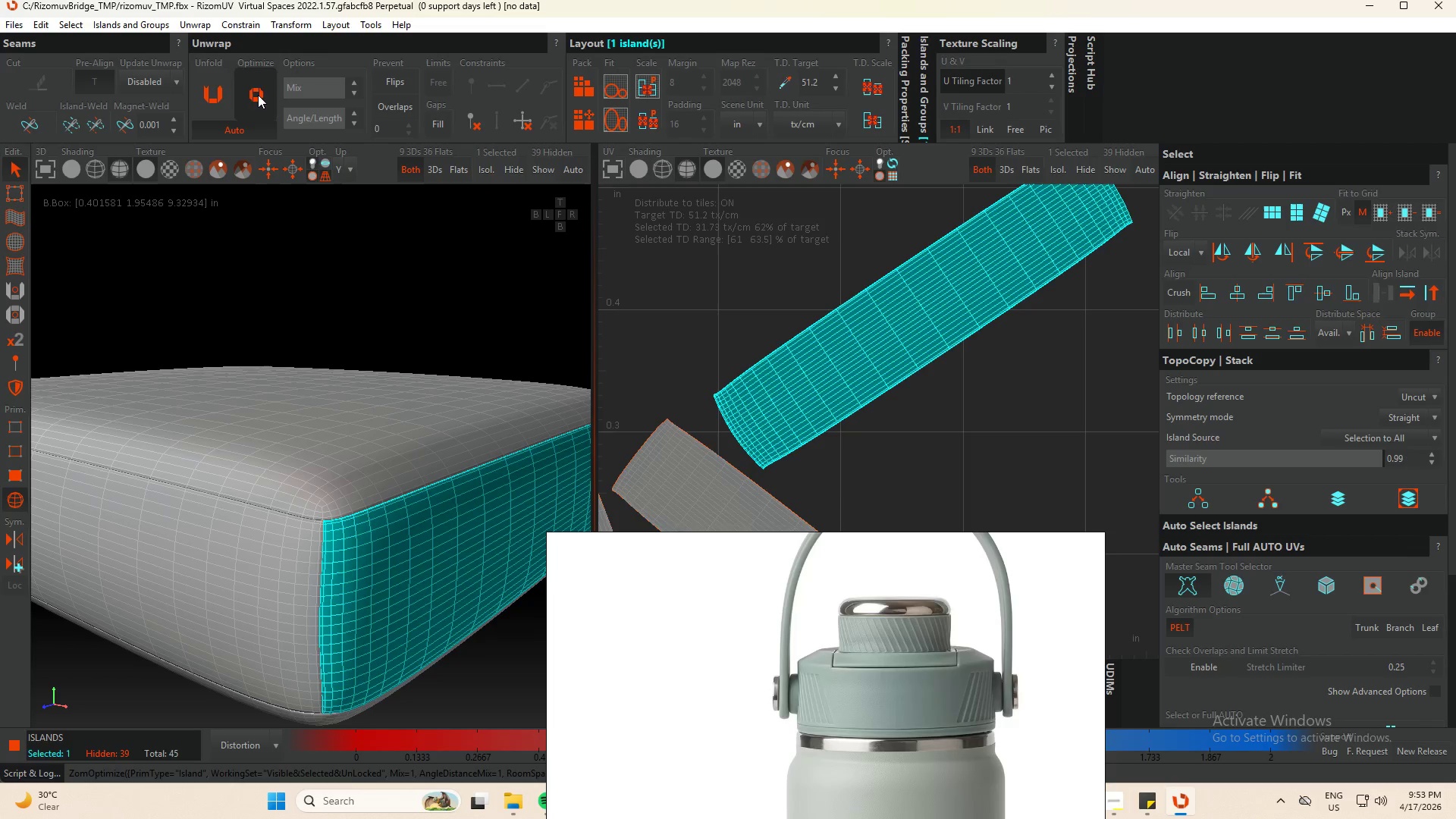 
triple_click([258, 95])
 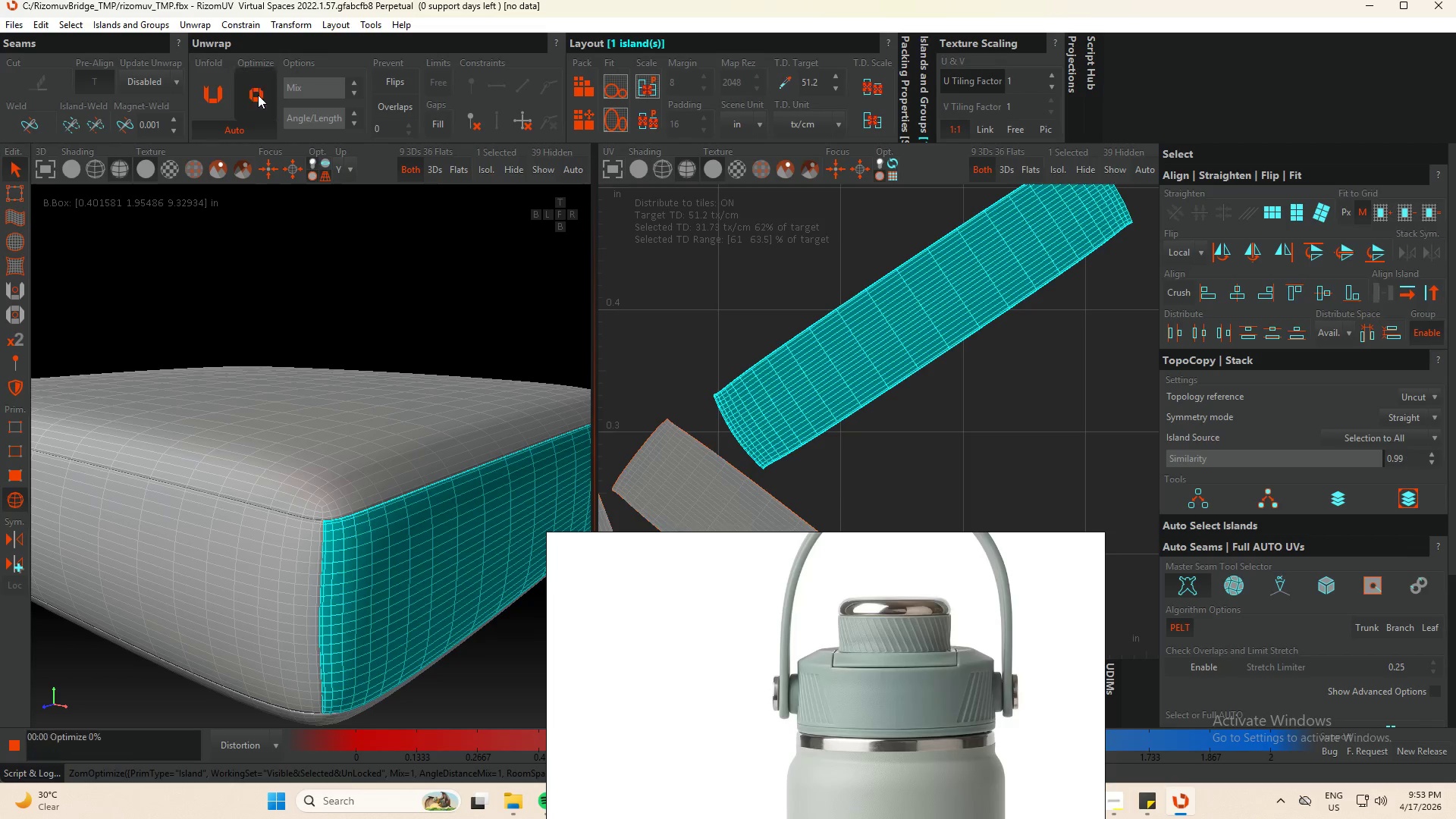 
triple_click([258, 95])
 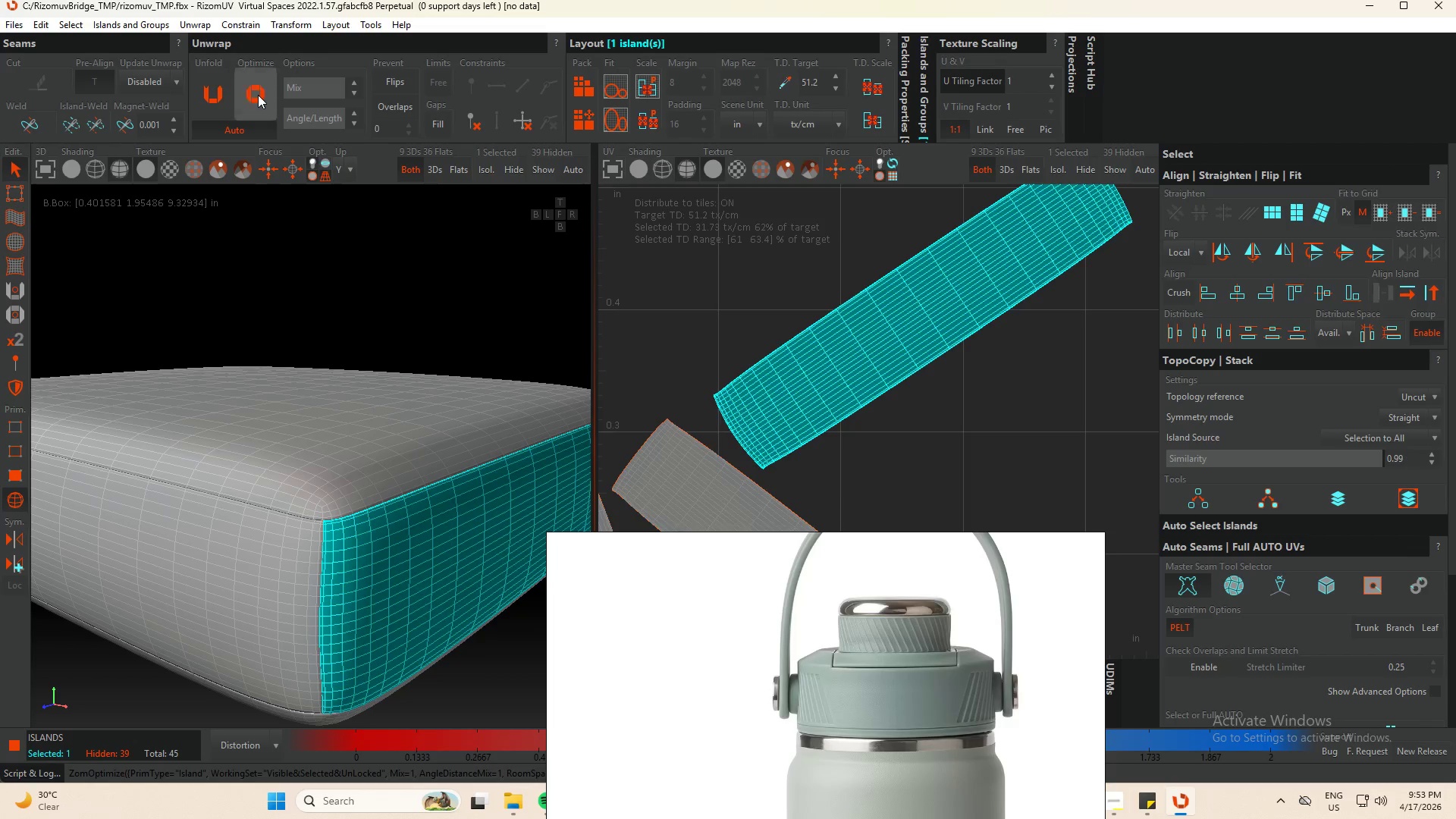 
triple_click([258, 95])
 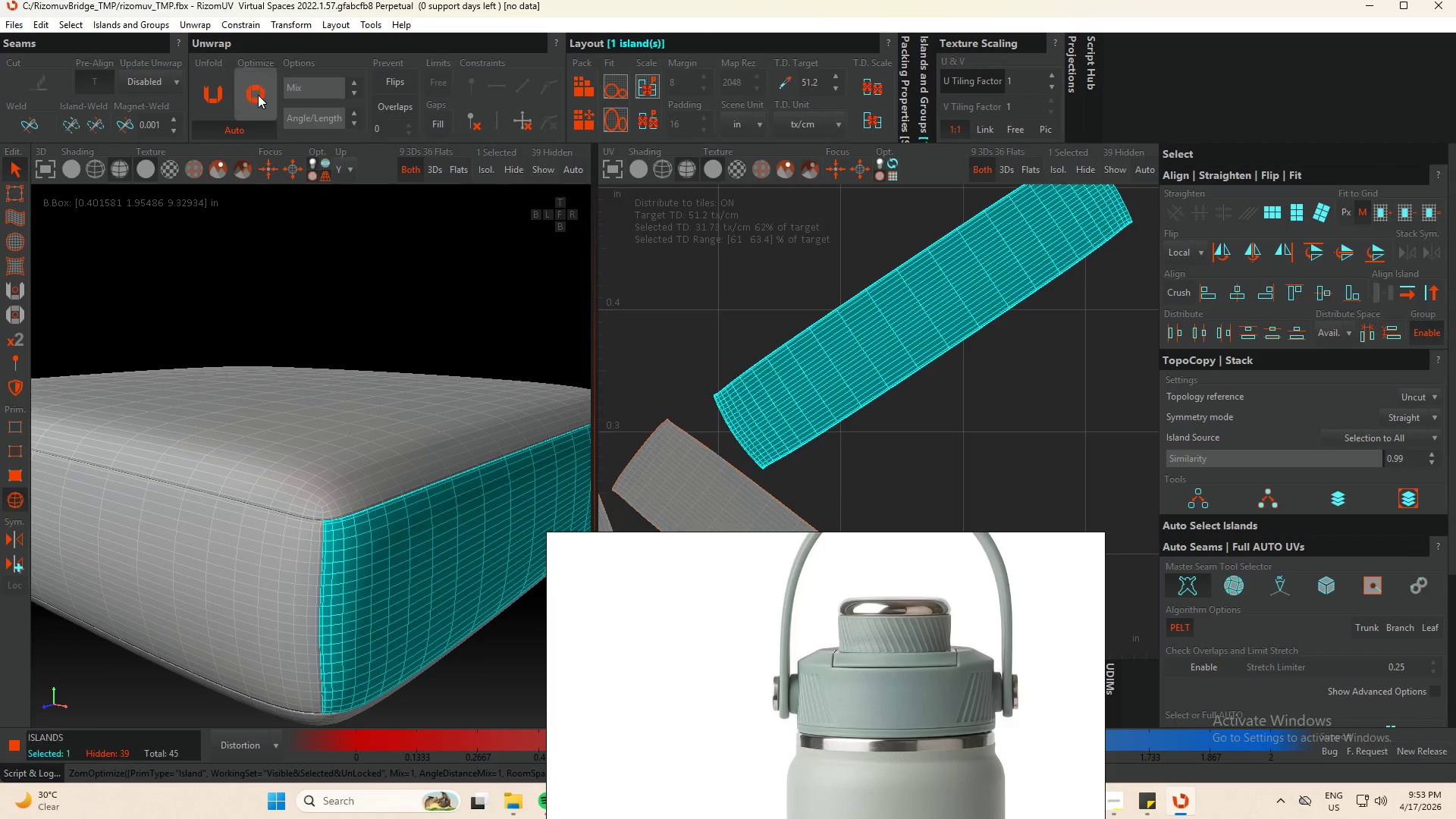 
triple_click([258, 95])
 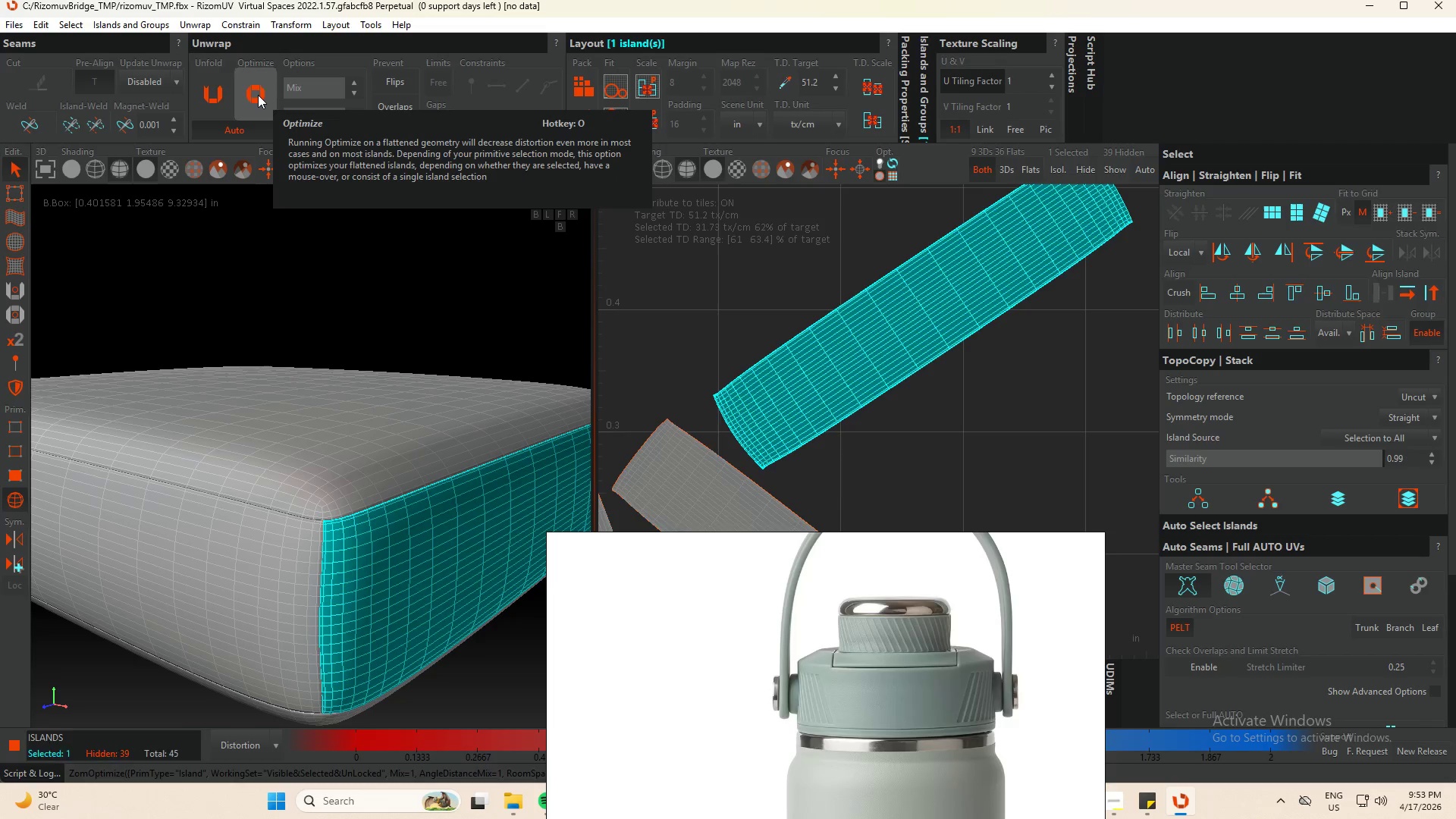 
triple_click([258, 95])
 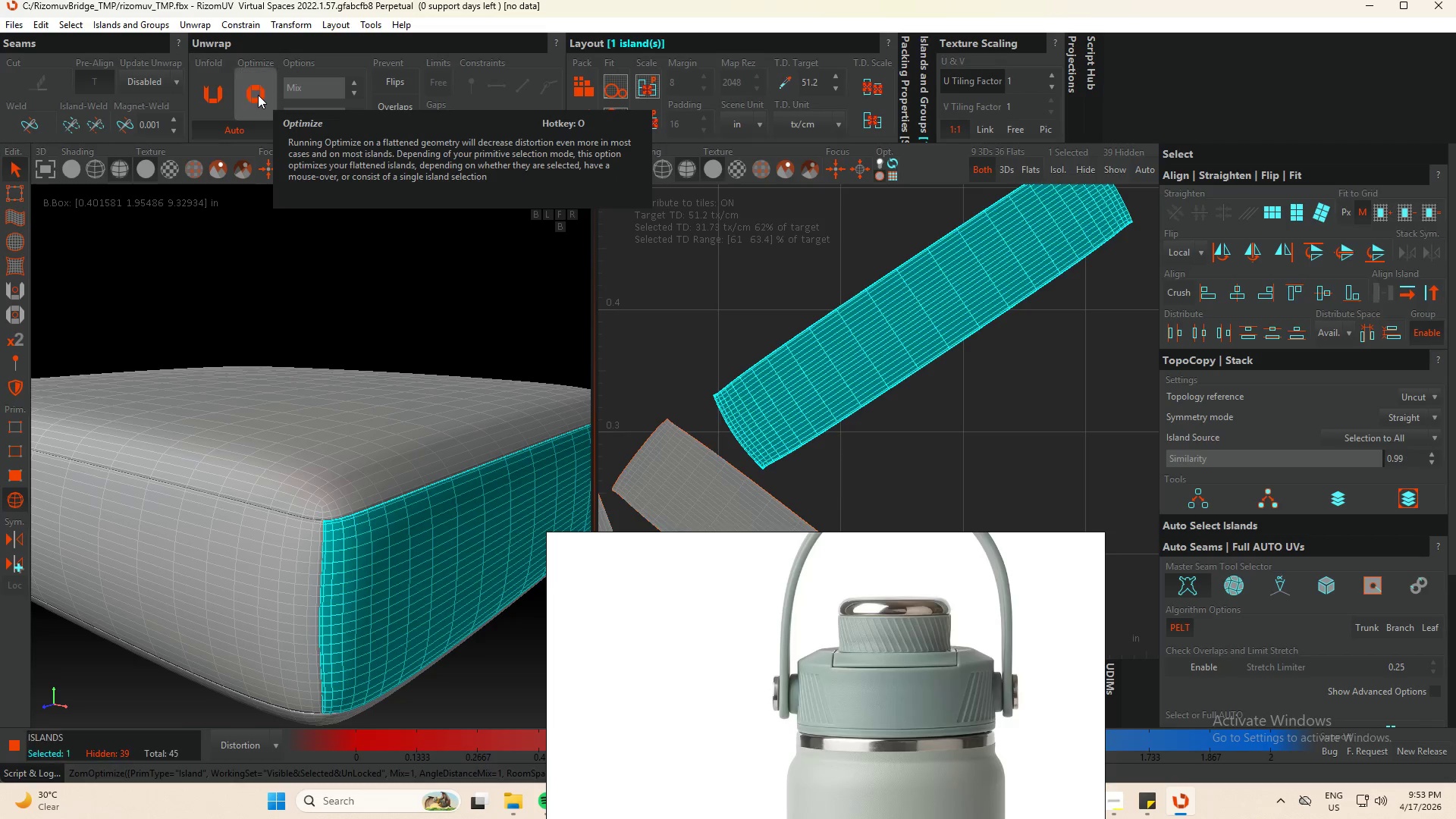 
triple_click([258, 95])
 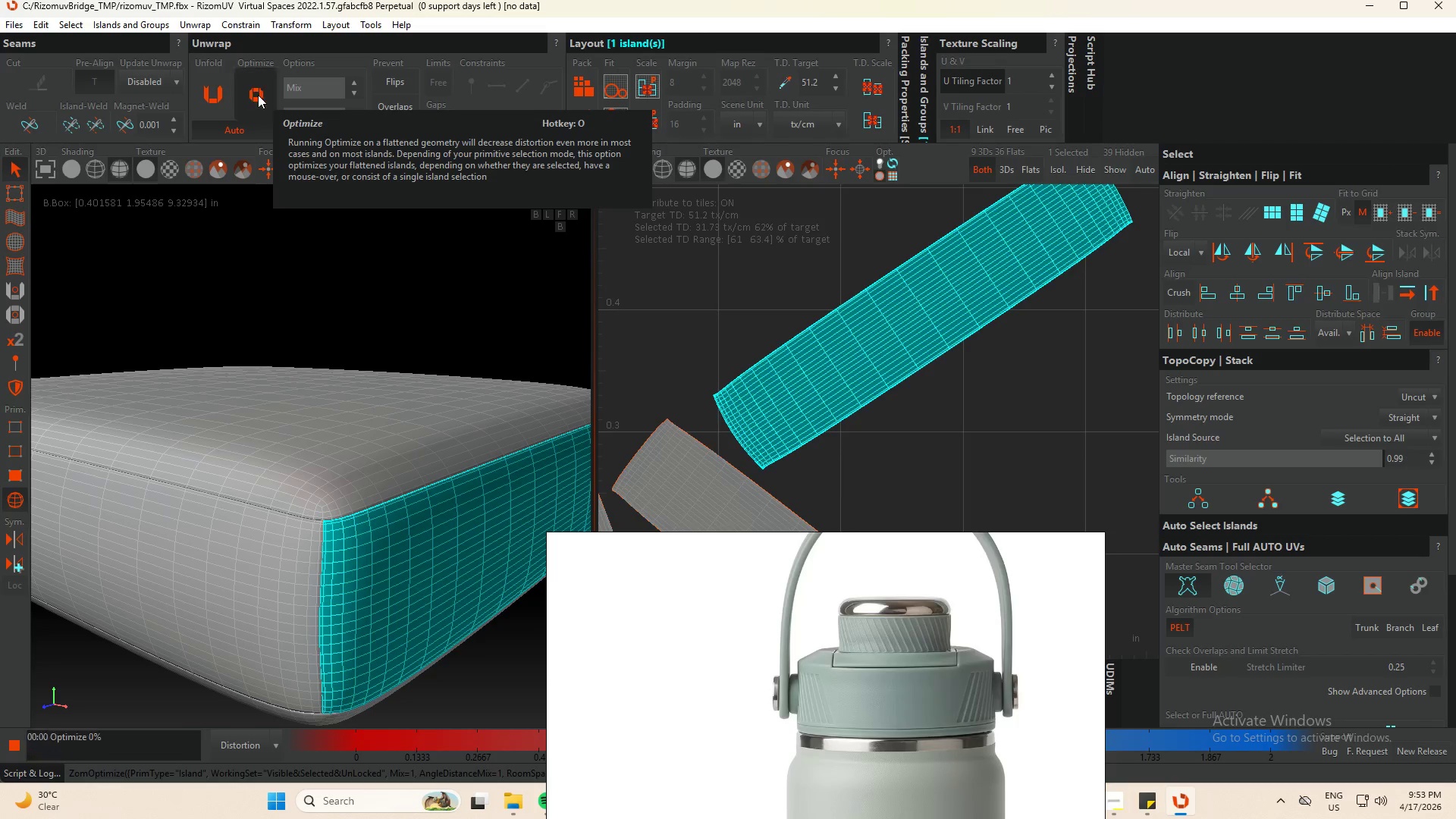 
triple_click([258, 95])
 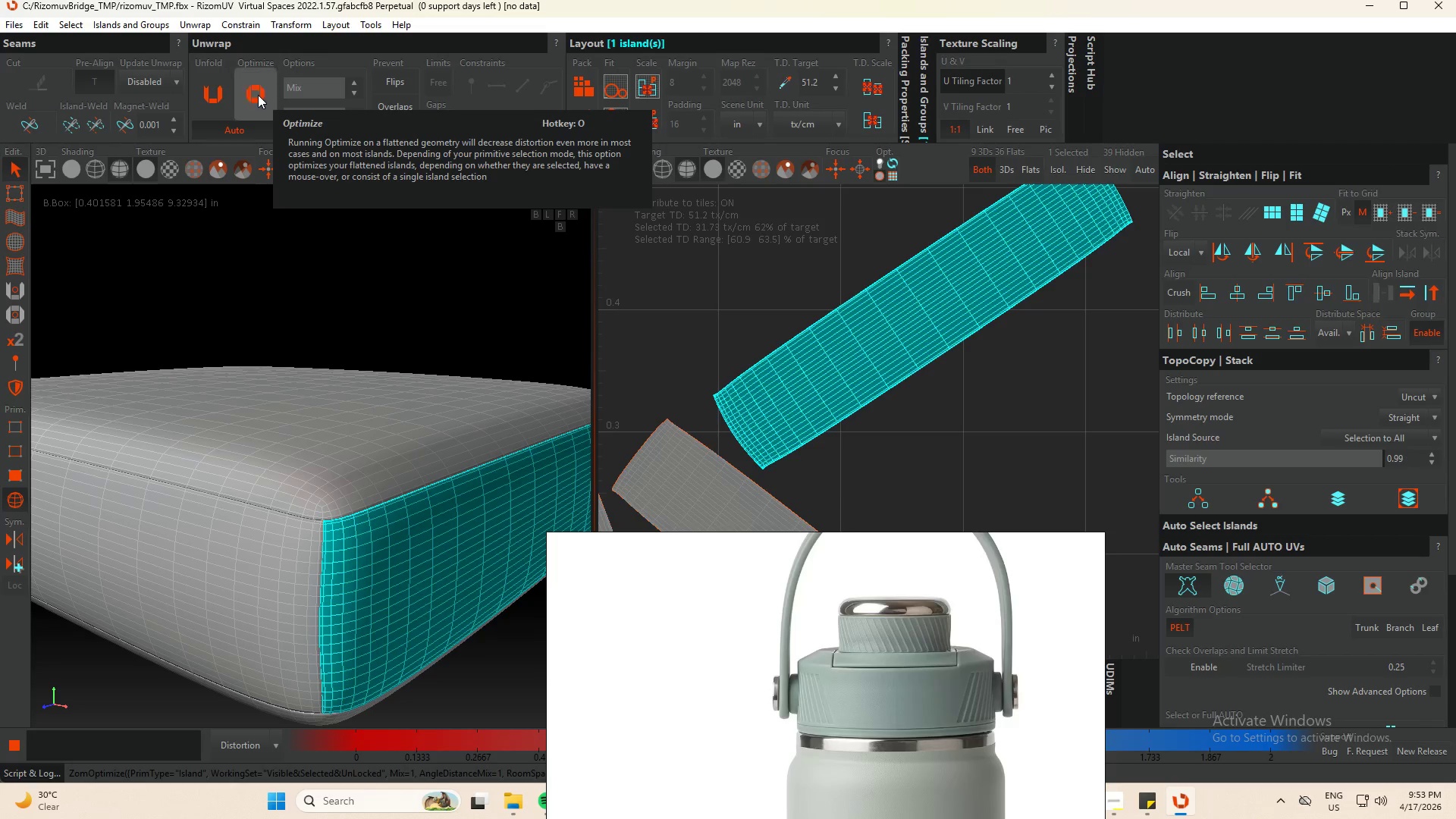 
triple_click([258, 95])
 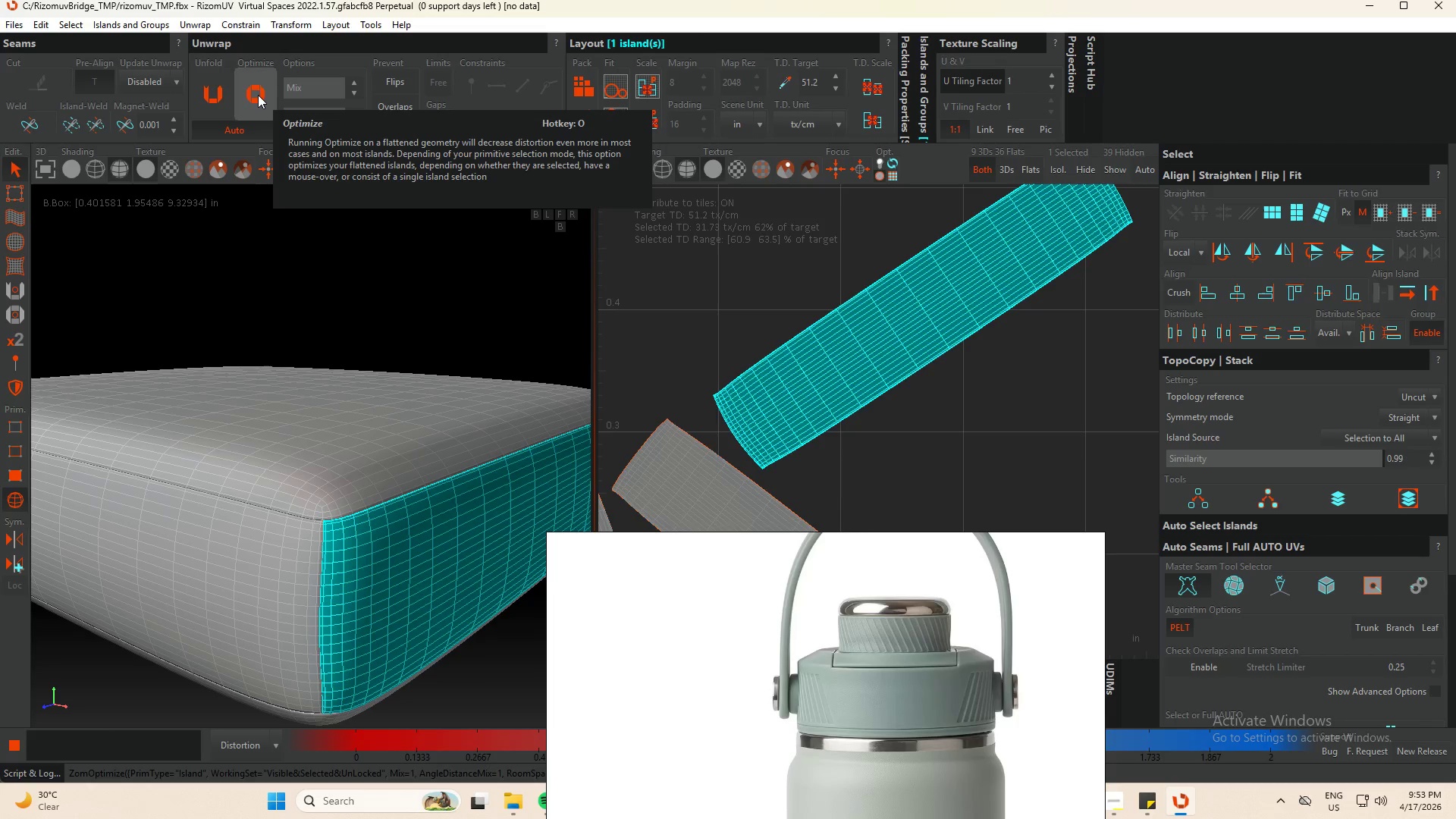 
triple_click([258, 95])
 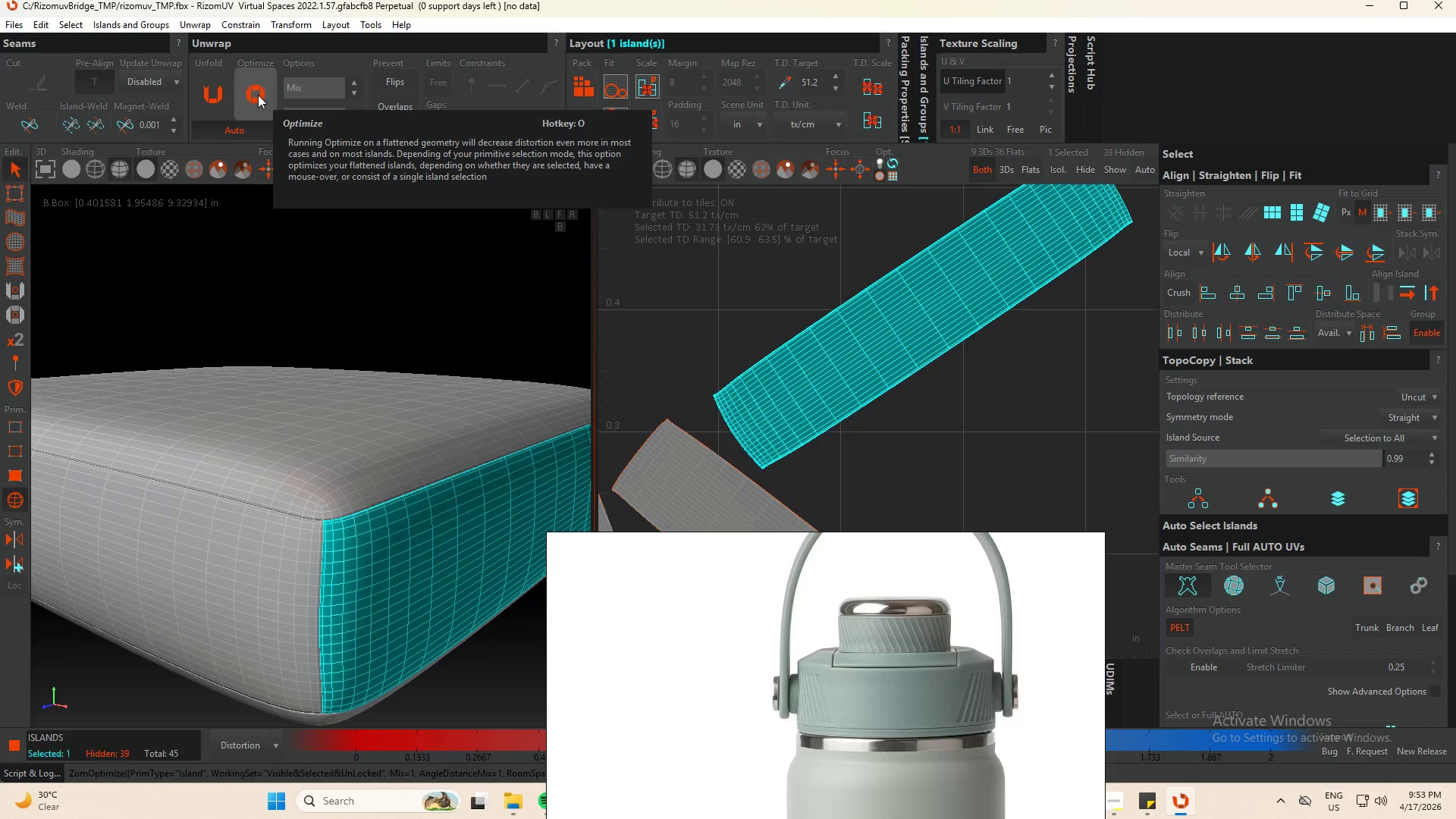 
triple_click([258, 95])
 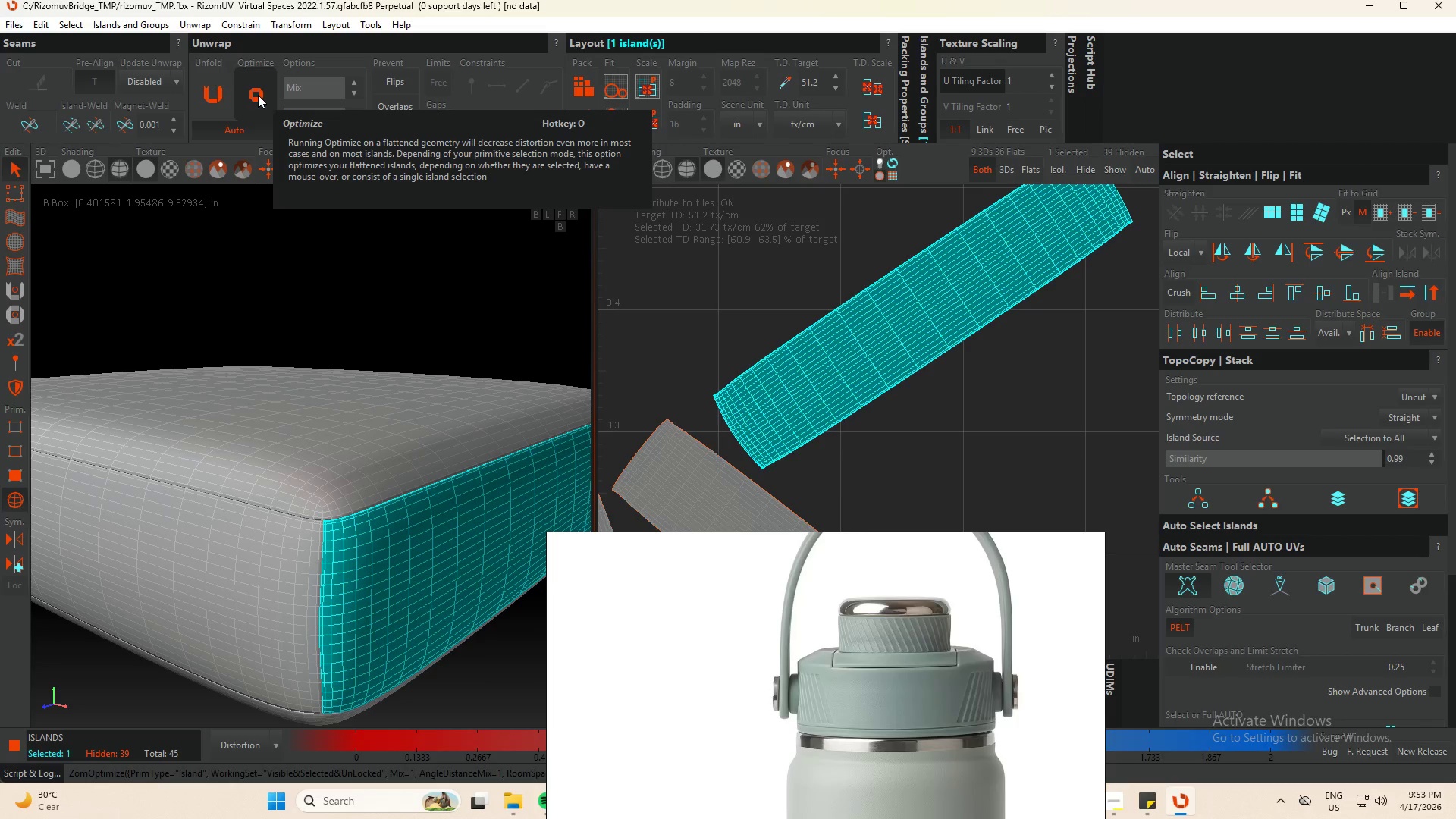 
triple_click([258, 95])
 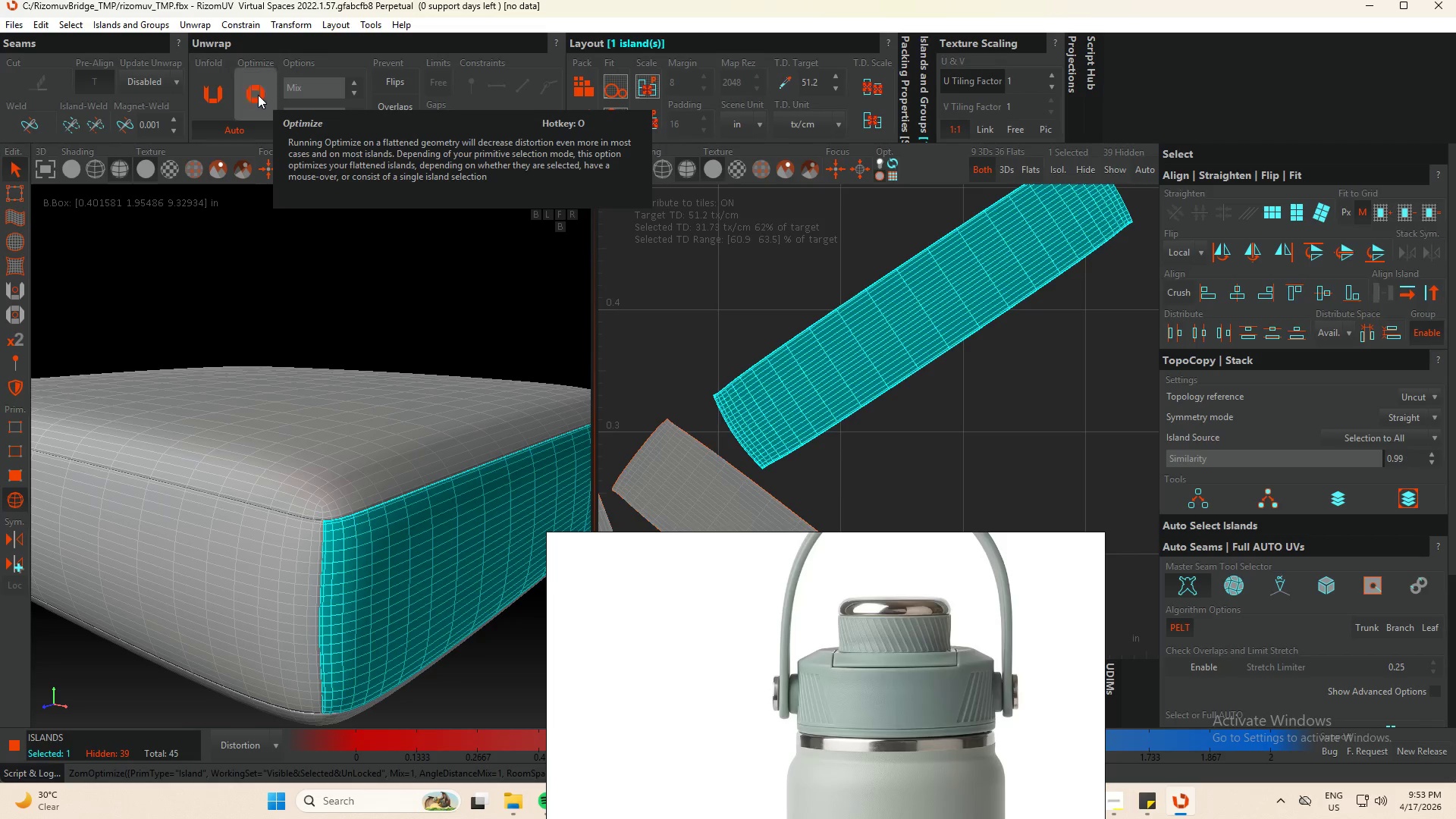 
triple_click([258, 95])
 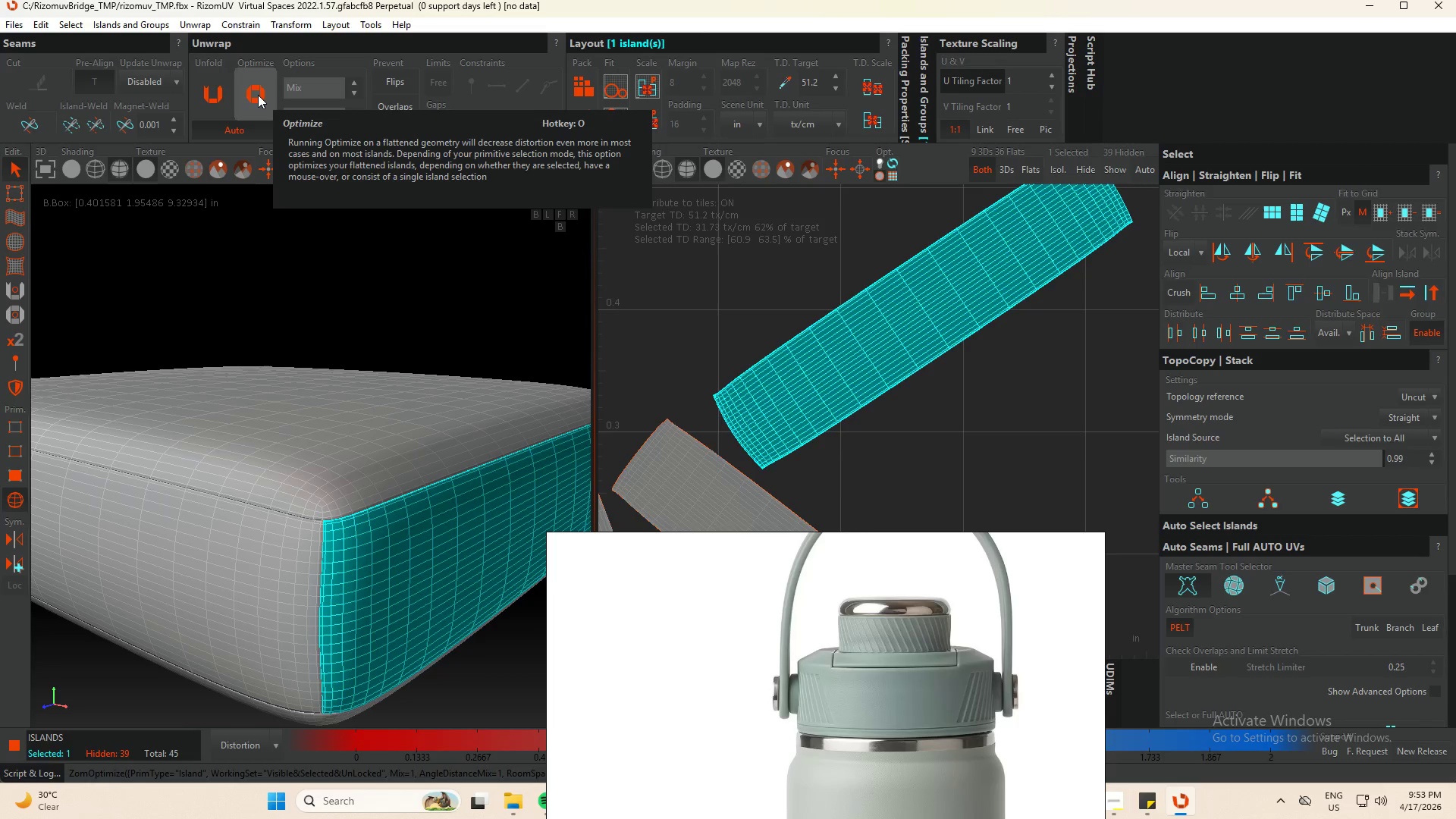 
triple_click([258, 95])
 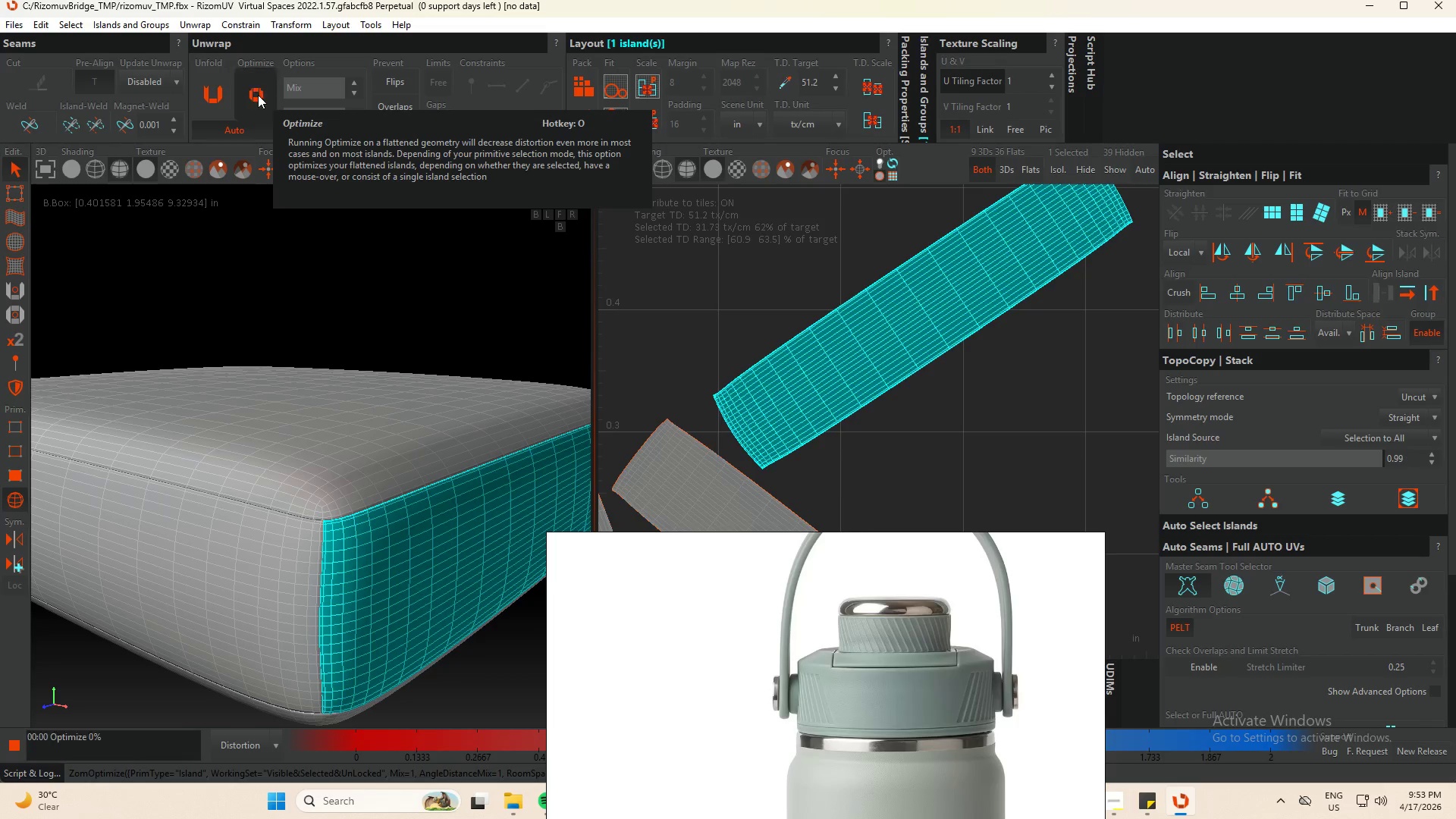 
triple_click([258, 95])
 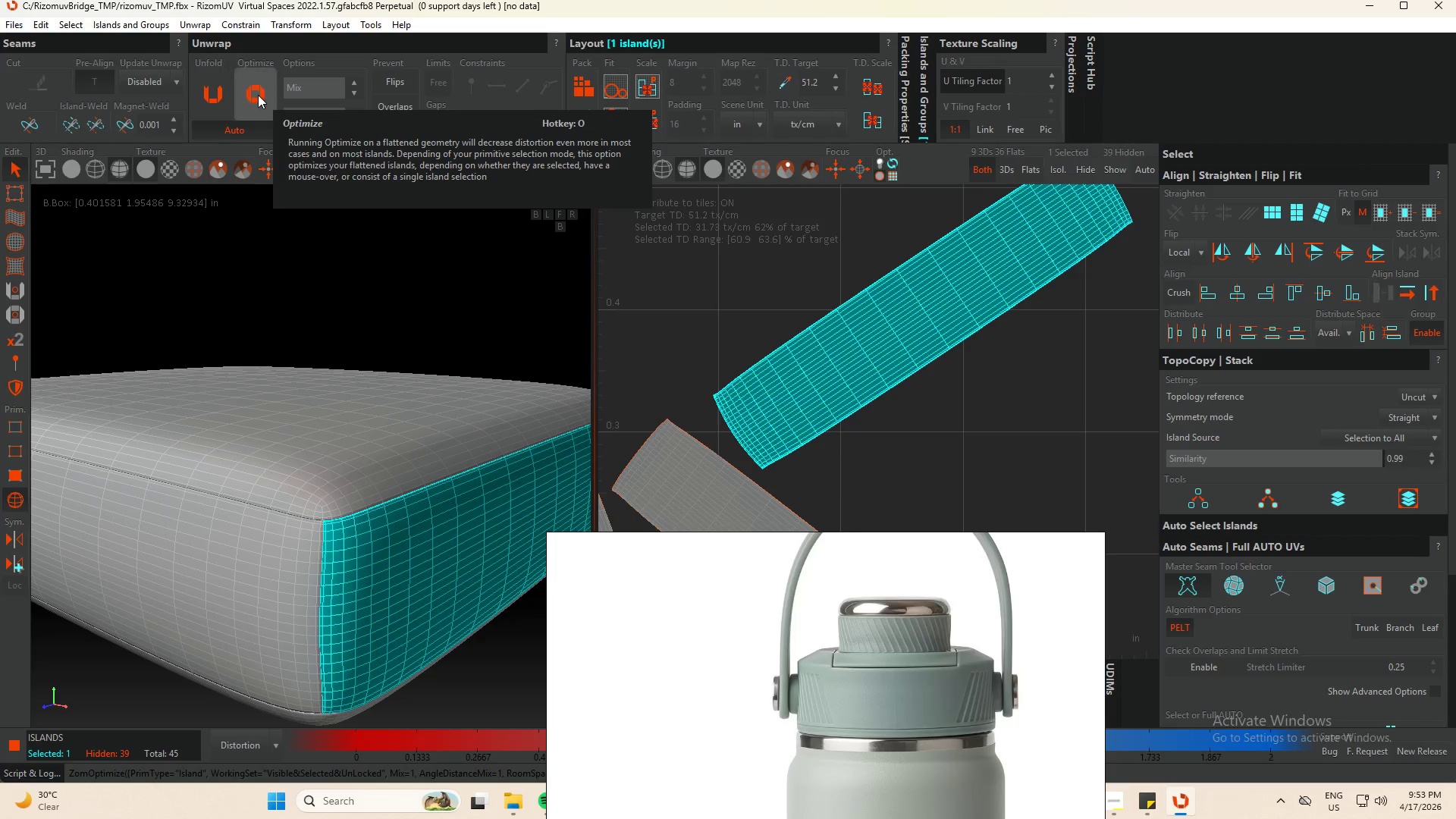 
triple_click([258, 95])
 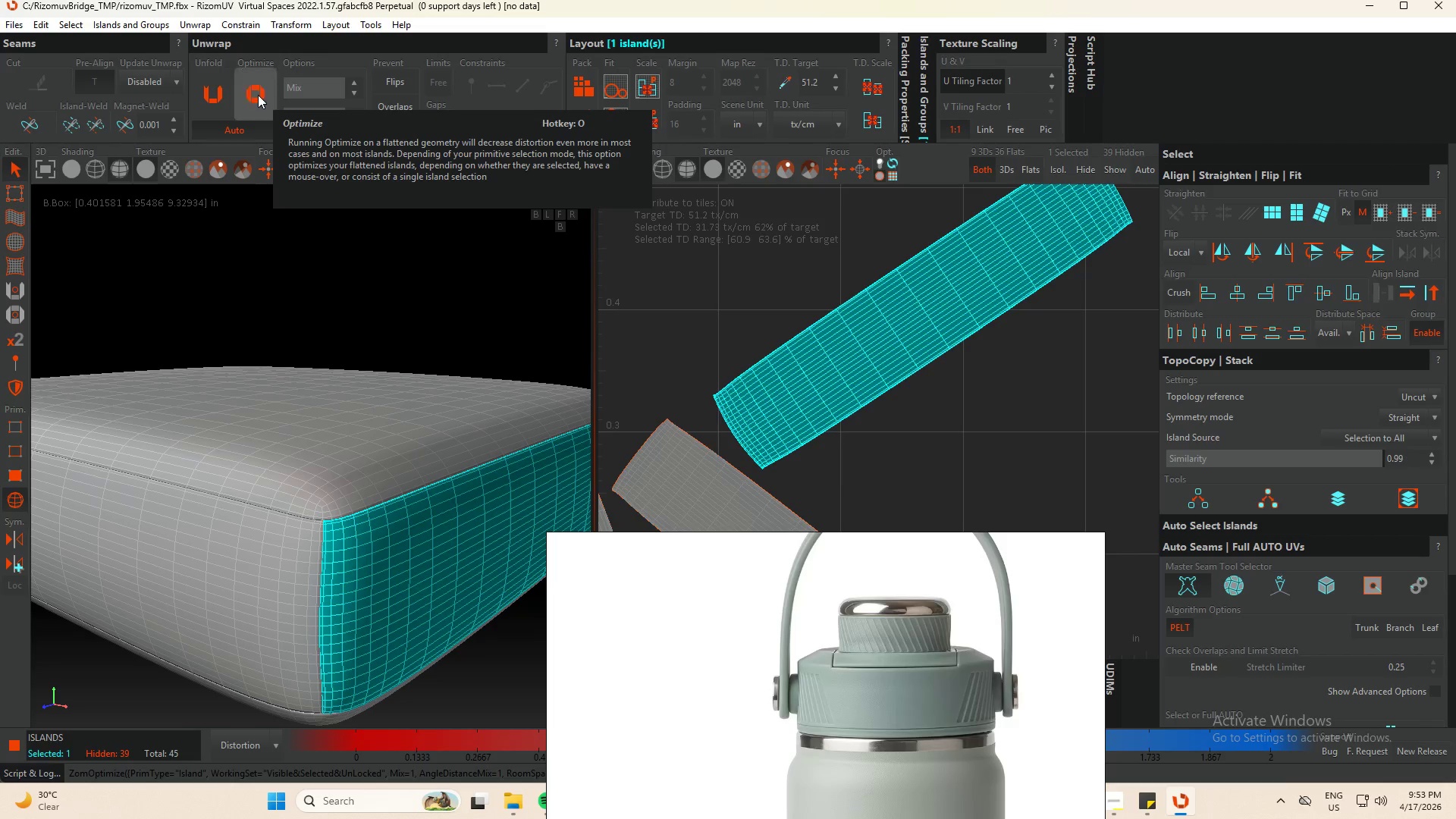 
triple_click([258, 95])
 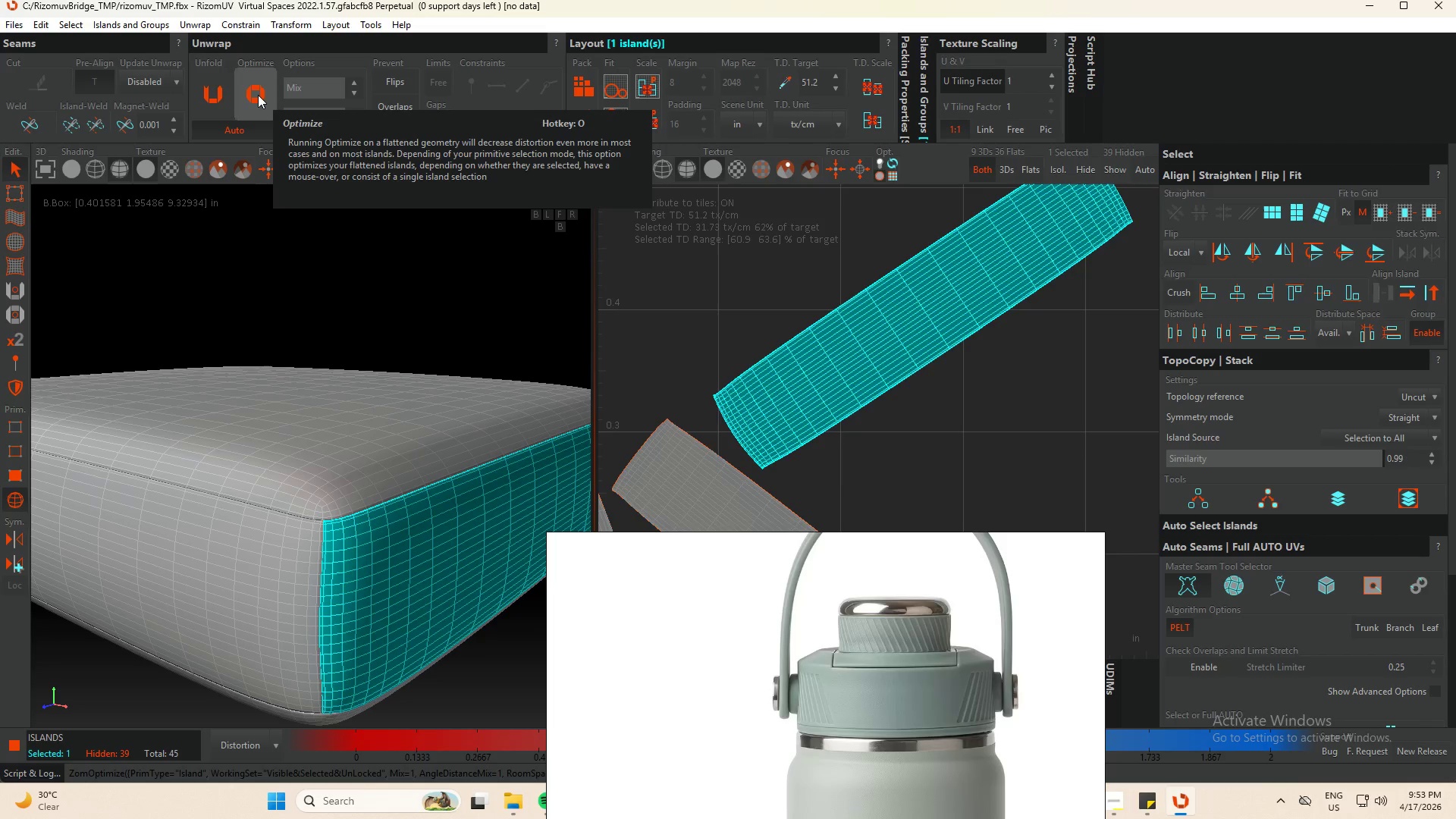 
triple_click([258, 95])
 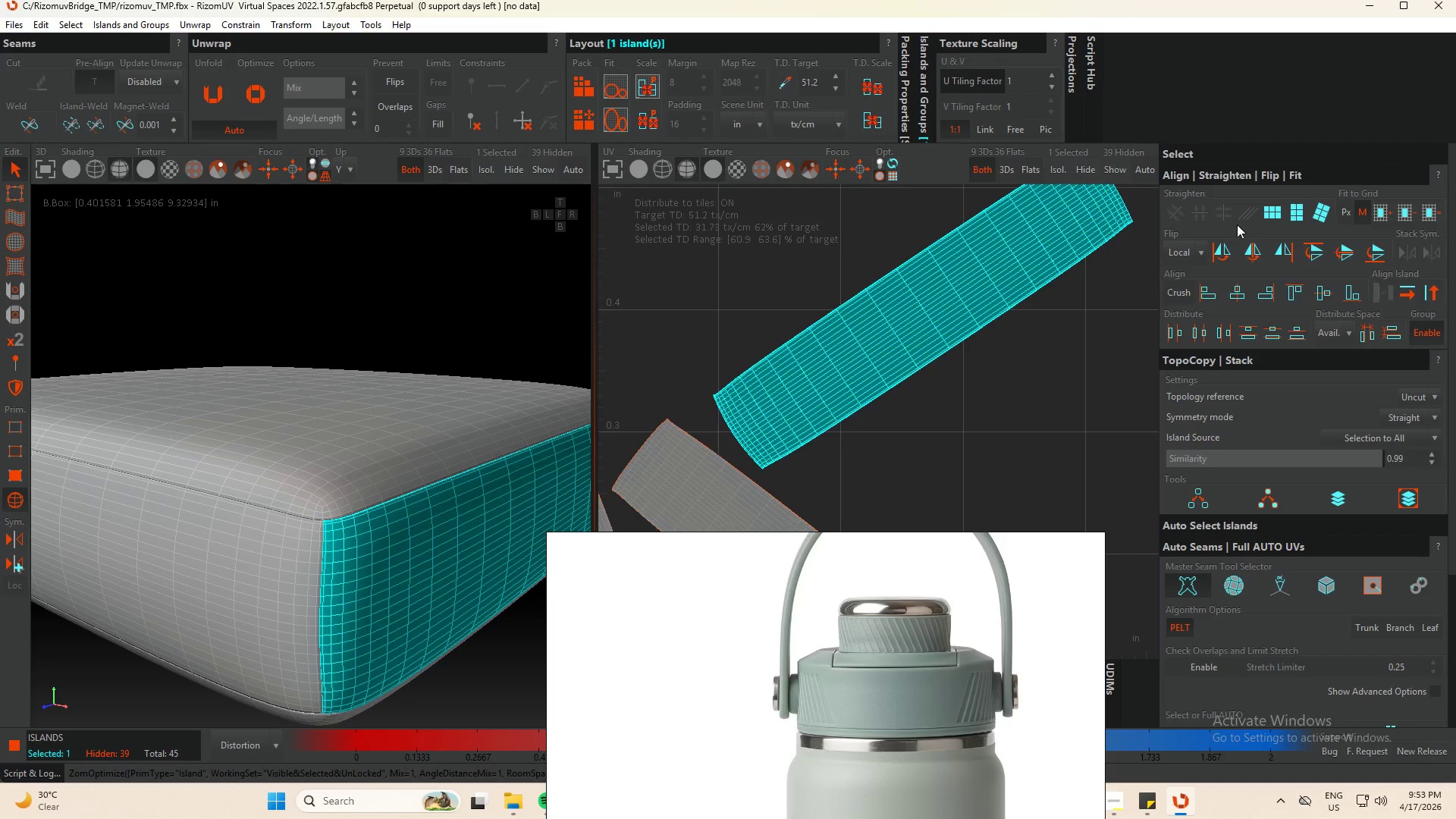 
left_click([1276, 213])
 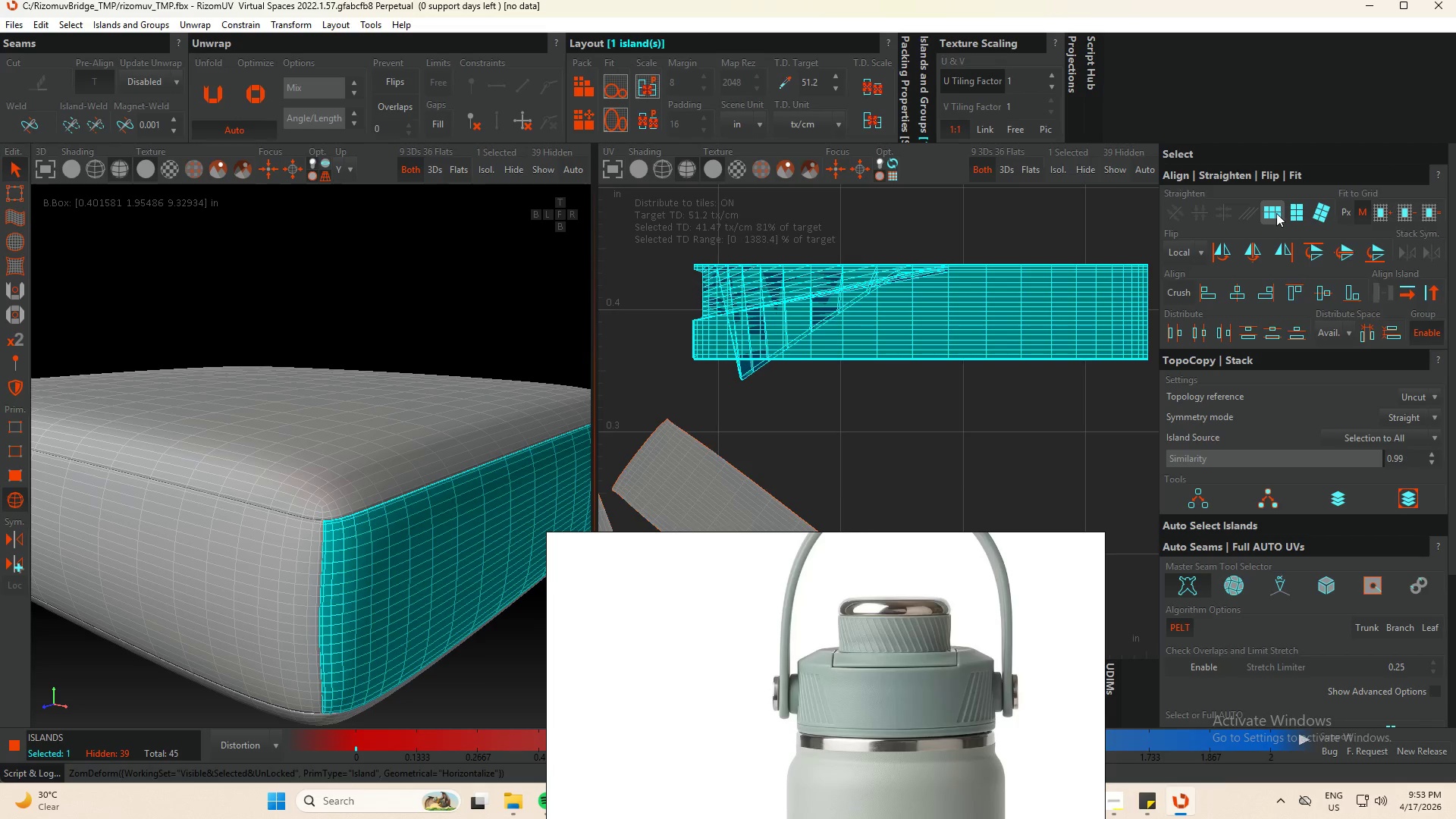 
key(Control+ControlLeft)
 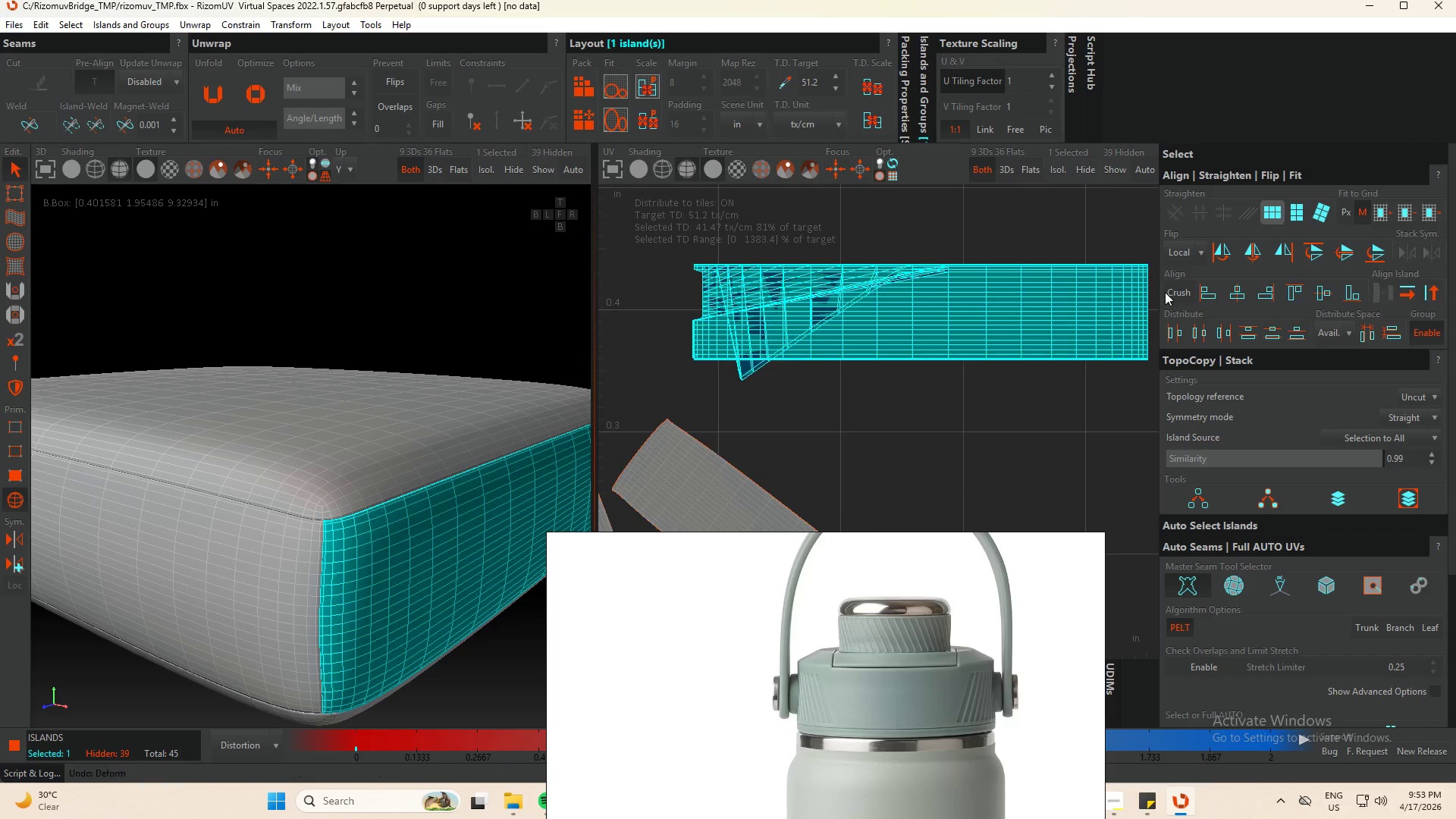 
key(Control+Z)
 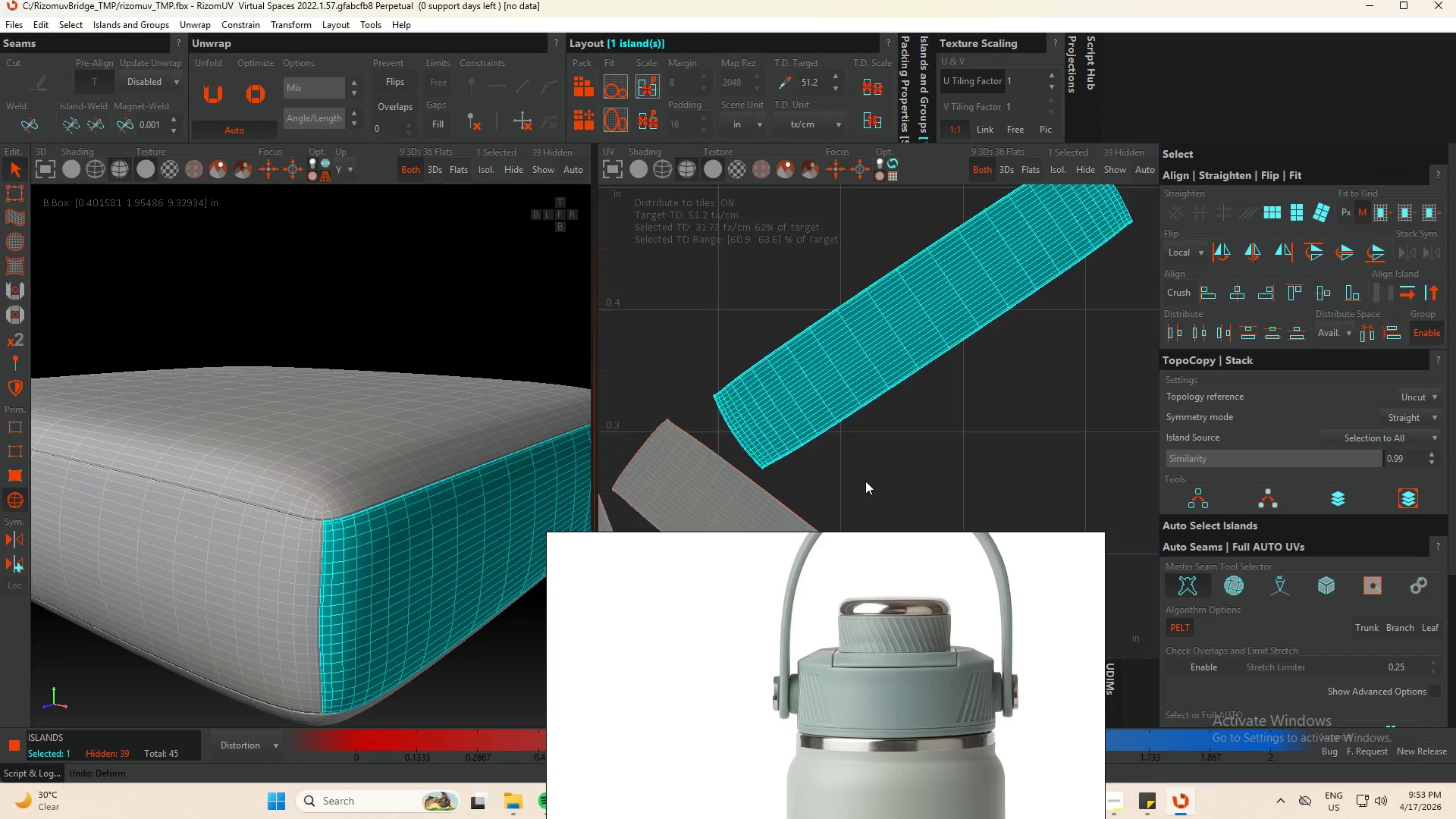 
scroll: coordinate [865, 481], scroll_direction: down, amount: 3.0
 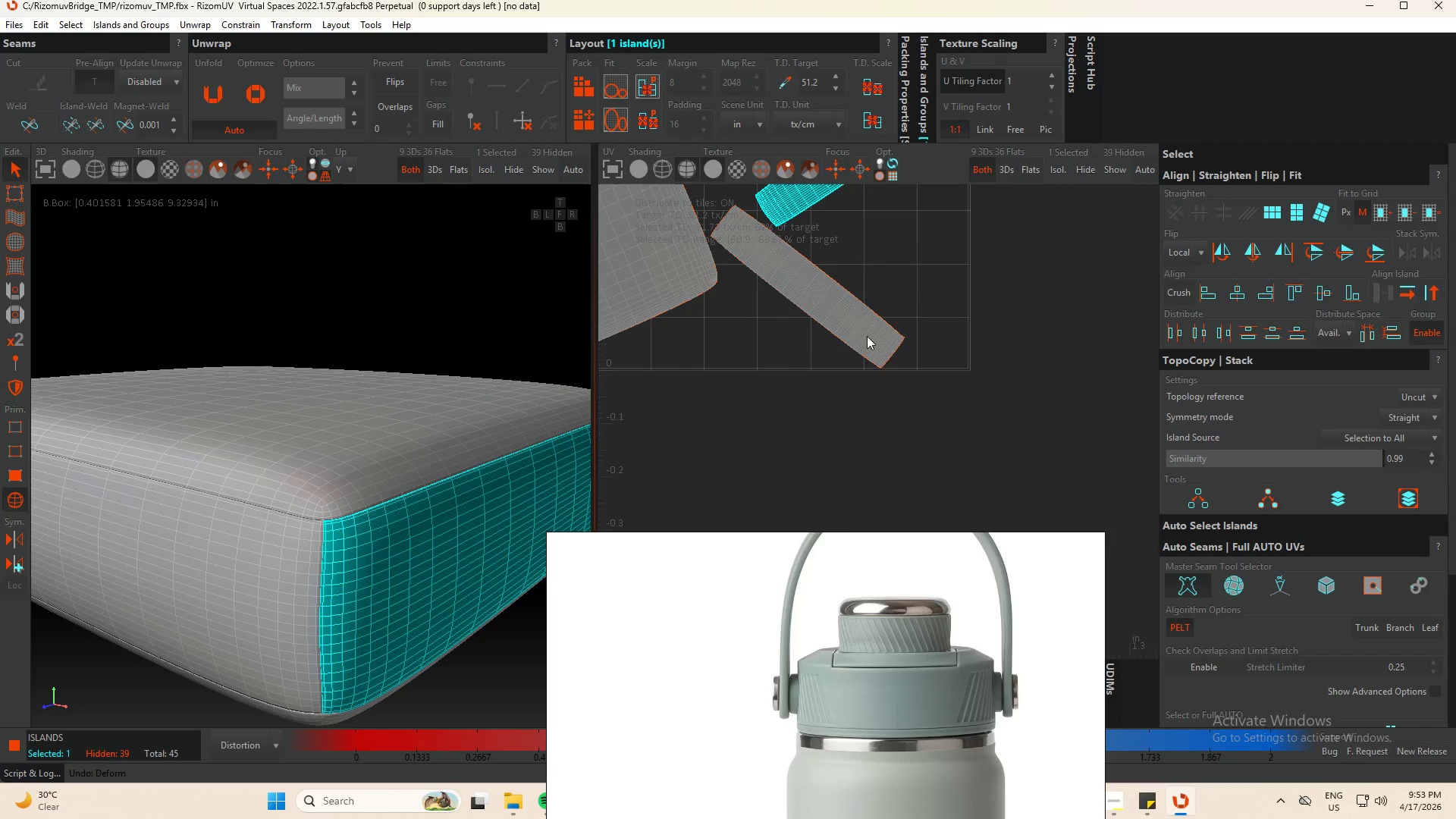 
left_click([862, 342])
 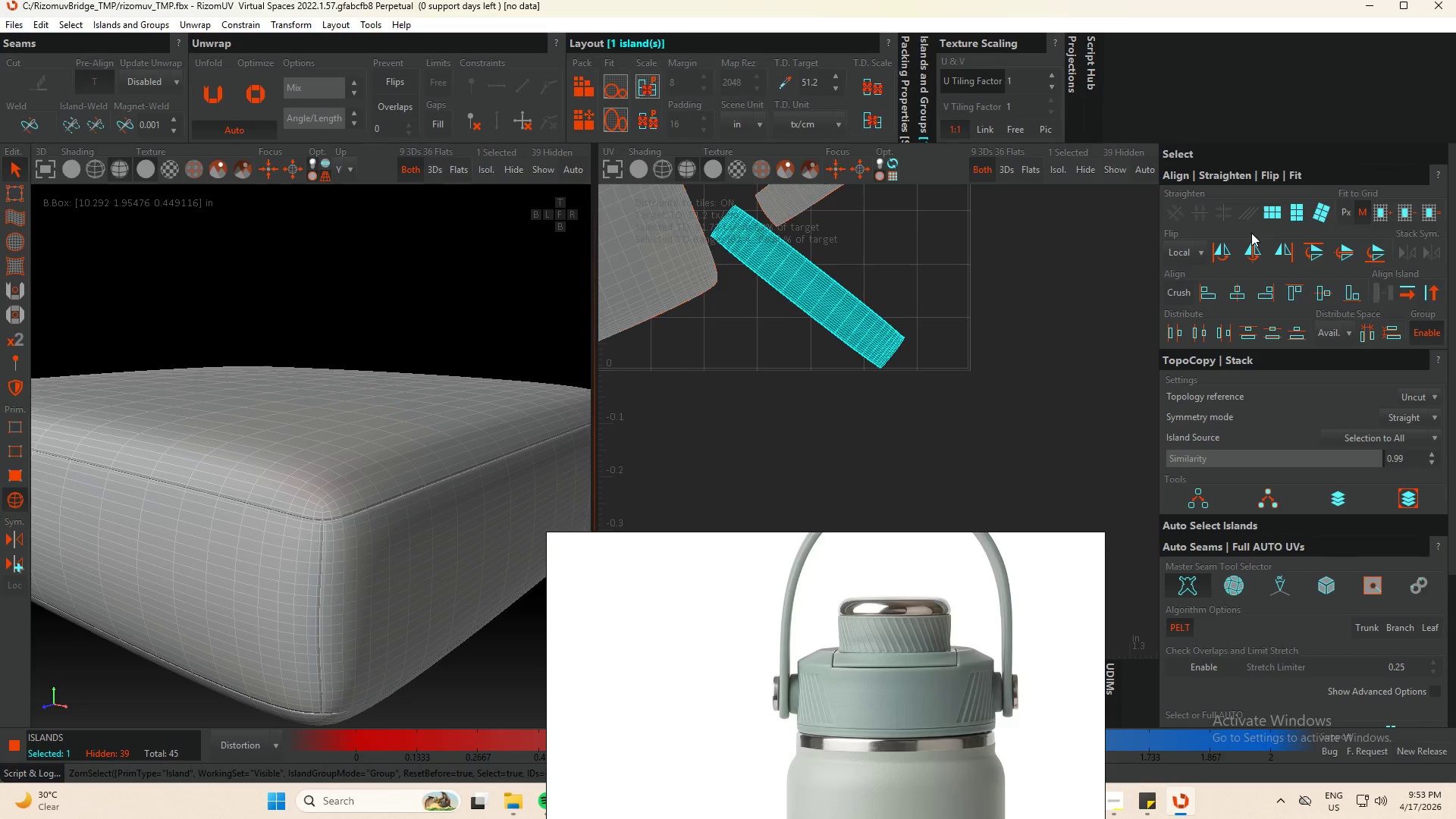 
left_click([1279, 218])
 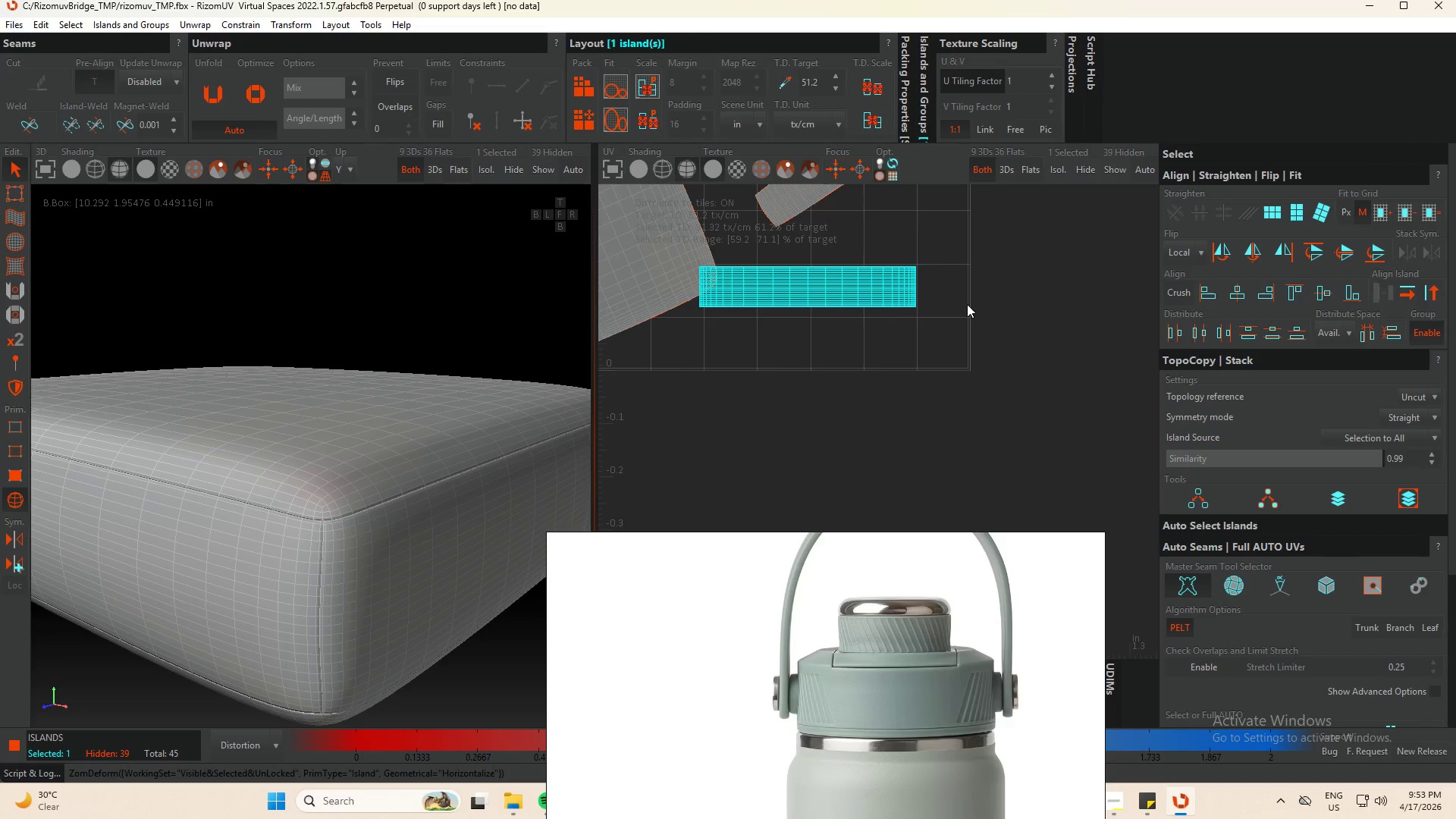 
key(P)
 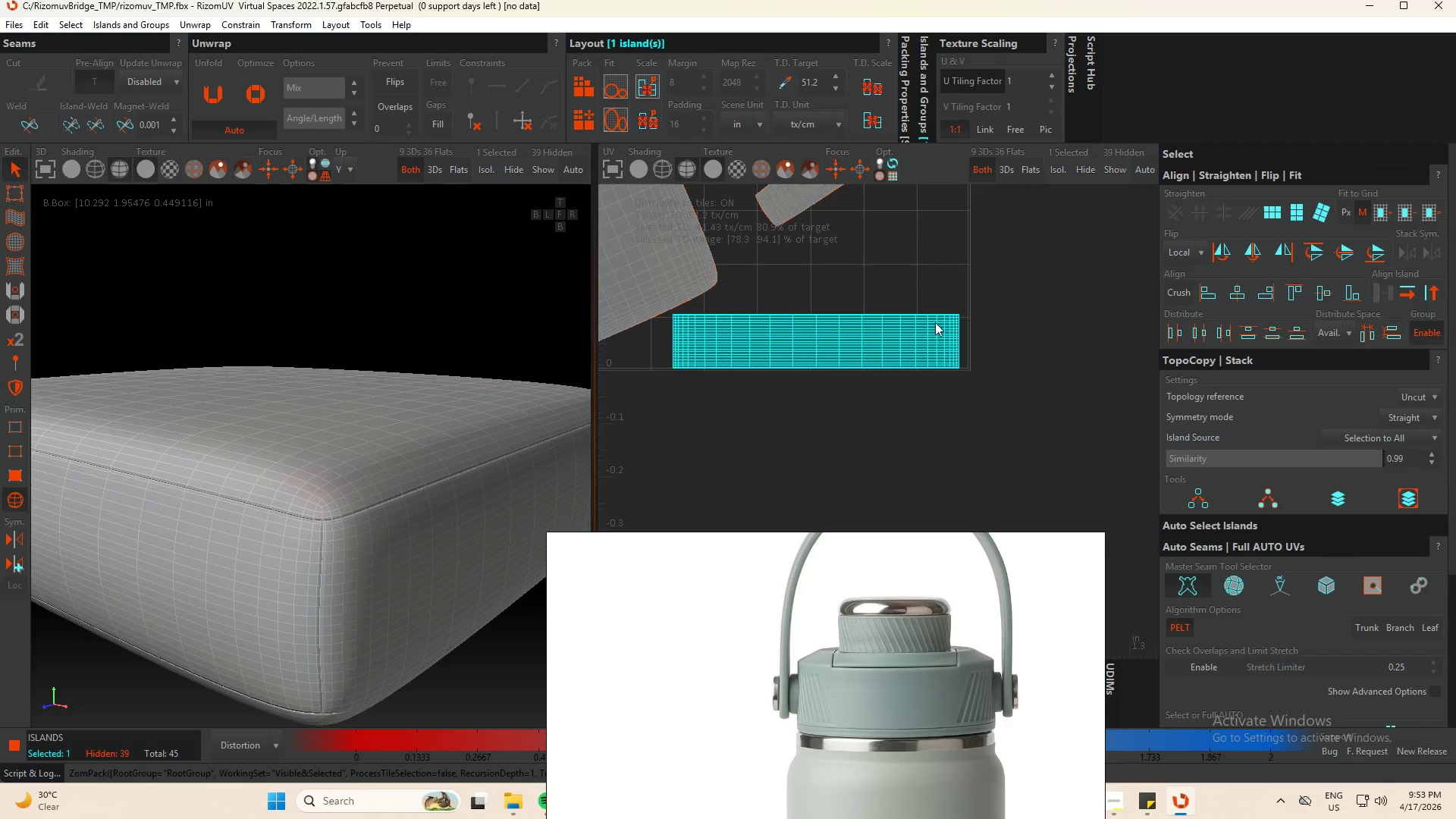 
scroll: coordinate [830, 344], scroll_direction: down, amount: 3.0
 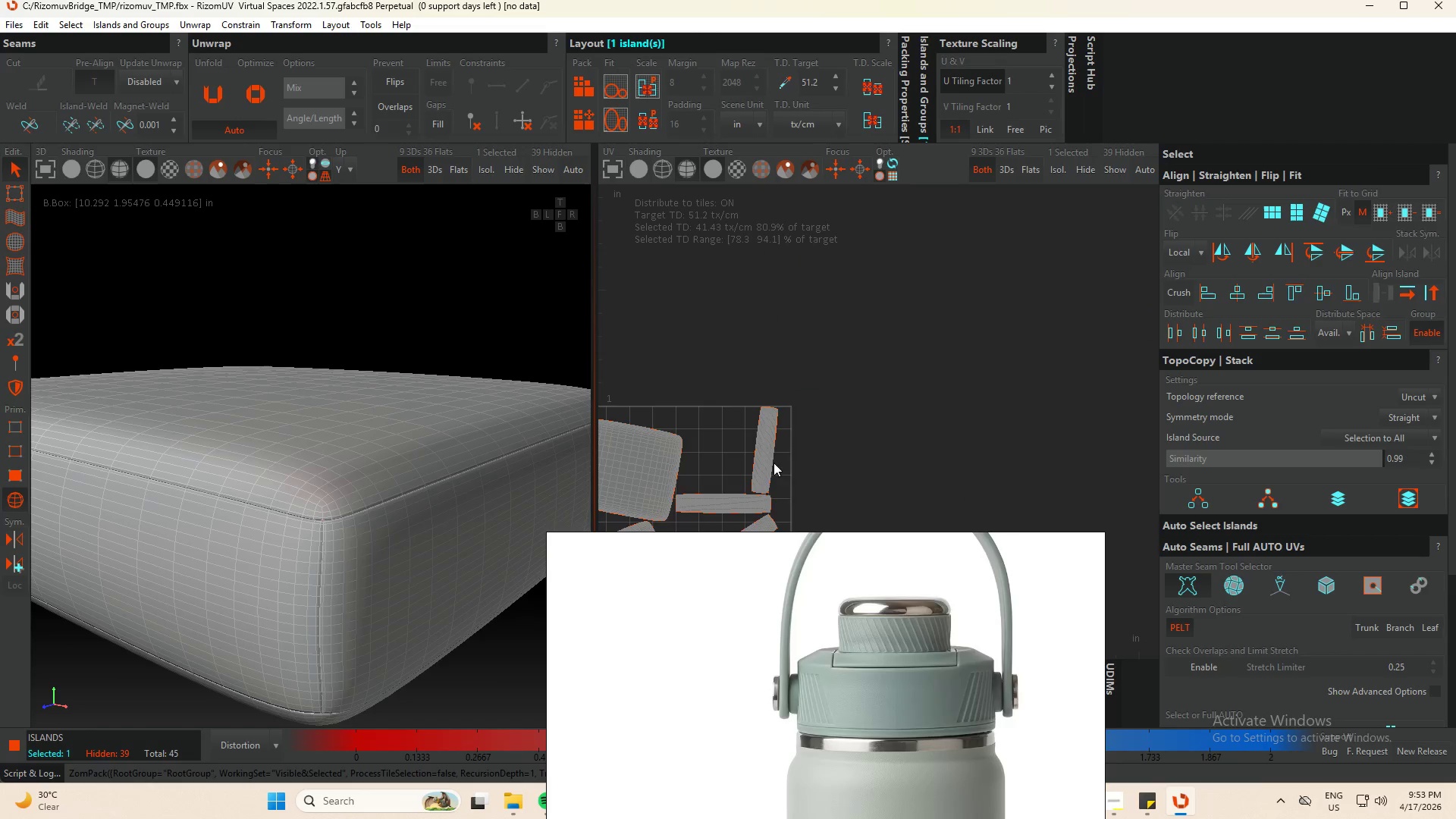 
scroll: coordinate [758, 450], scroll_direction: up, amount: 1.0
 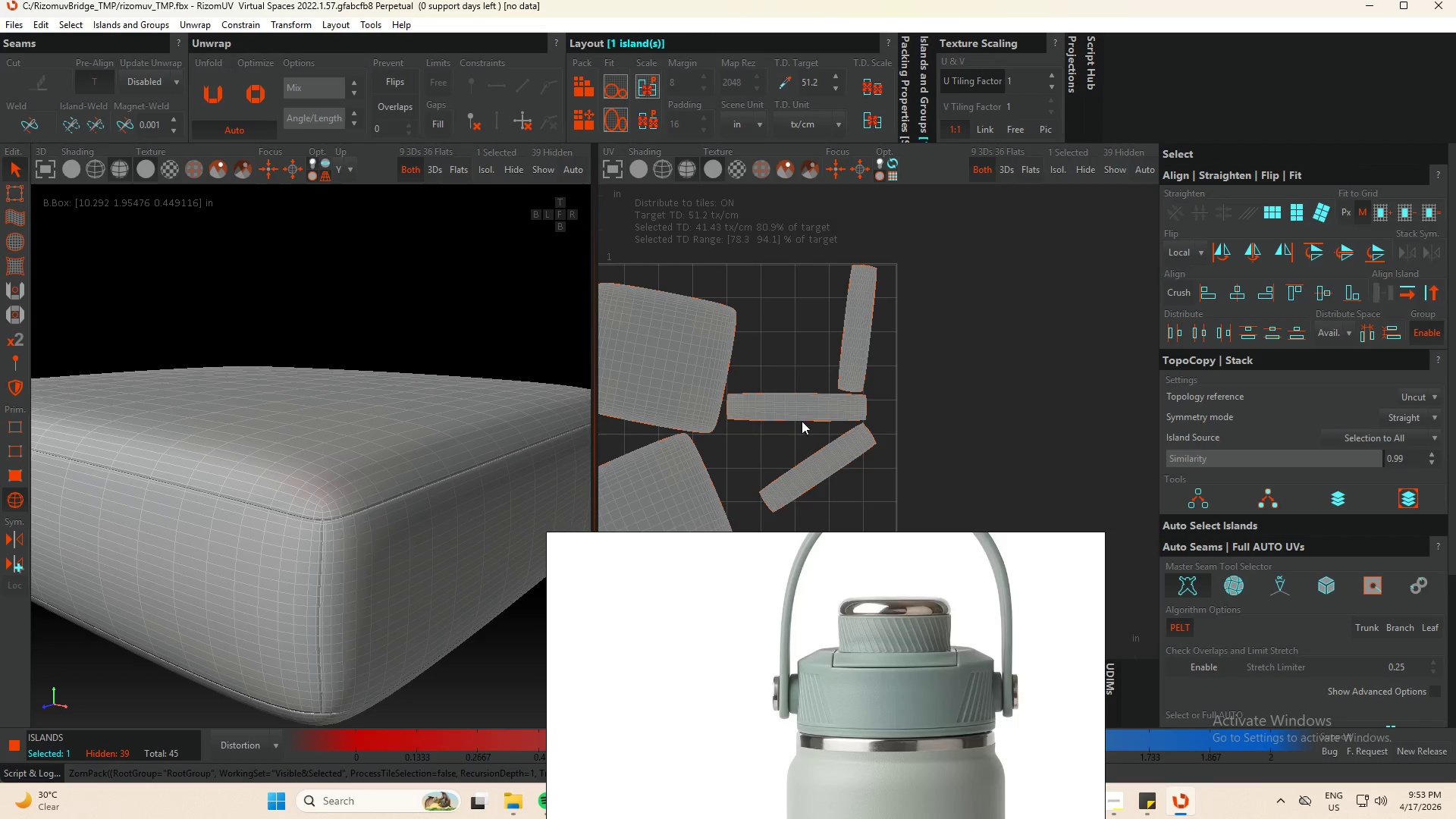 
left_click([794, 411])
 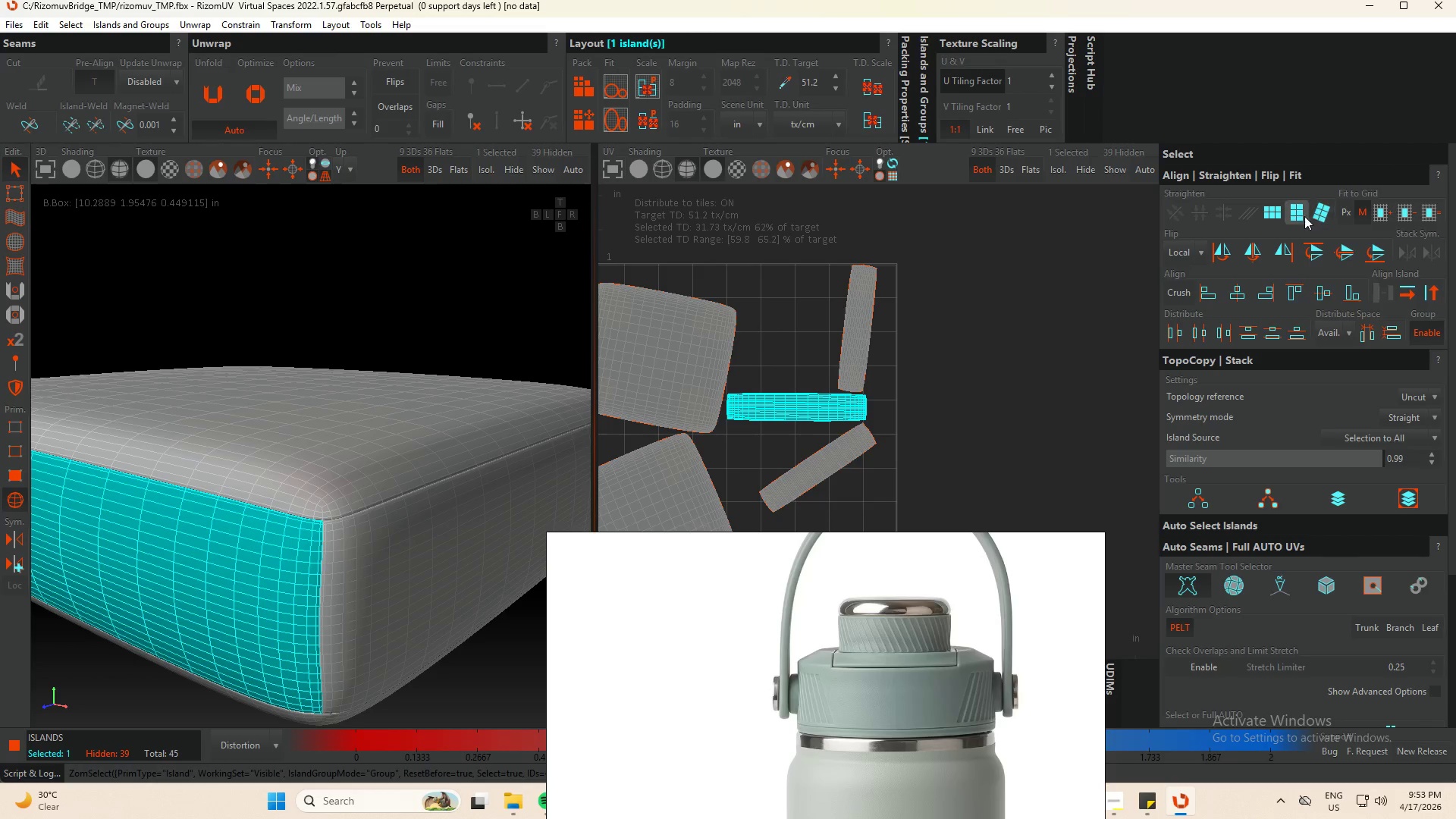 
left_click([1279, 216])
 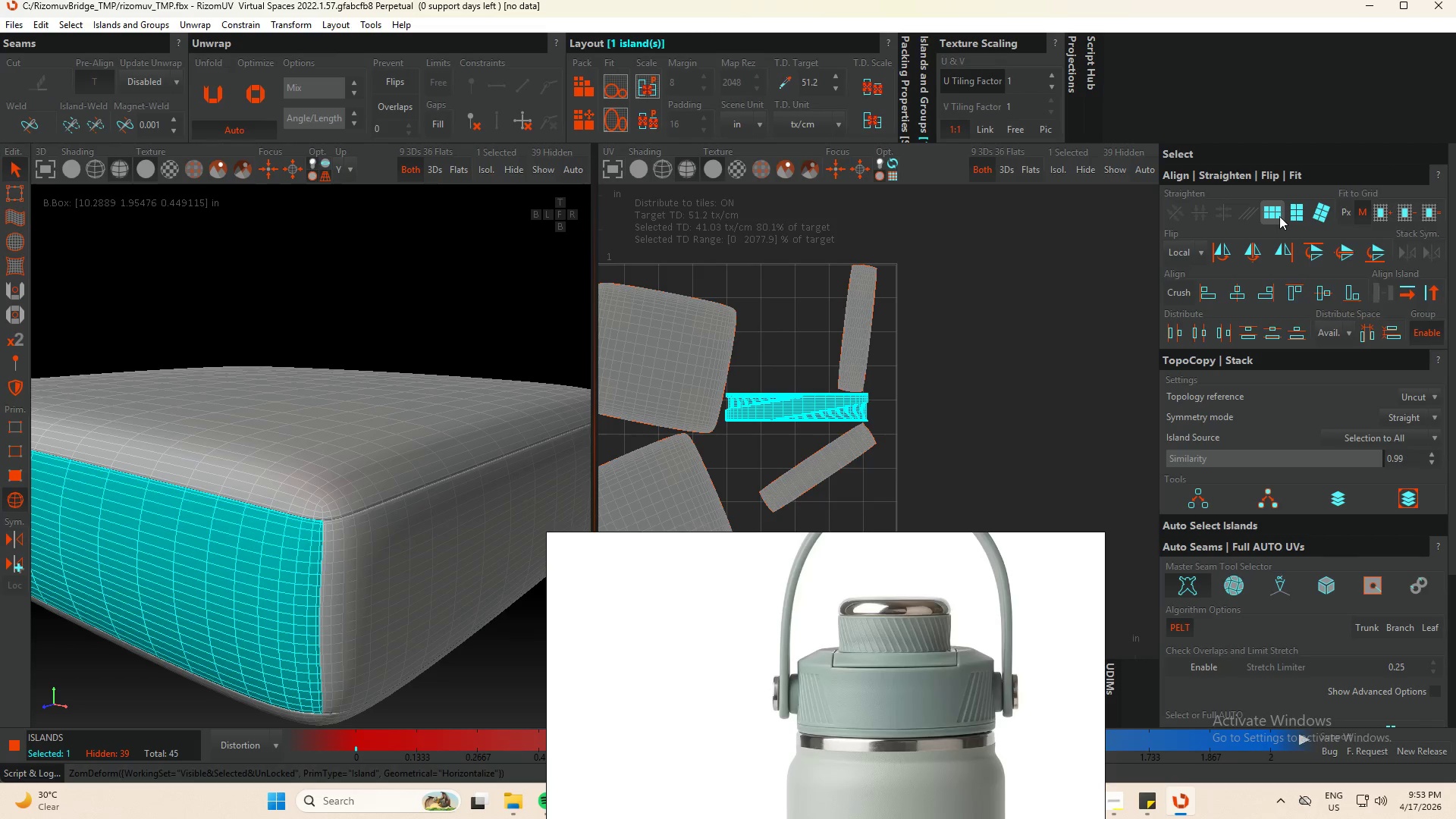 
key(Control+Z)
 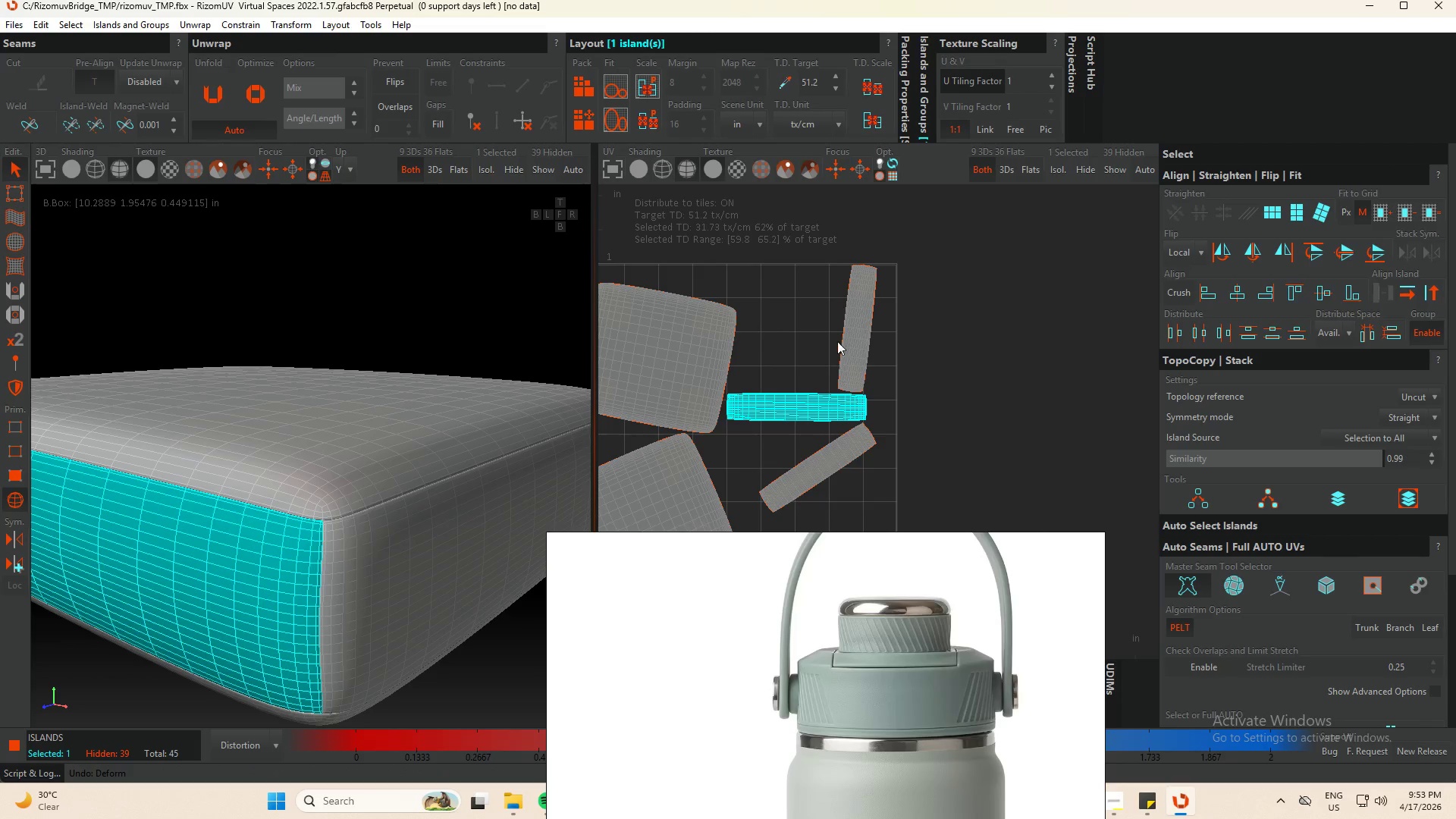 
left_click([847, 332])
 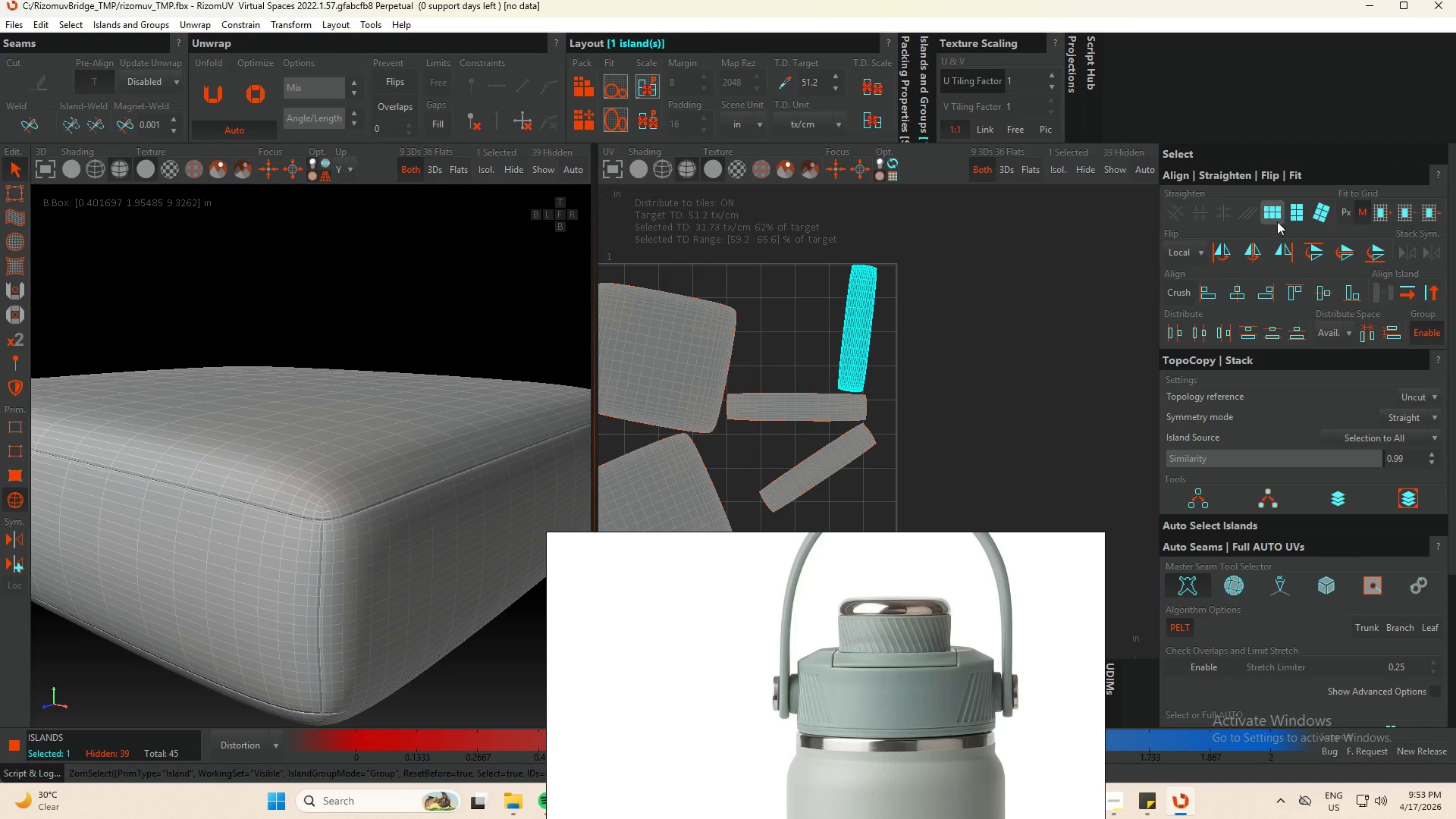 
left_click([1271, 215])
 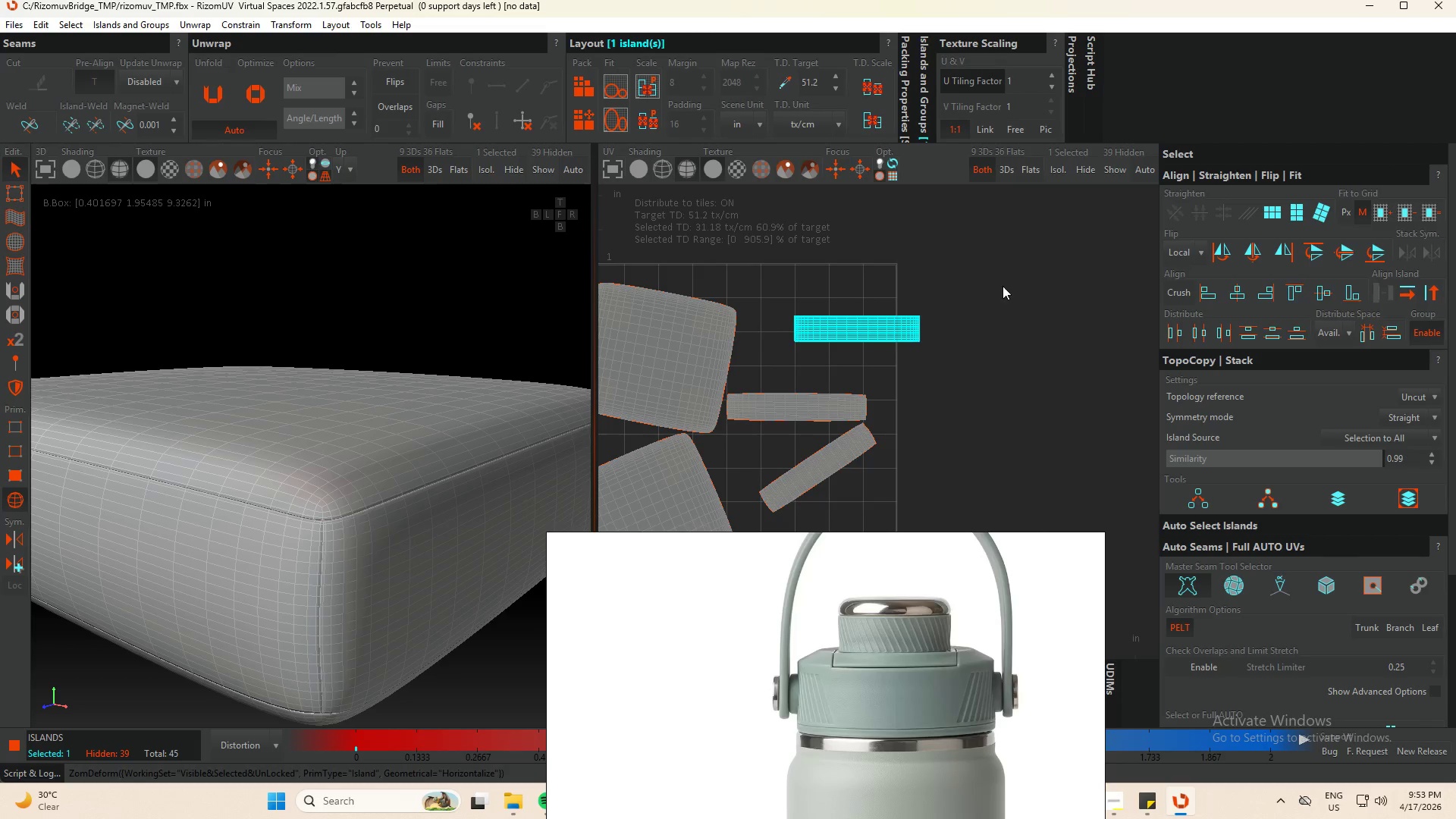 
key(P)
 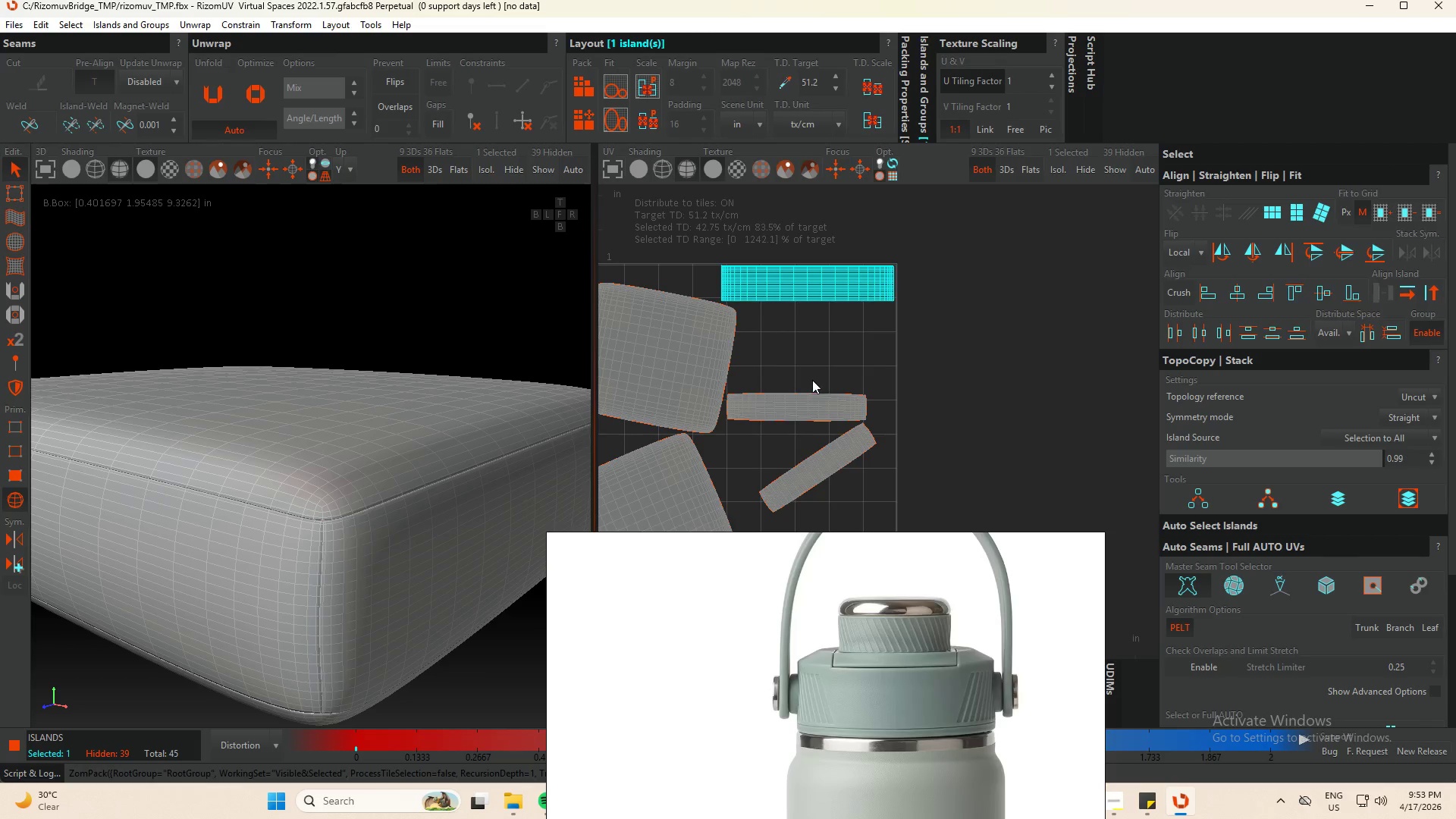 
scroll: coordinate [807, 395], scroll_direction: up, amount: 2.0
 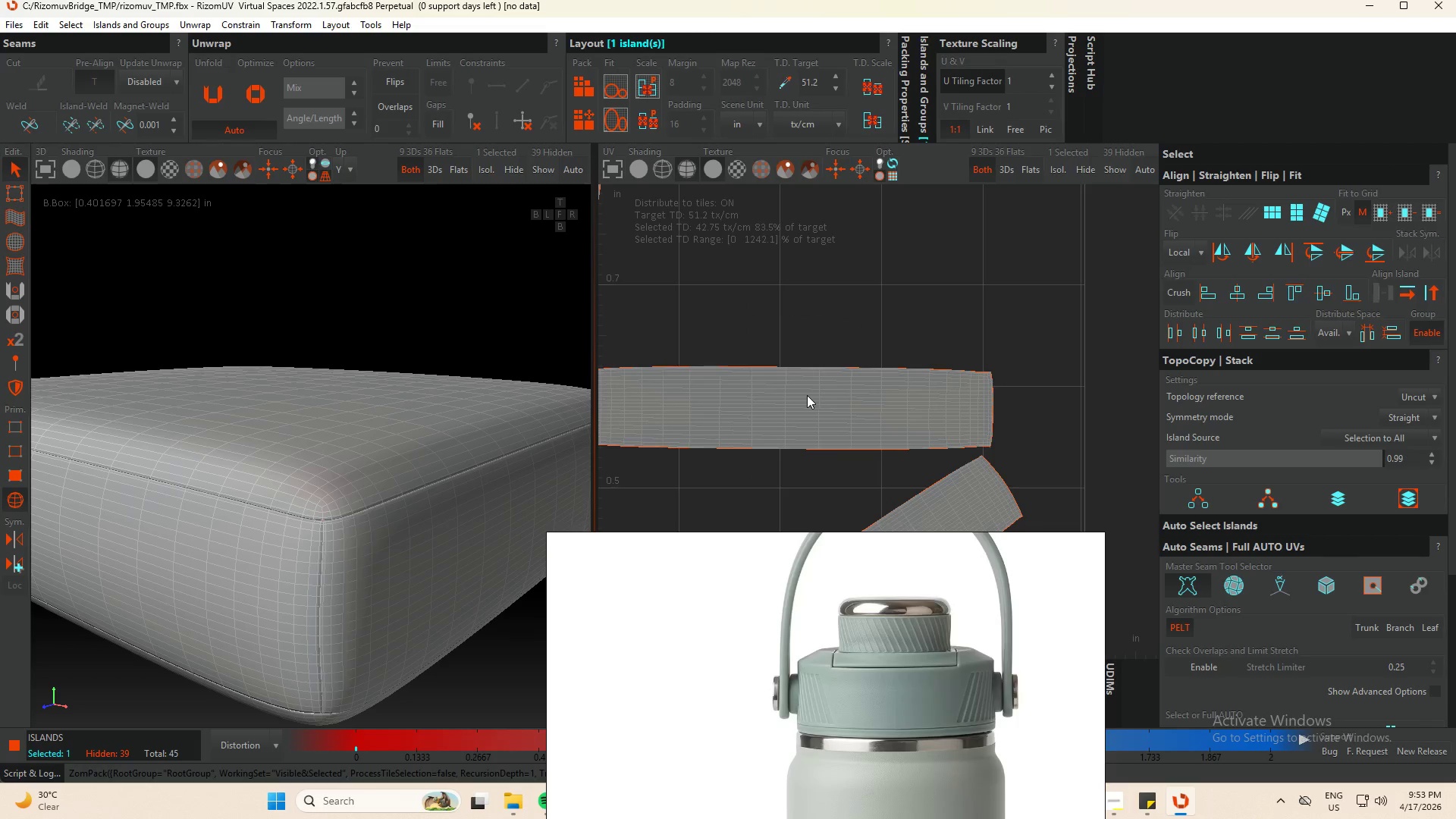 
left_click([749, 378])
 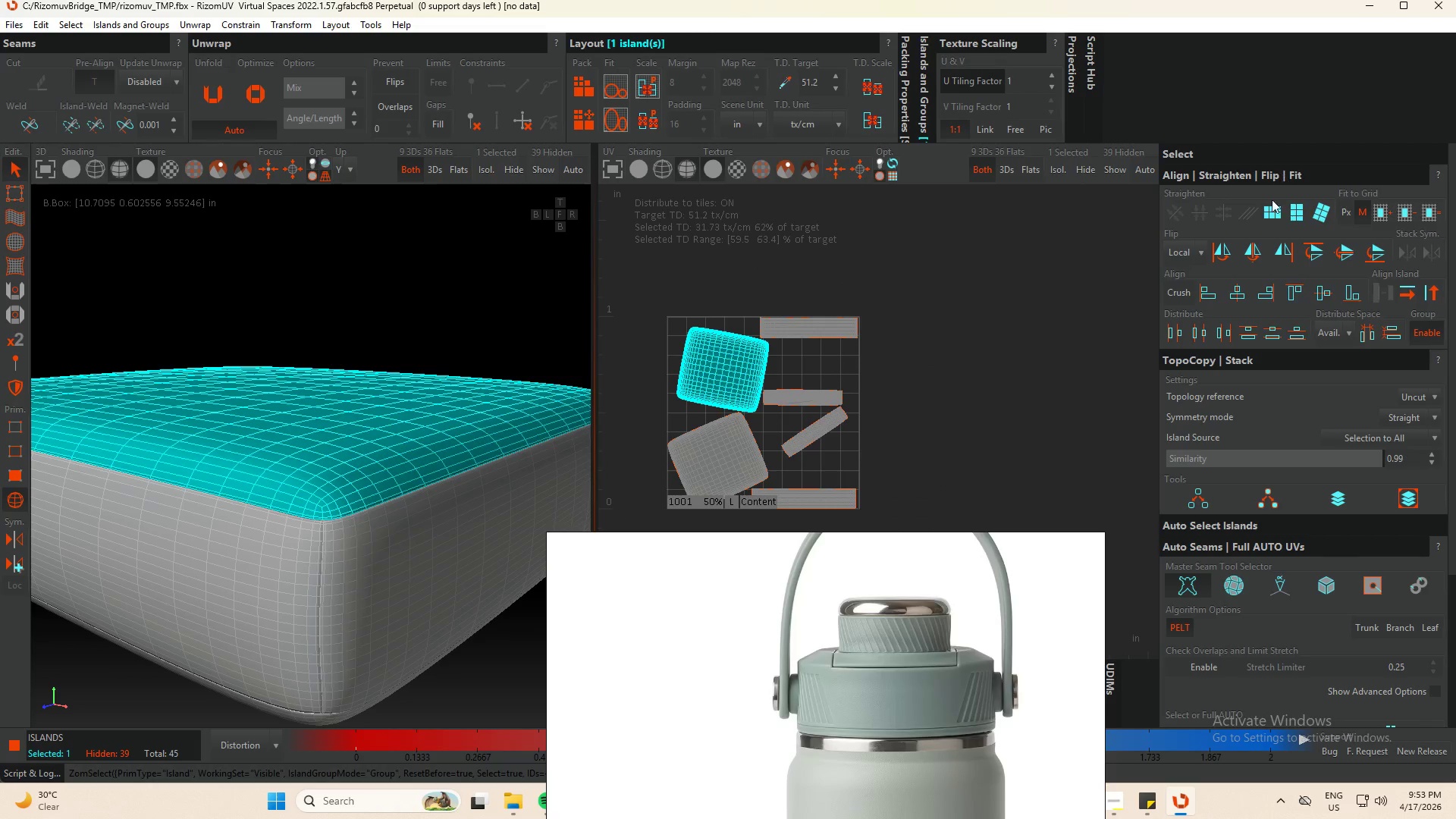 
scroll: coordinate [807, 395], scroll_direction: down, amount: 6.0
 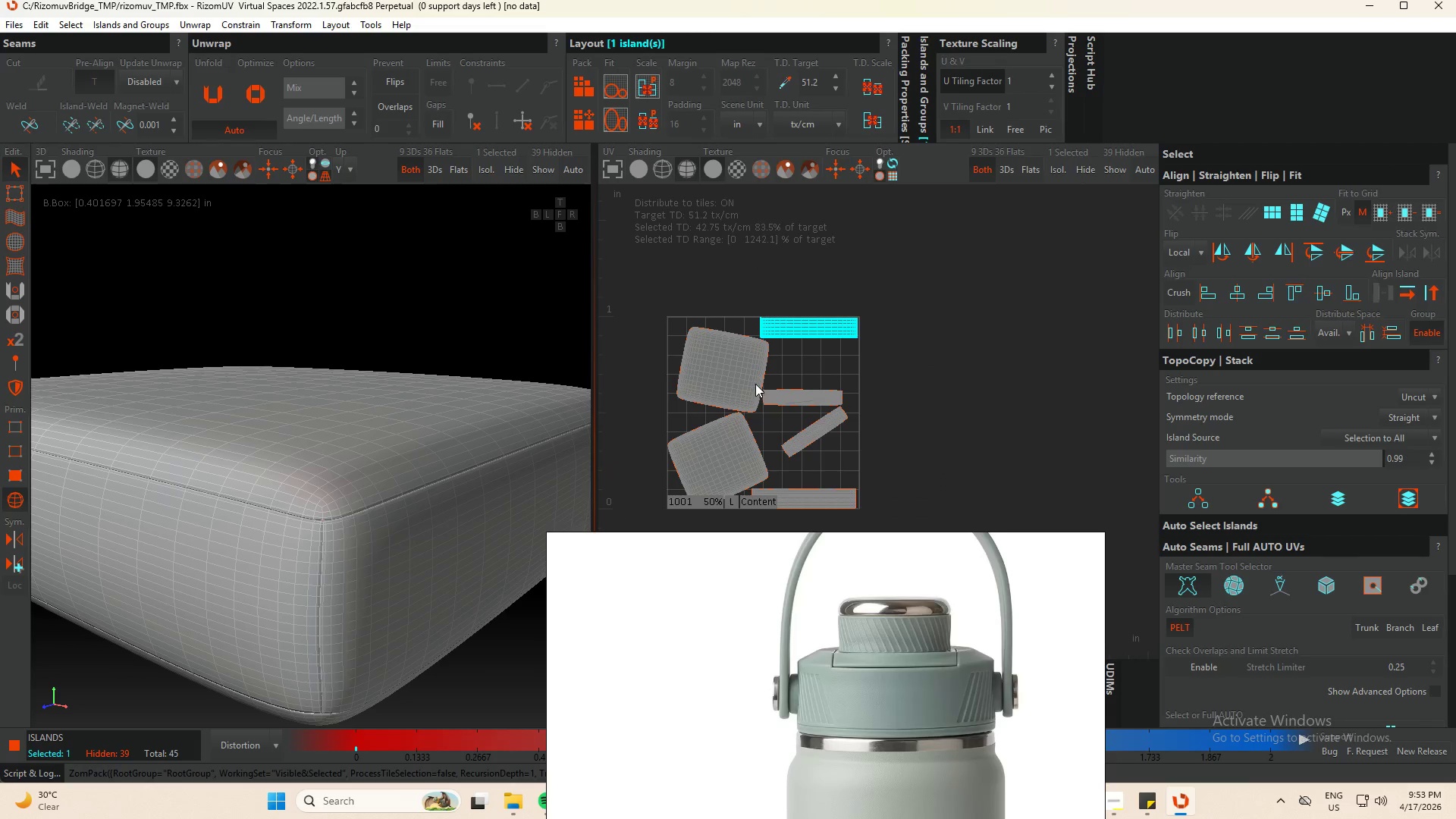 
left_click([1274, 212])
 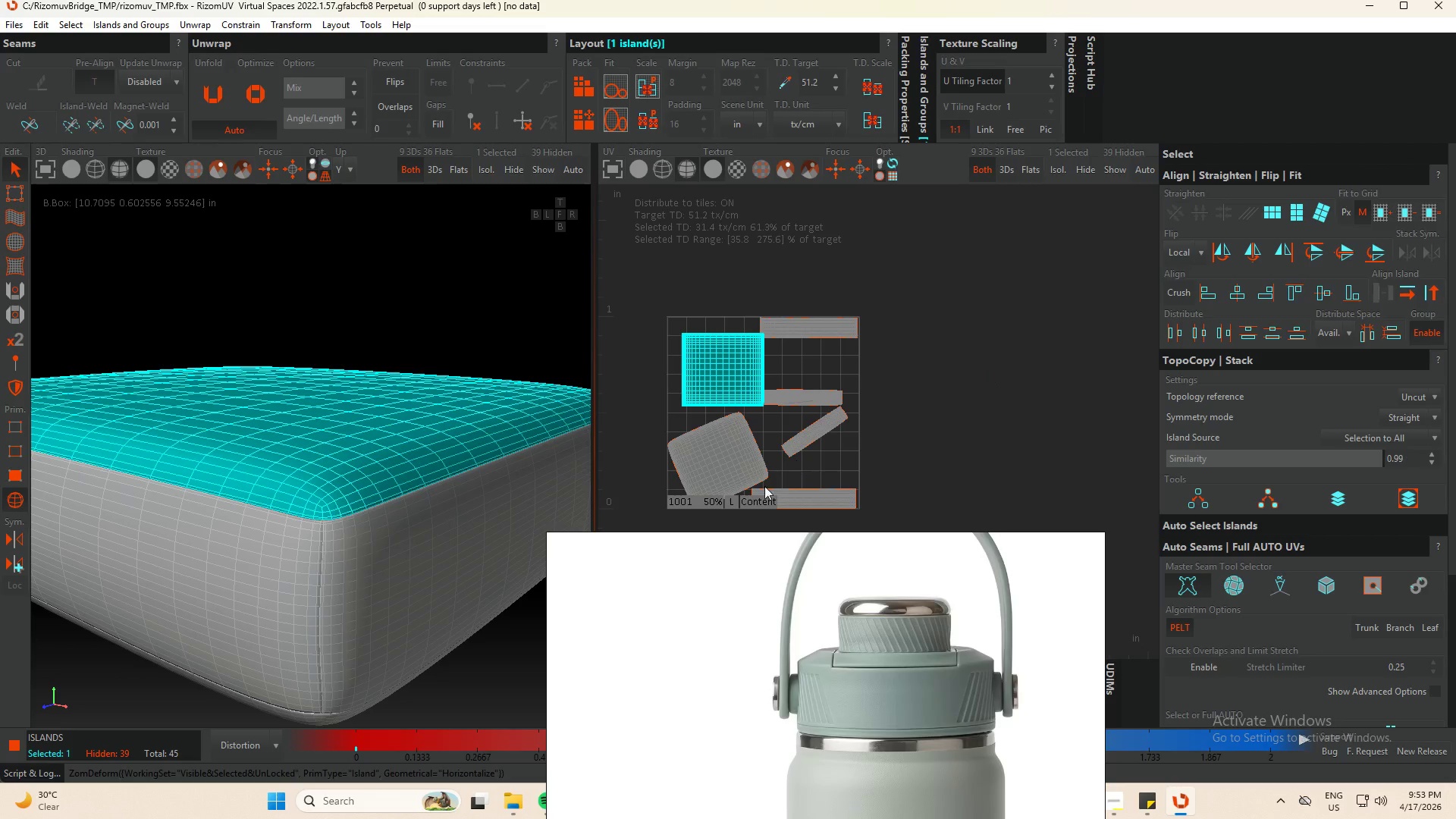 
left_click([716, 450])
 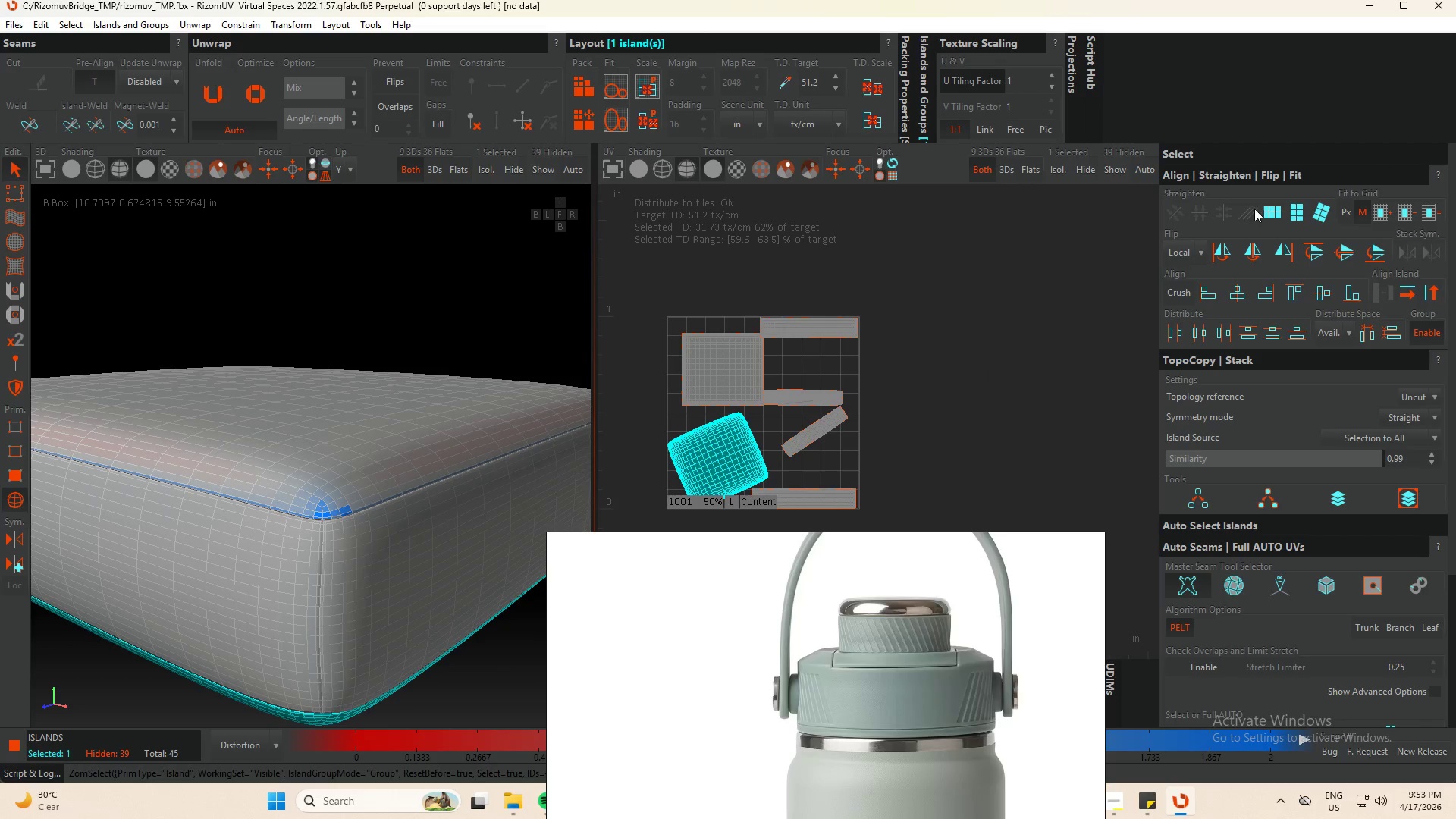 
left_click([1272, 207])
 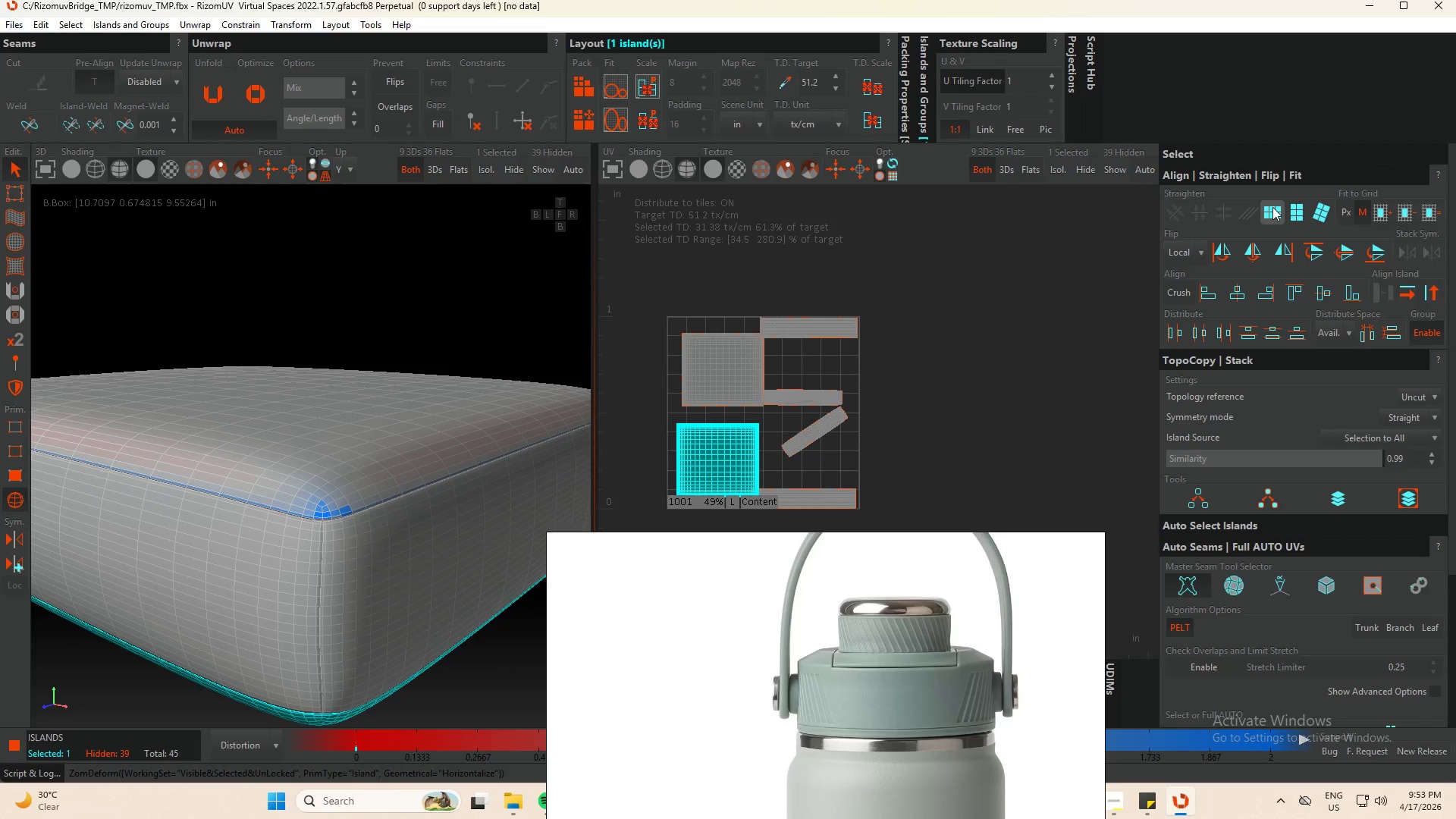 
key(Control+A)
 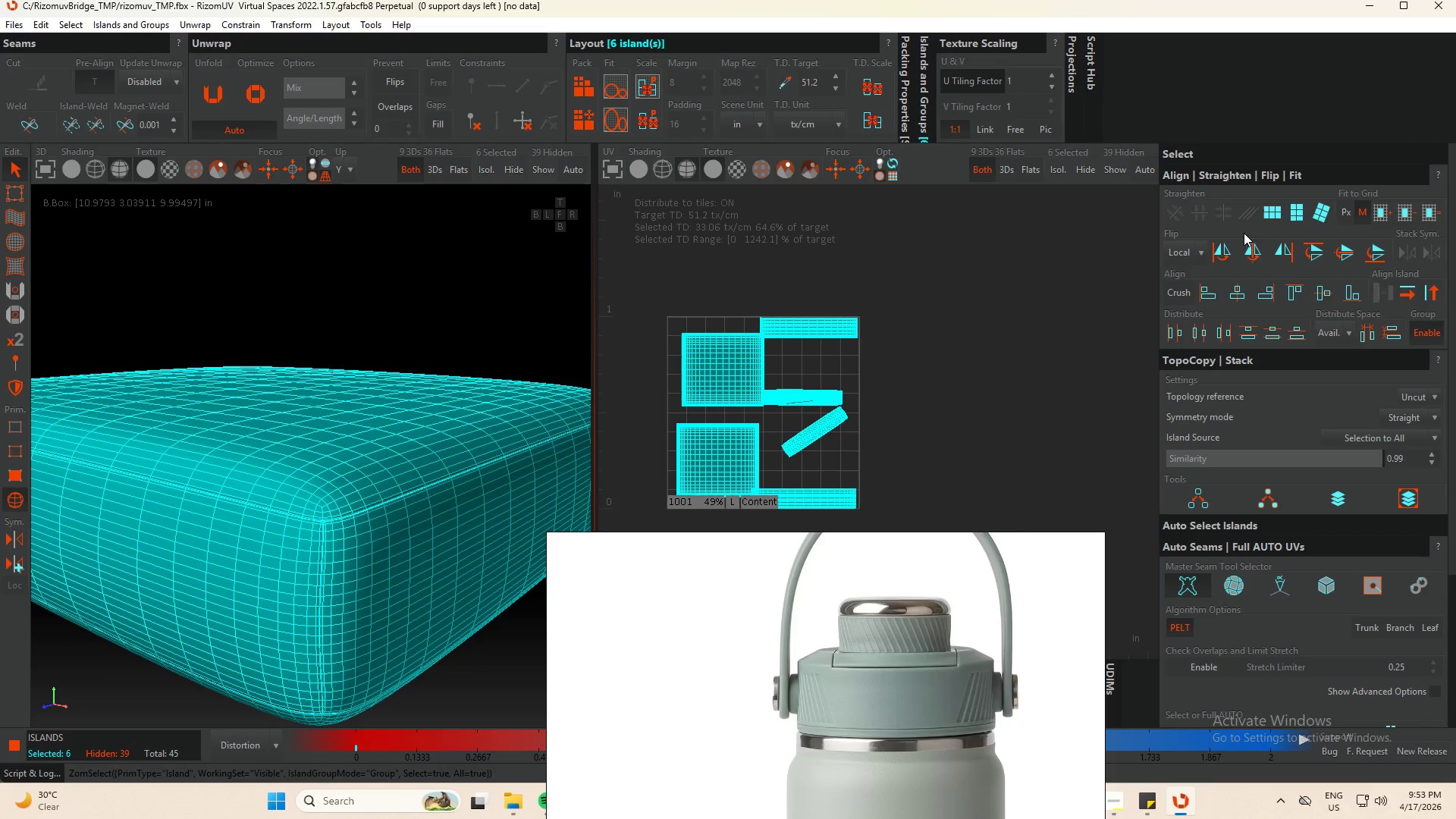 
key(P)
 